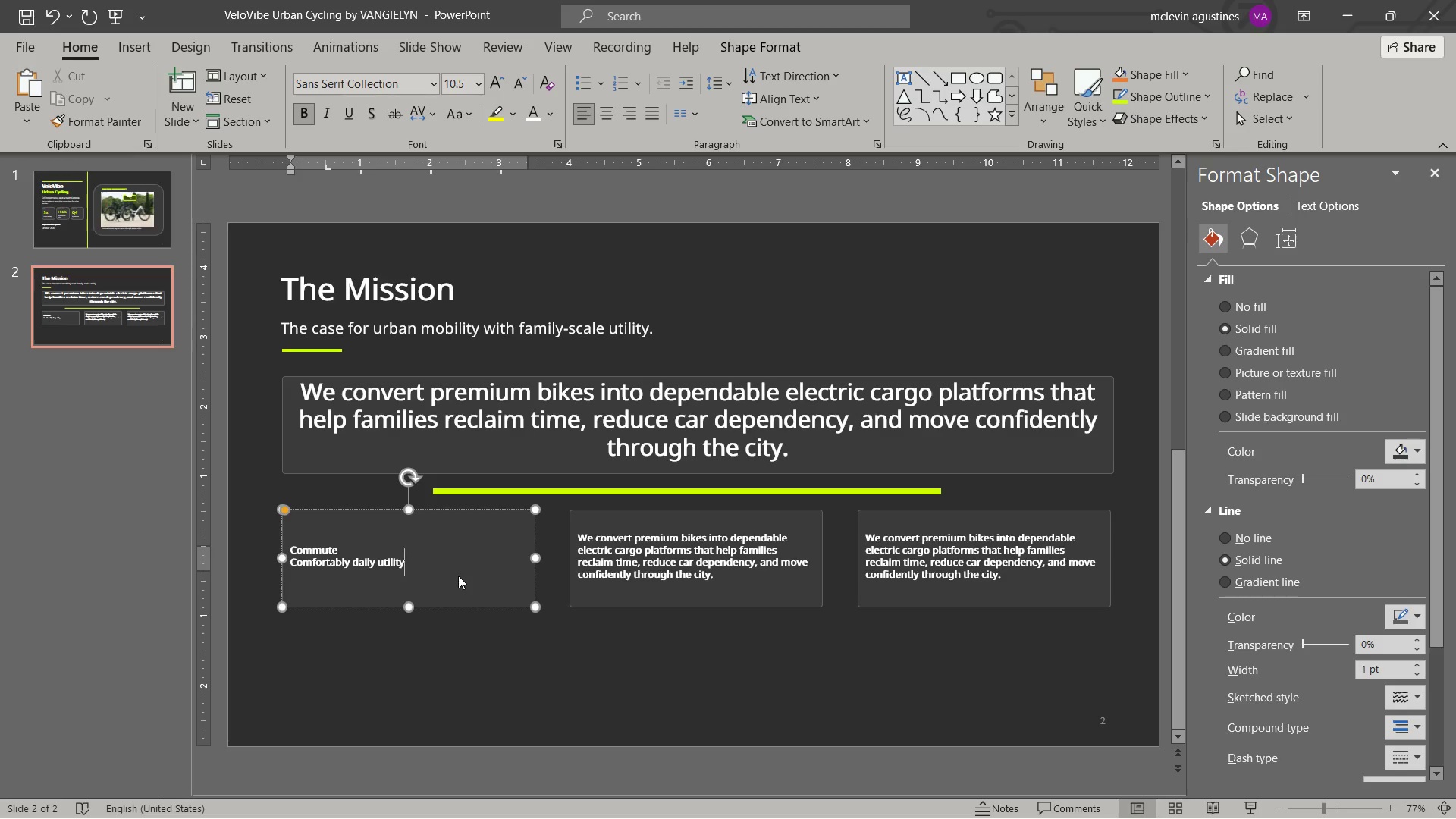 
key(Enter)
 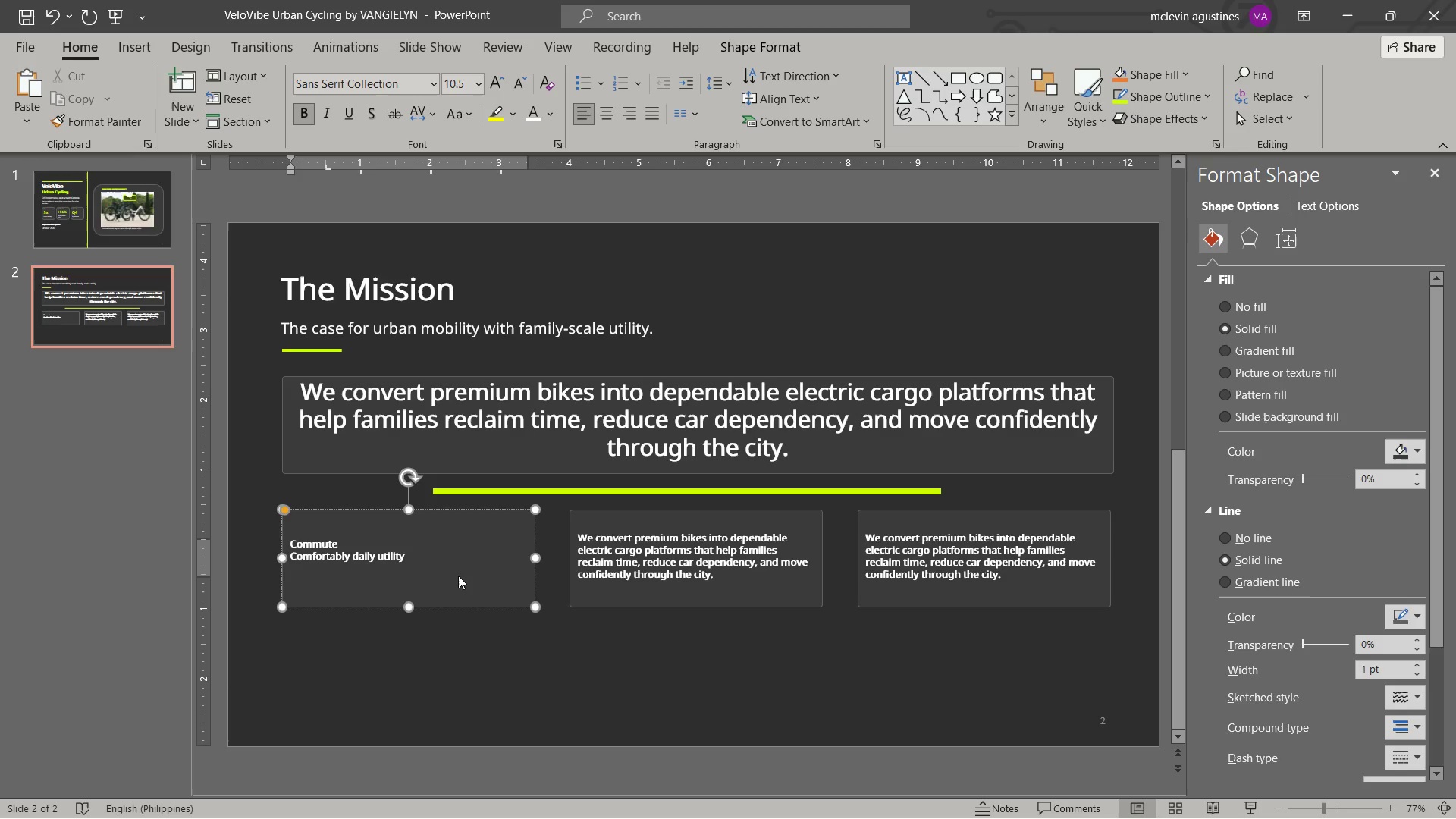 
key(Control+ControlLeft)
 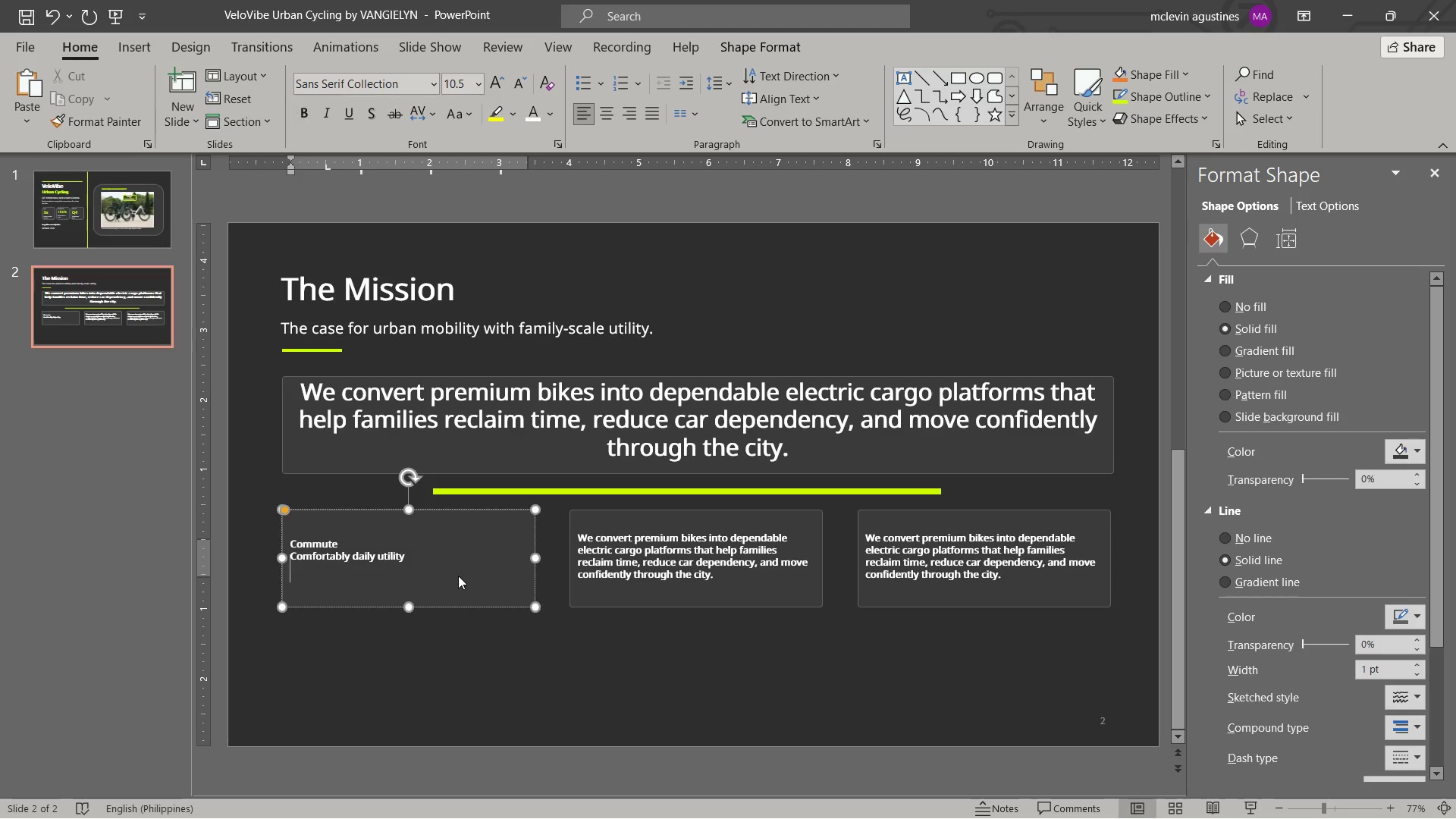 
key(Control+B)
 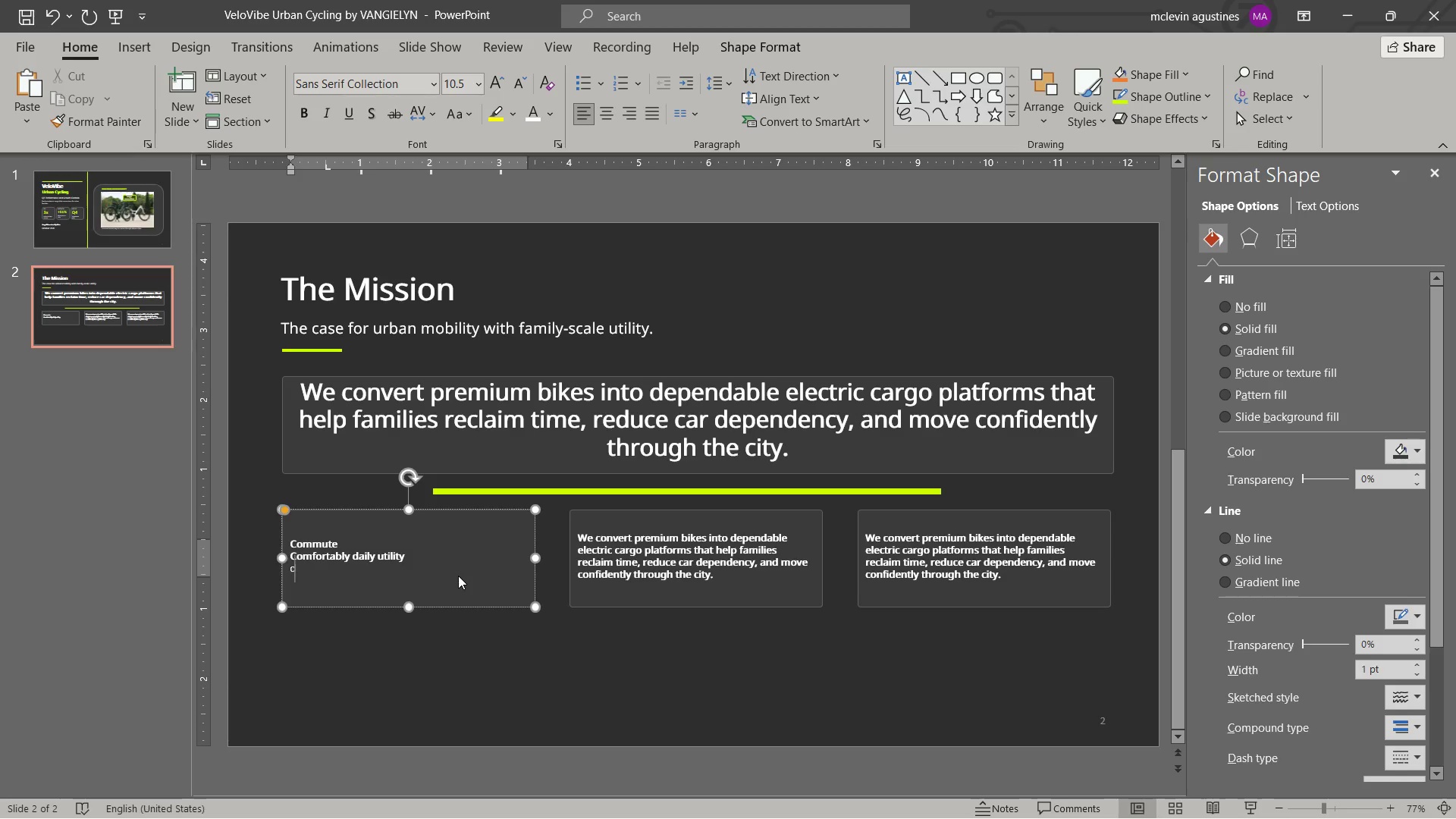 
type(designed for school runs, errands, and eekday traffic.)
 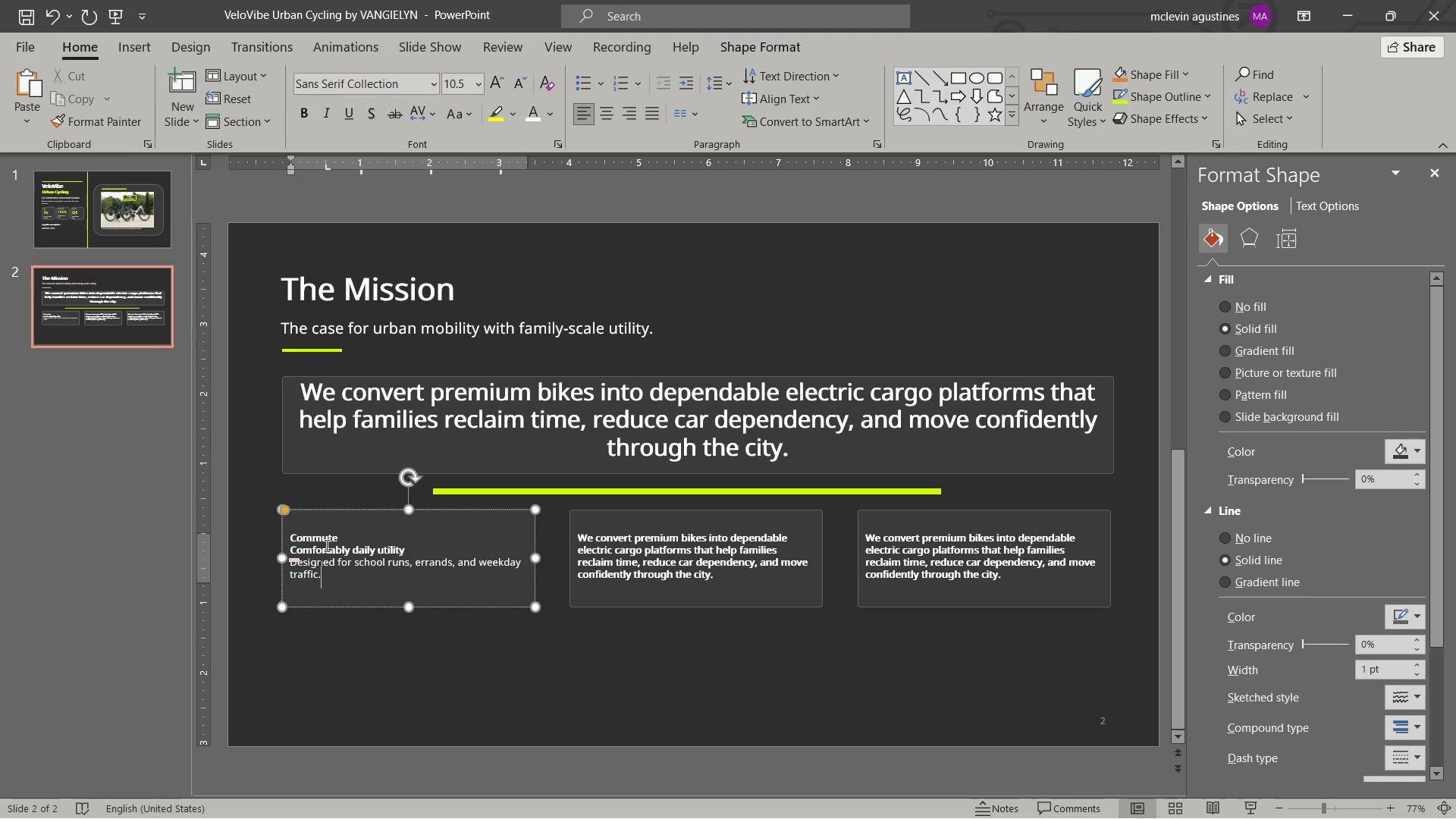 
left_click([322, 538])
 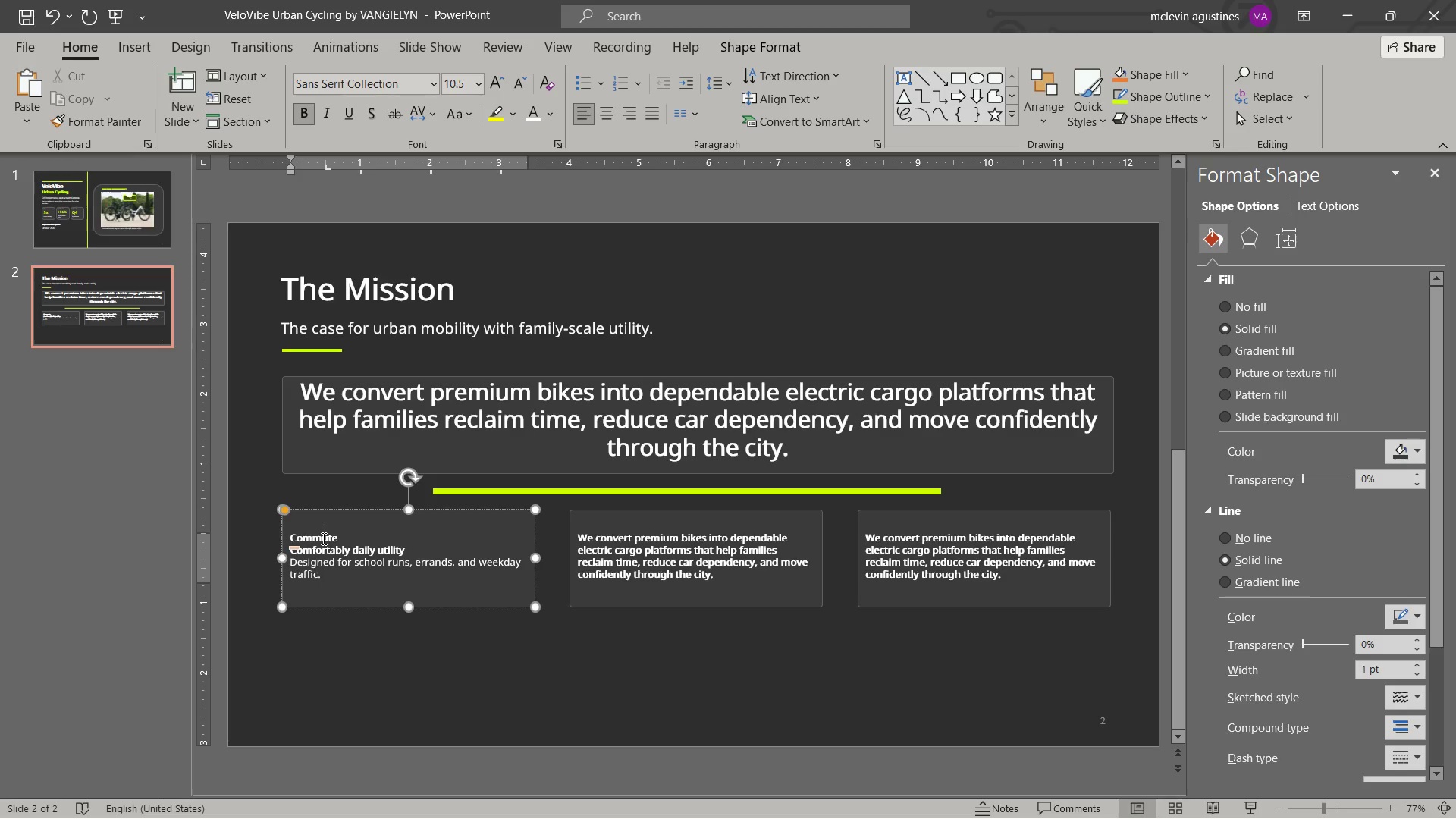 
double_click([322, 538])
 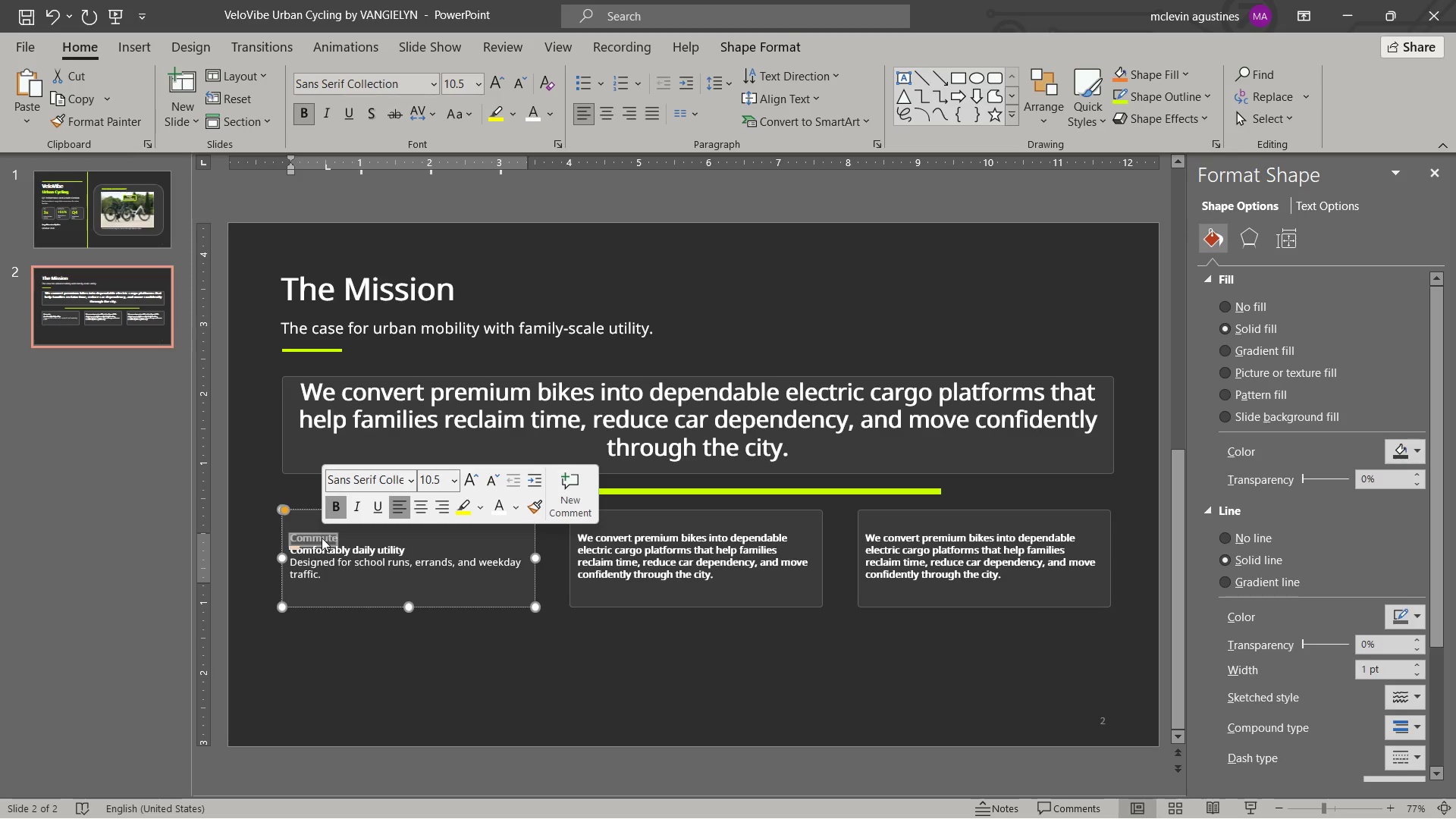 
type(CI)
key(Backspace)
type(OMMUTE)
 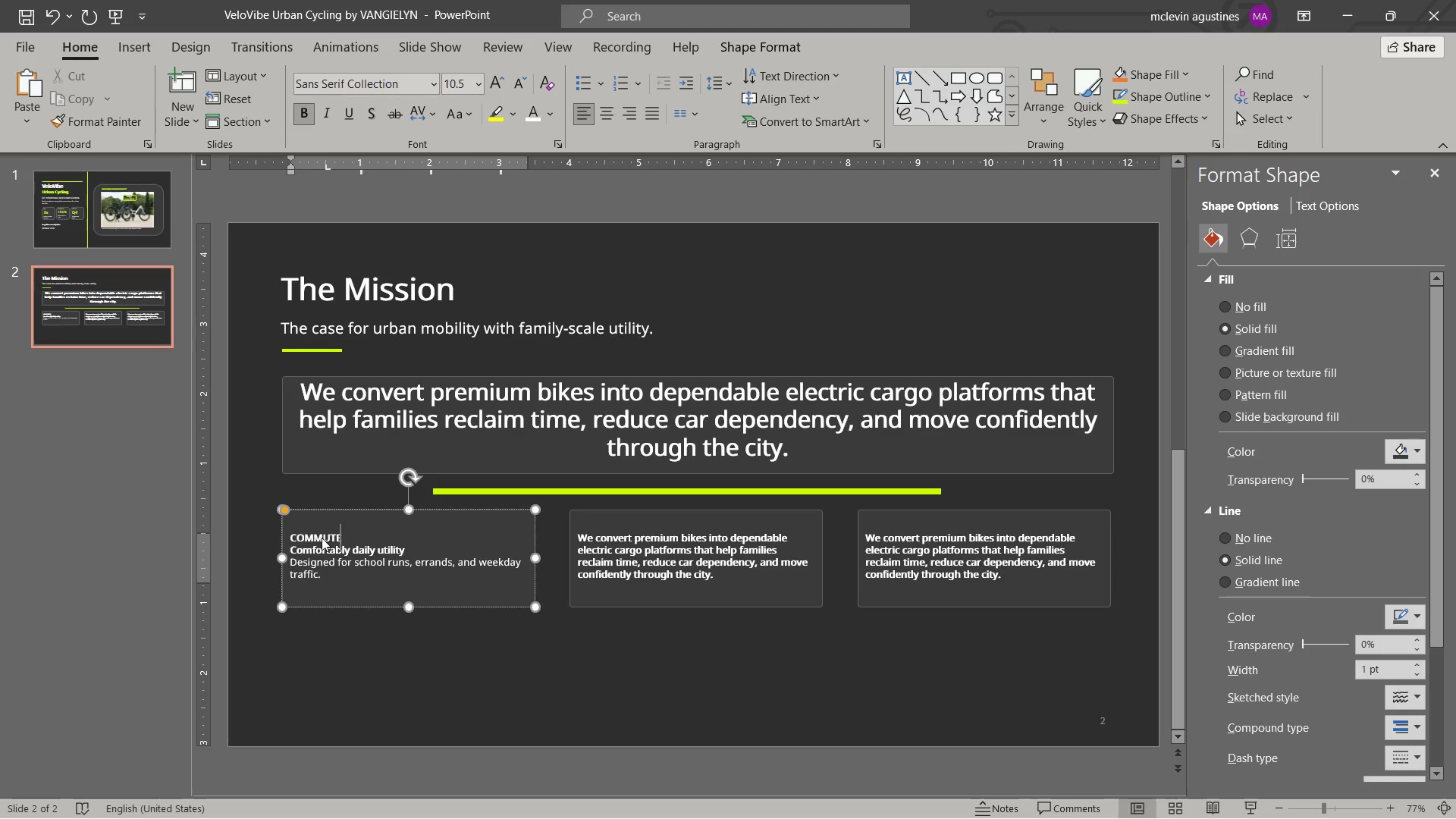 
key(ArrowLeft)
 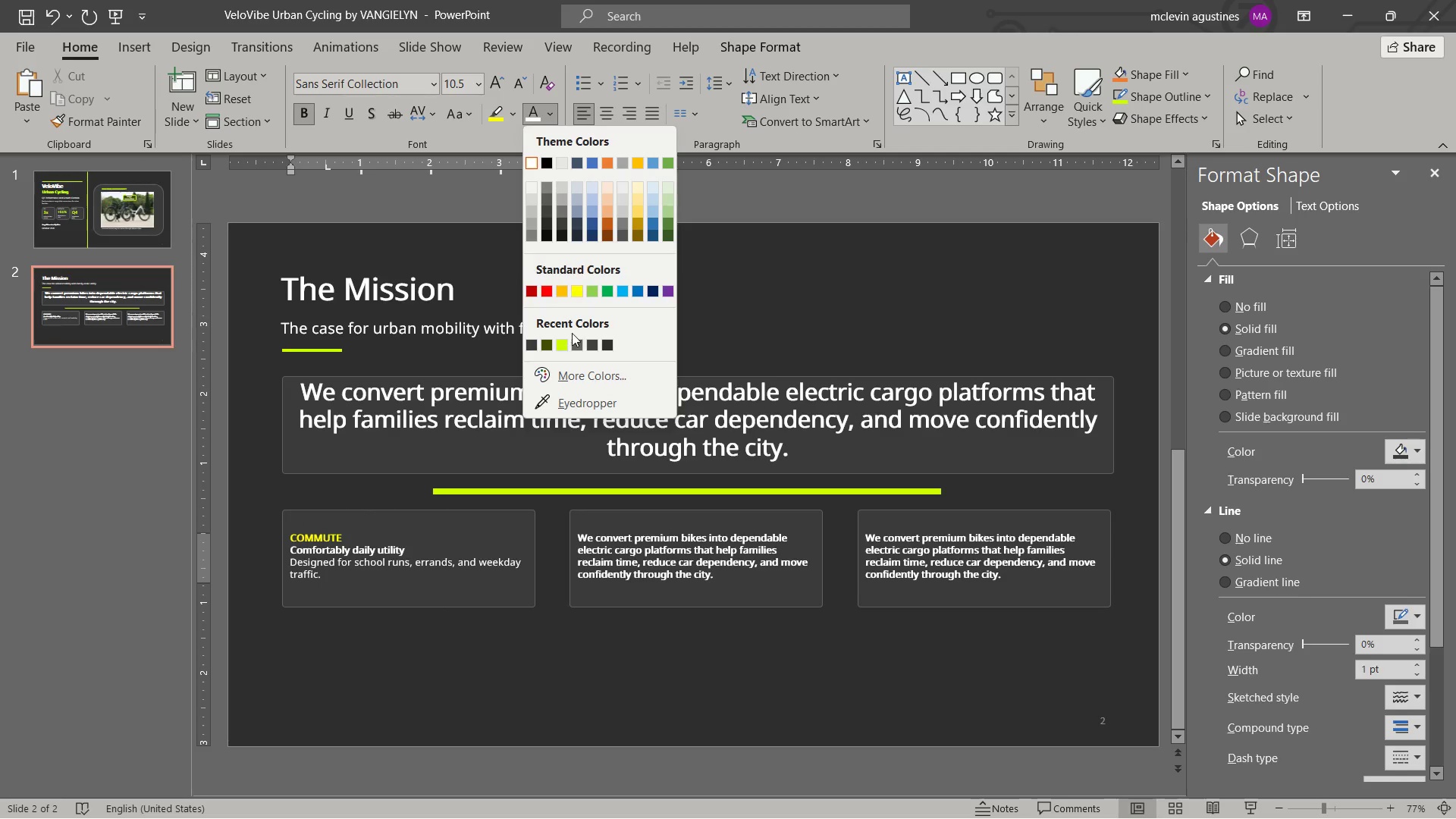 
left_click([563, 348])
 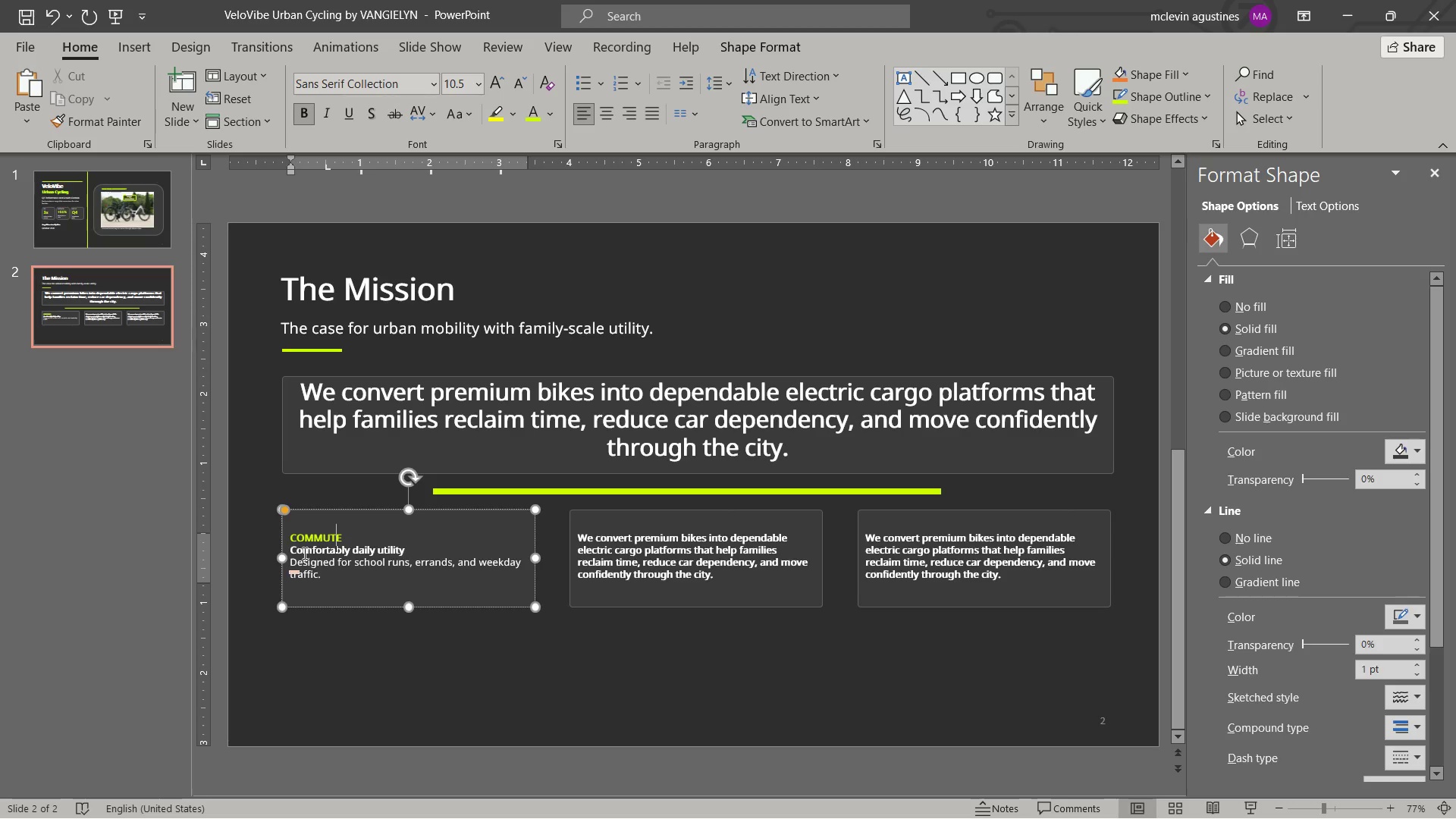 
left_click([315, 539])
 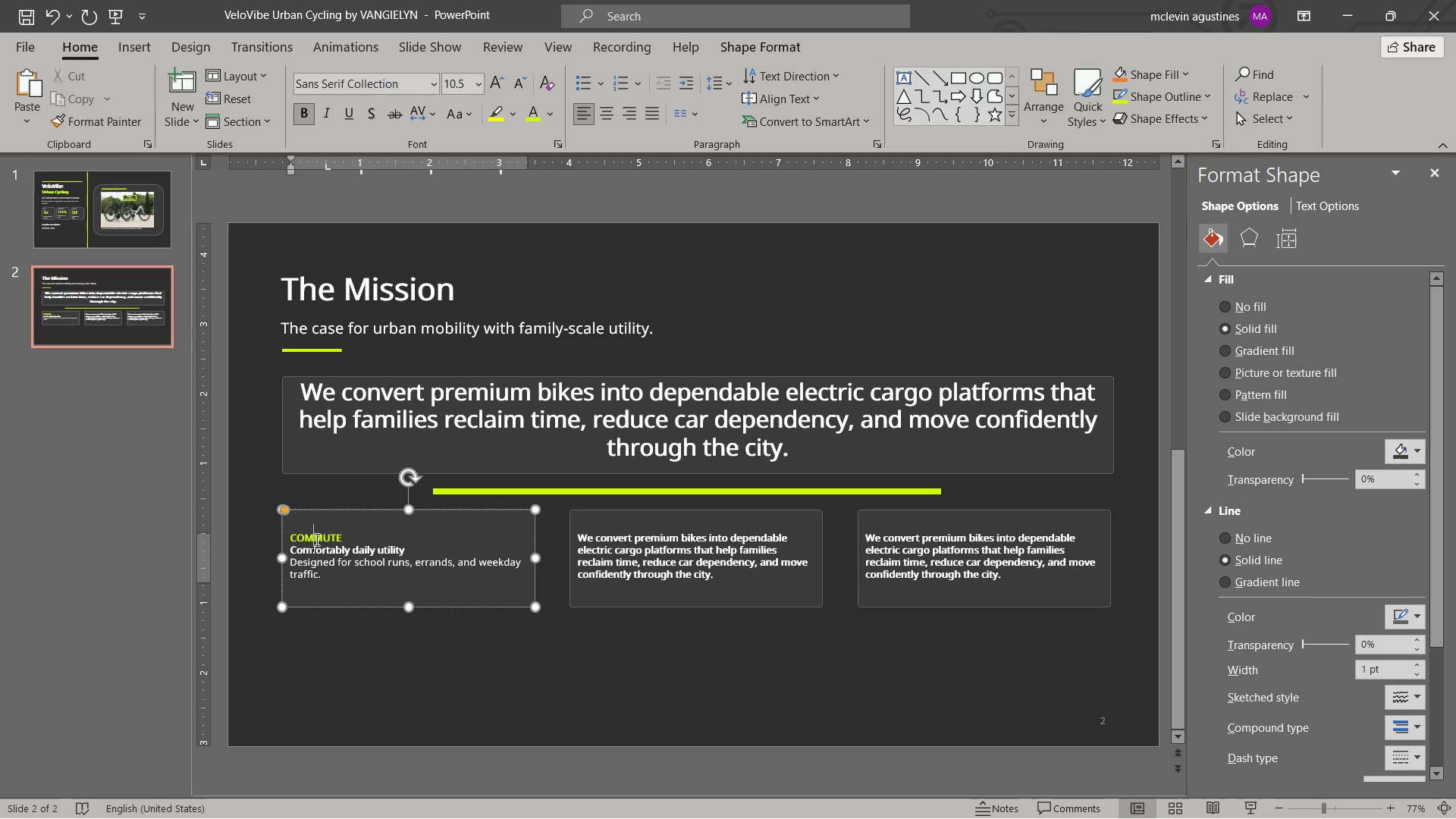 
key(Control+BracketRight)
 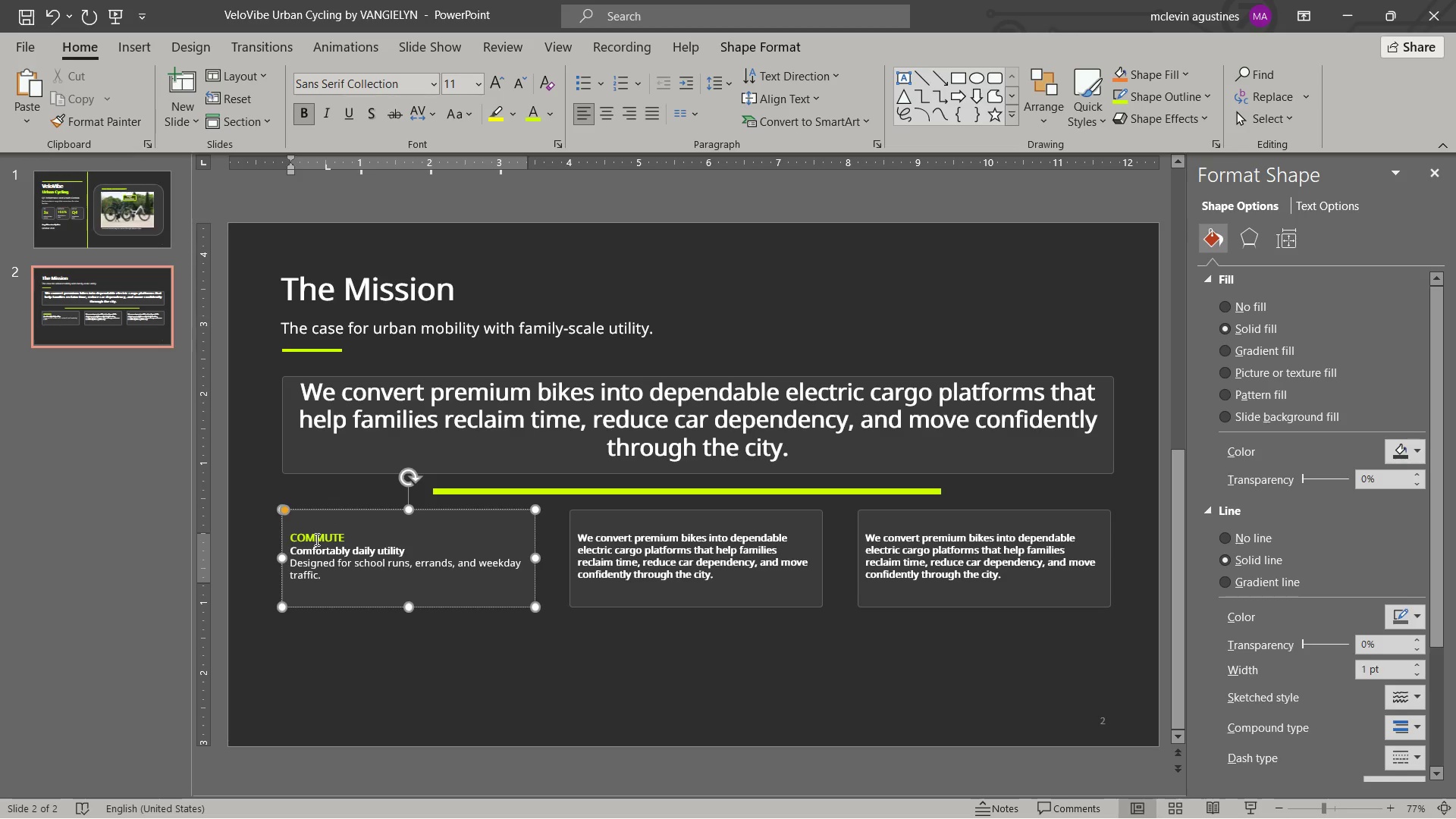 
key(Control+BracketRight)
 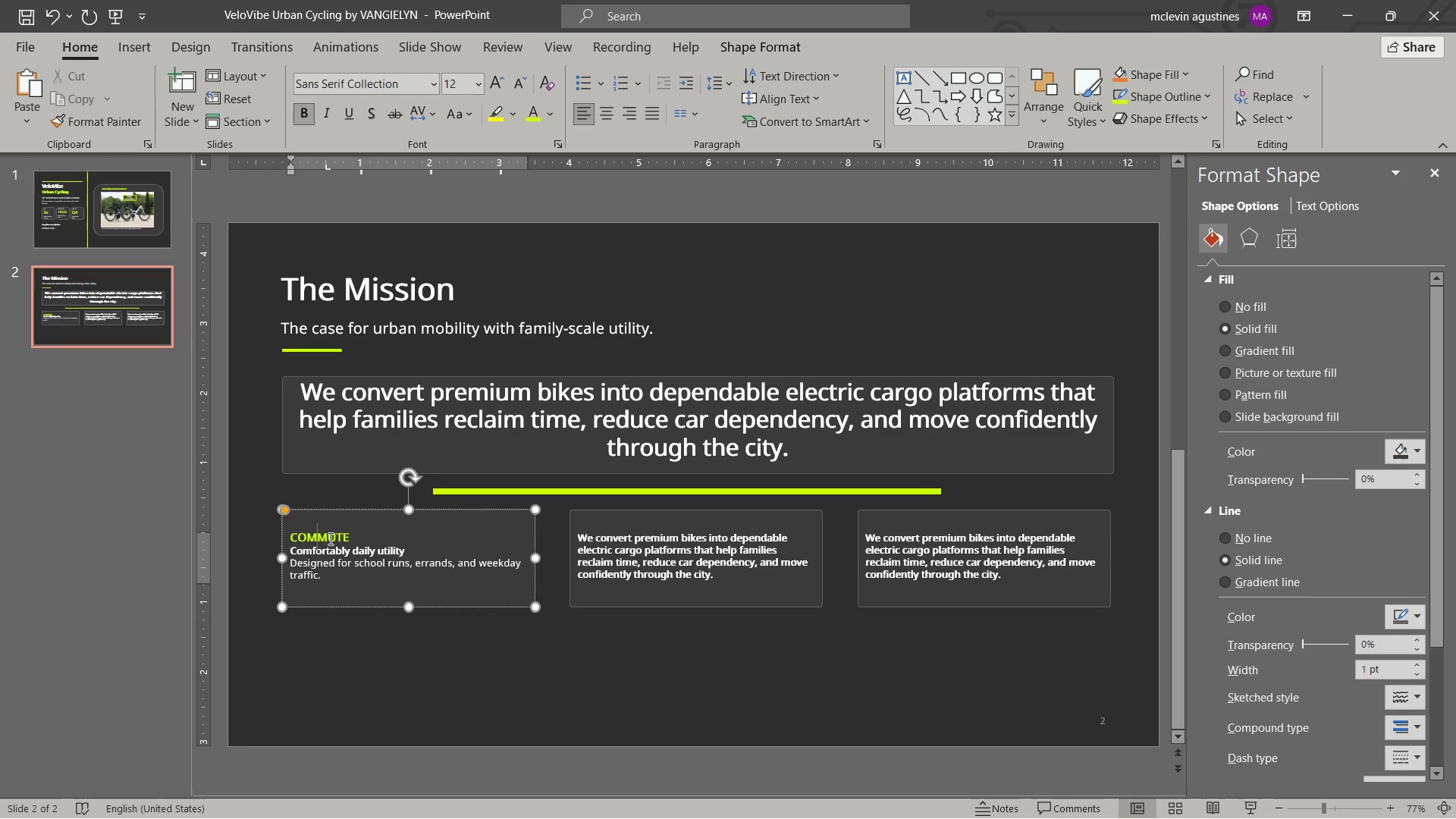 
key(Control+BracketRight)
 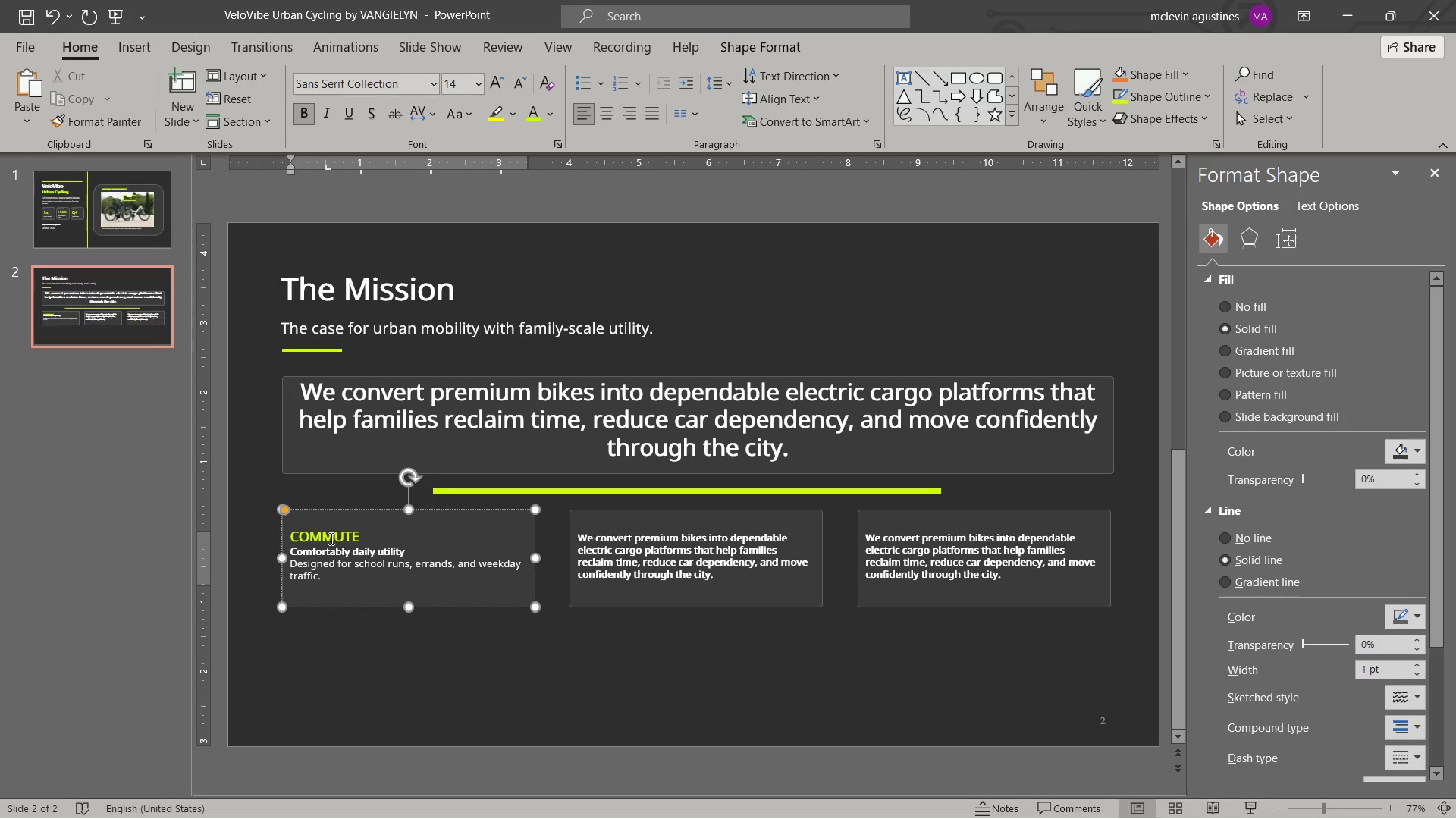 
left_click_drag(start_coordinate=[305, 555], to_coordinate=[406, 541])
 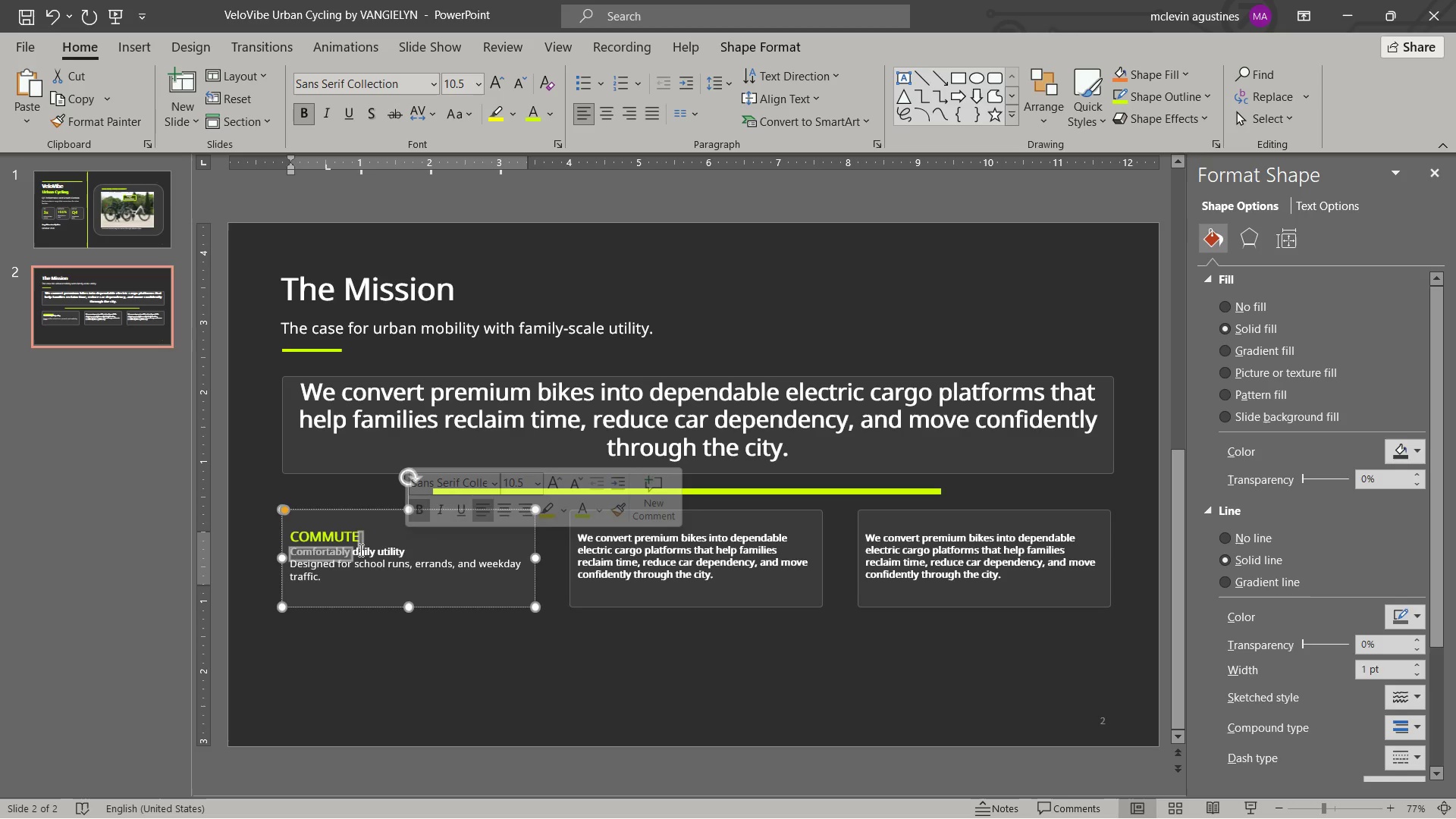 
left_click([359, 550])
 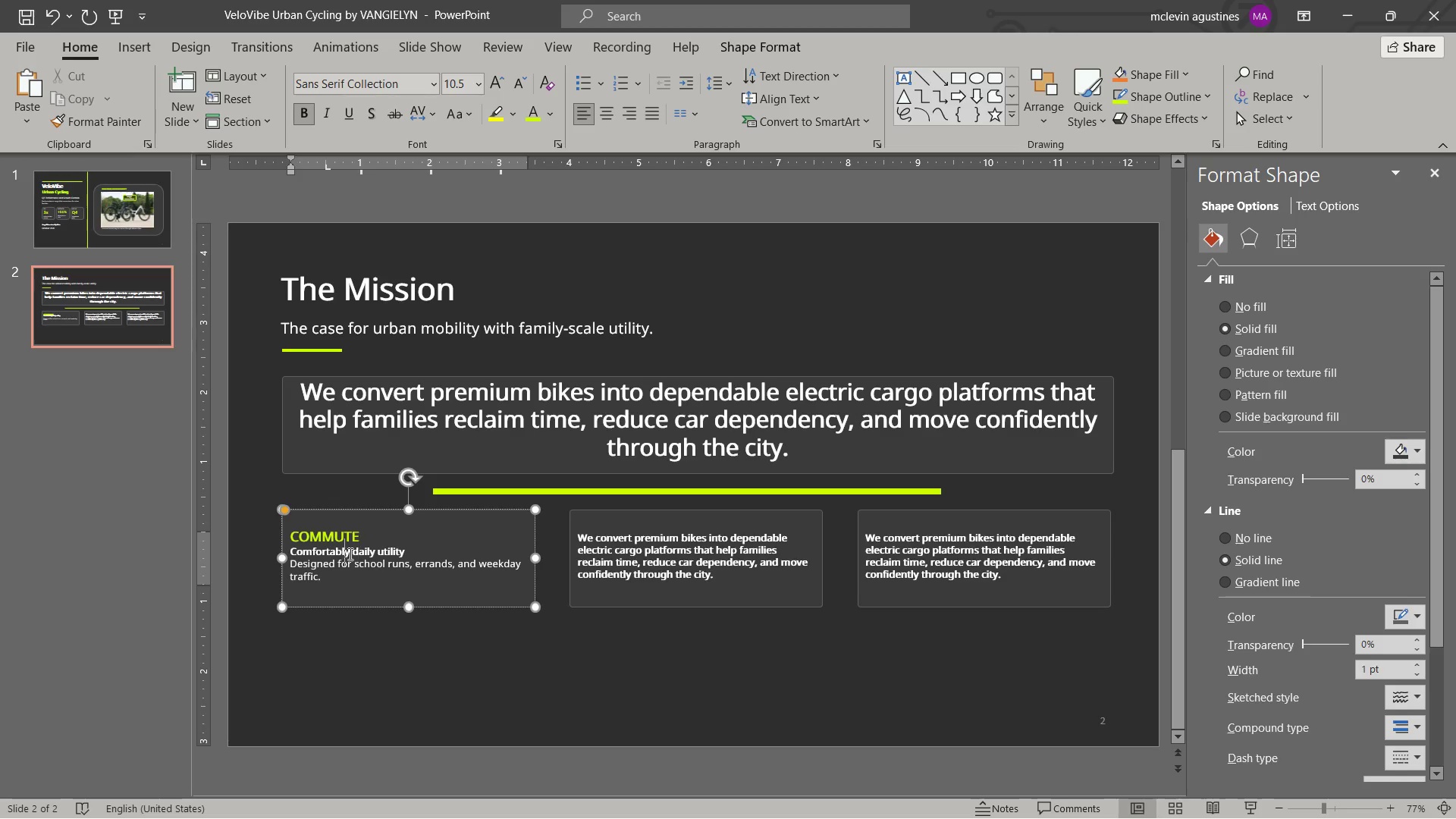 
left_click_drag(start_coordinate=[344, 553], to_coordinate=[388, 548])
 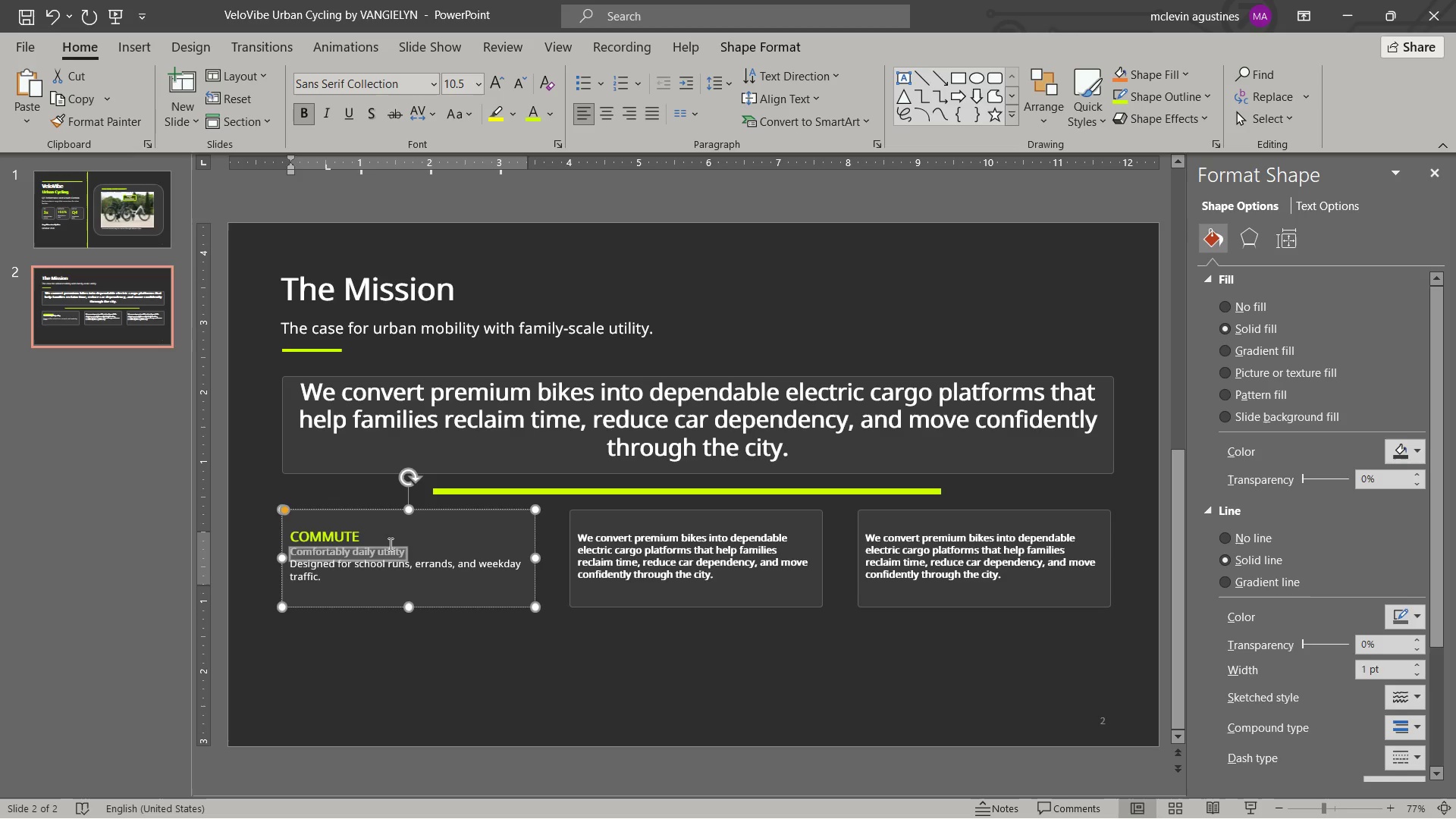 
key(Control+BracketRight)
 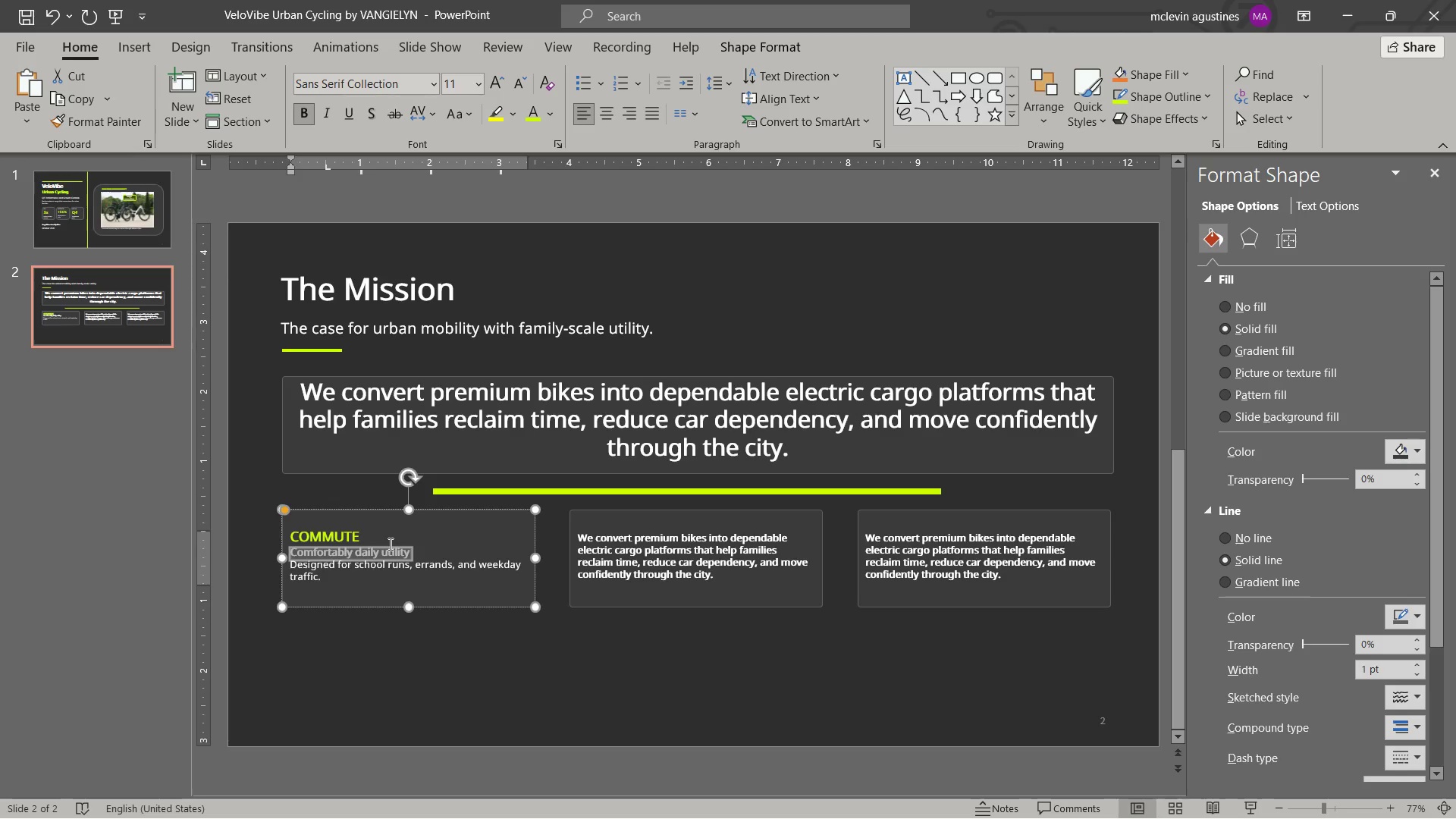 
key(Control+BracketRight)
 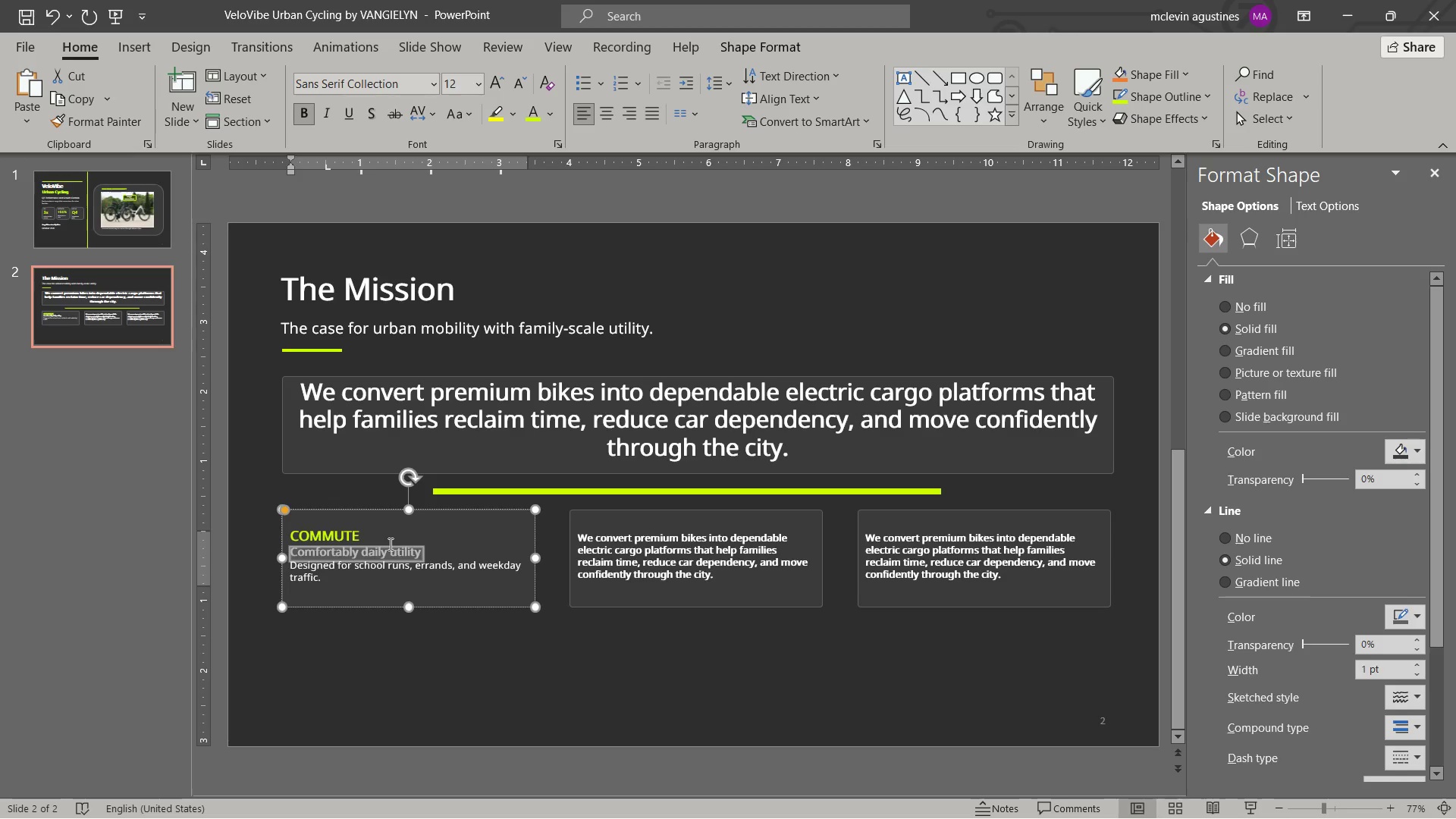 
key(Control+BracketRight)
 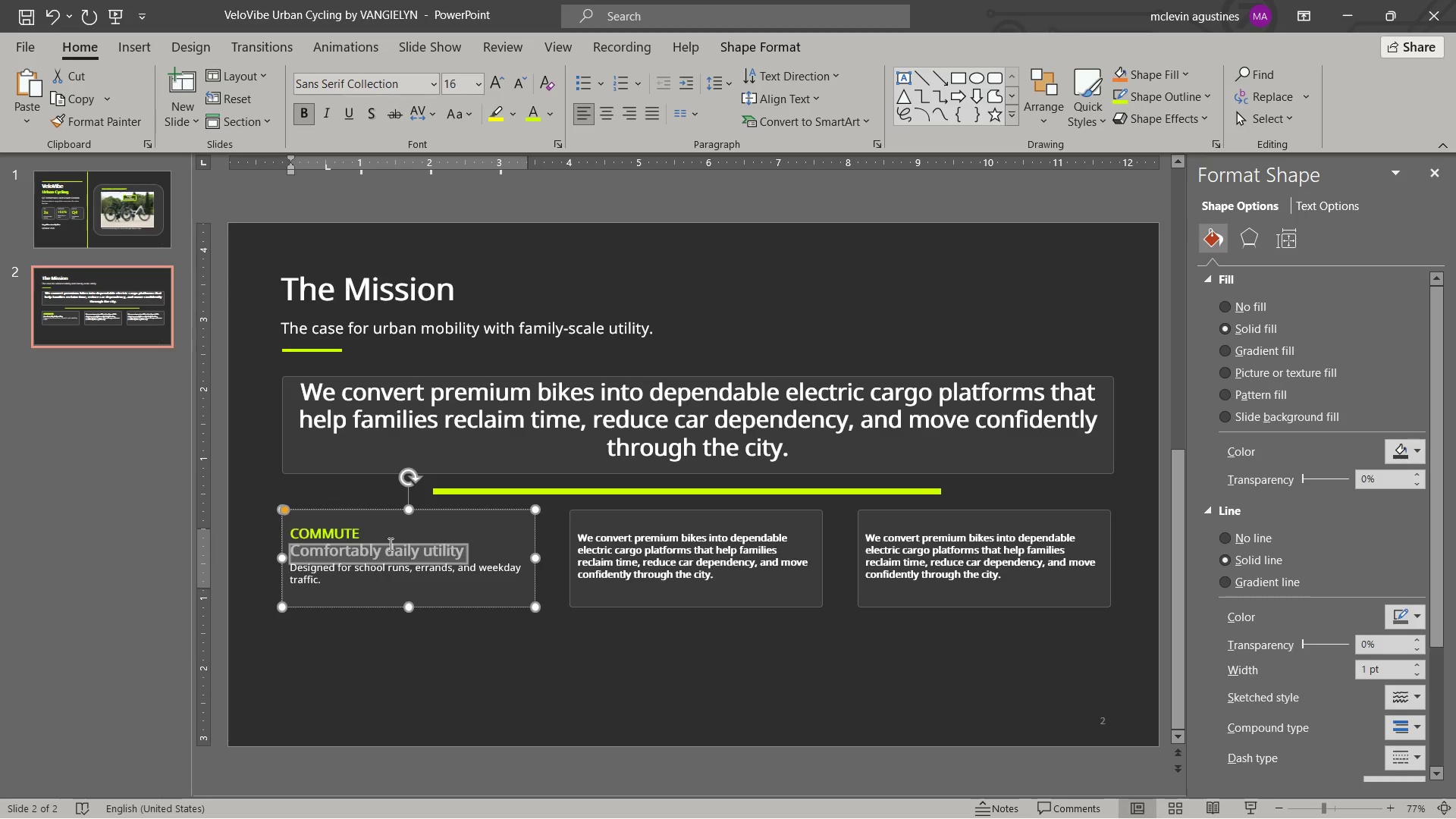 
key(Control+BracketRight)
 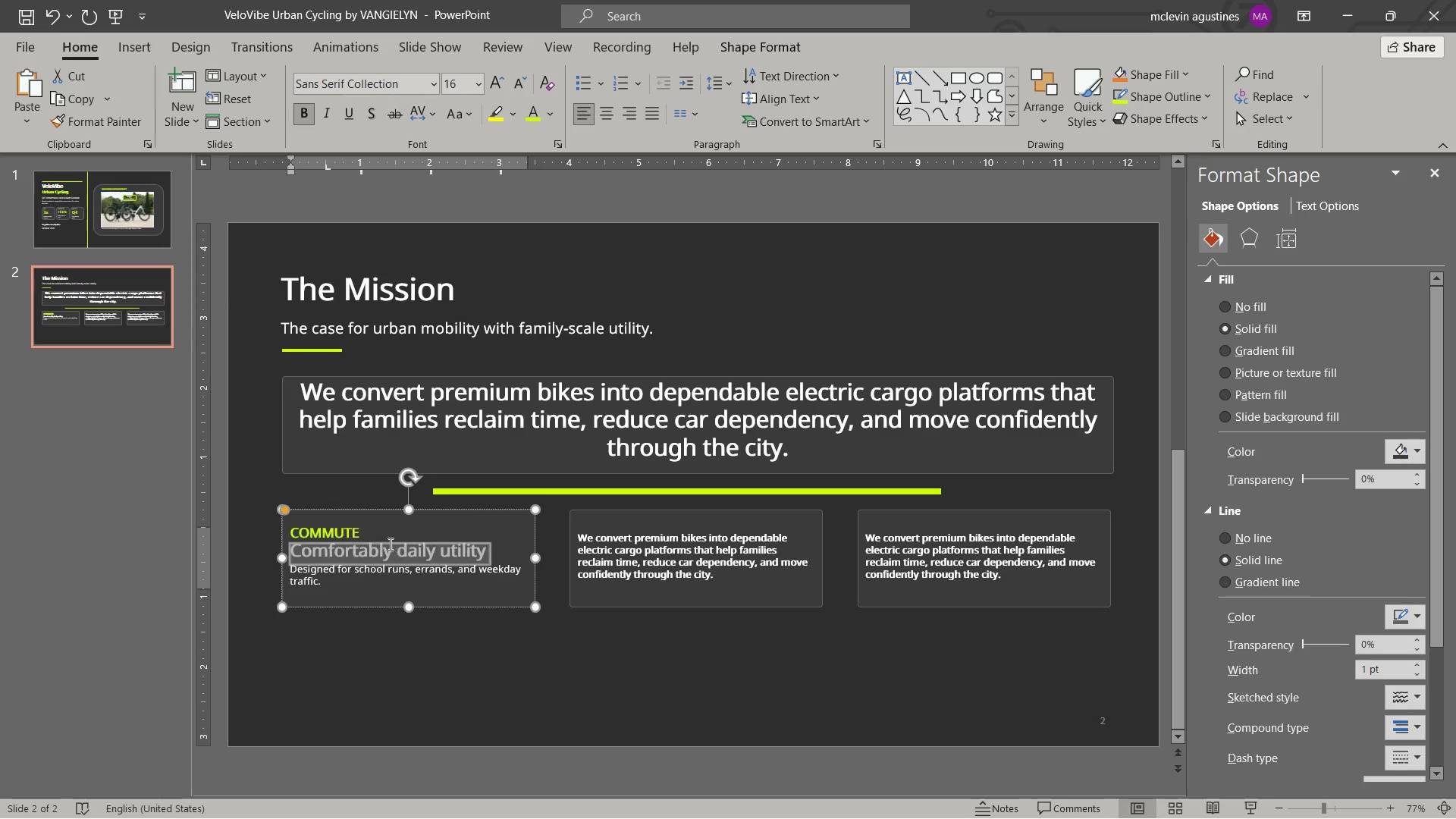 
key(Control+BracketRight)
 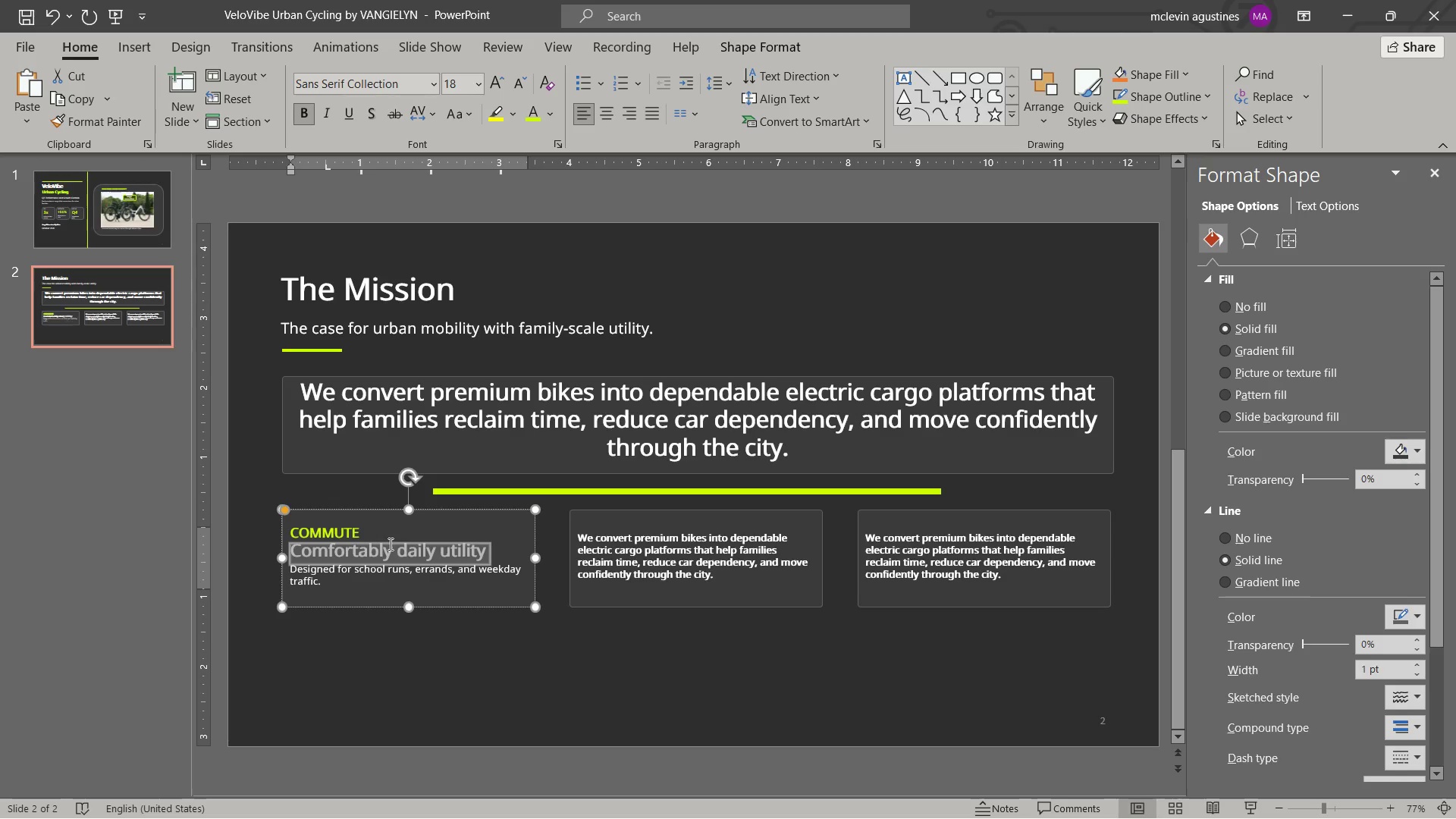 
key(Control+BracketLeft)
 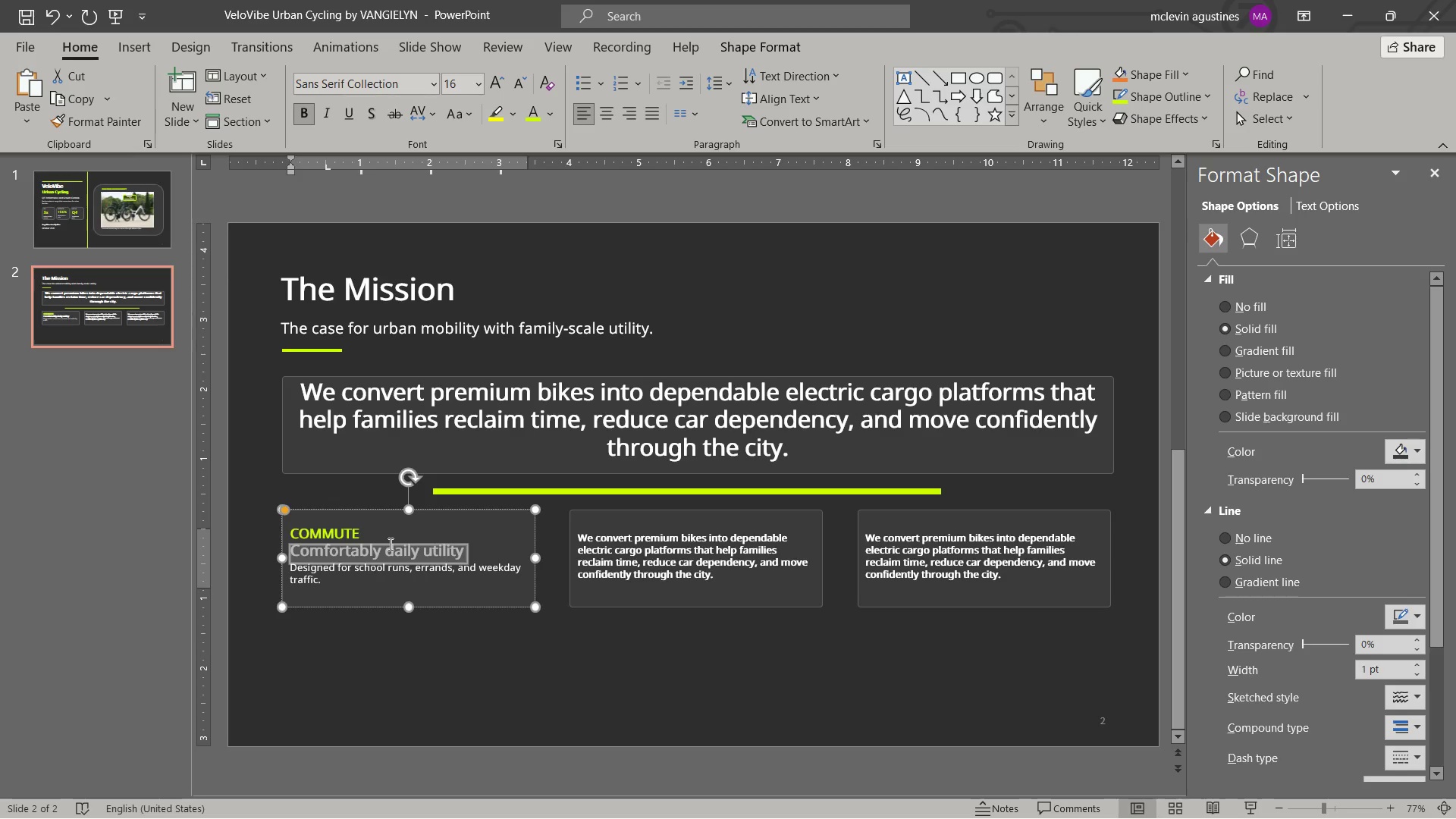 
key(Control+BracketRight)
 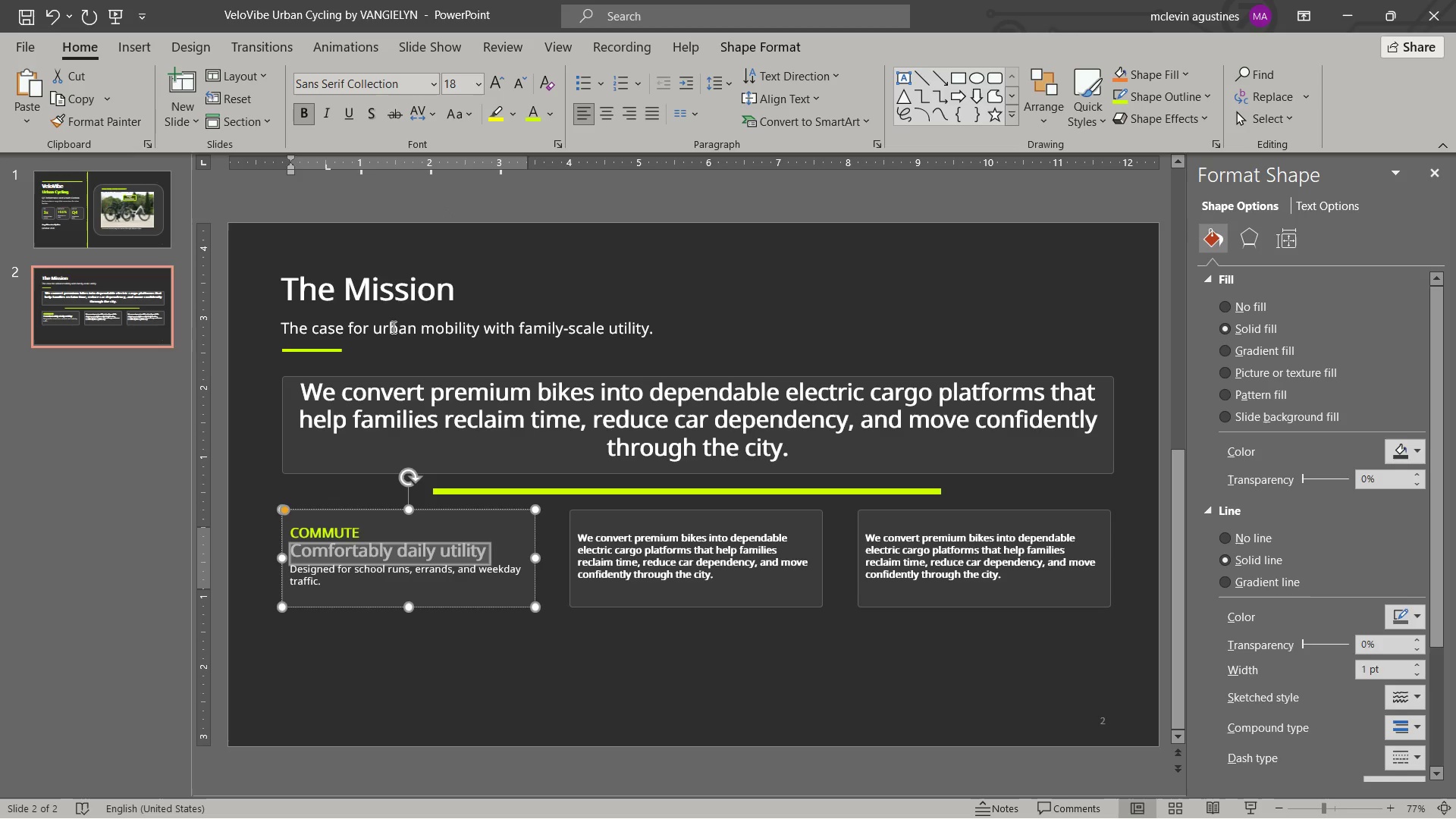 
left_click([351, 579])
 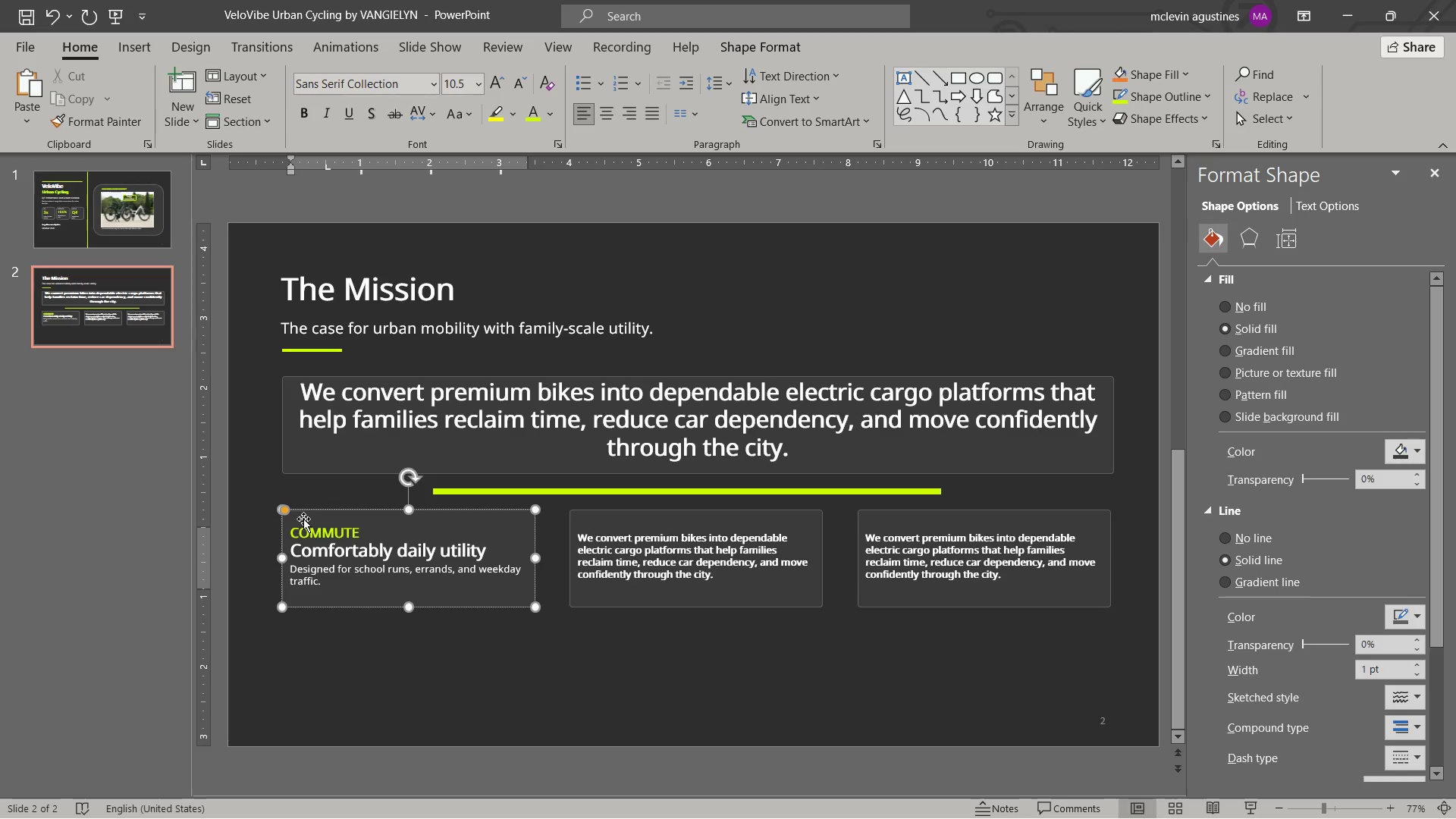 
left_click([310, 514])
 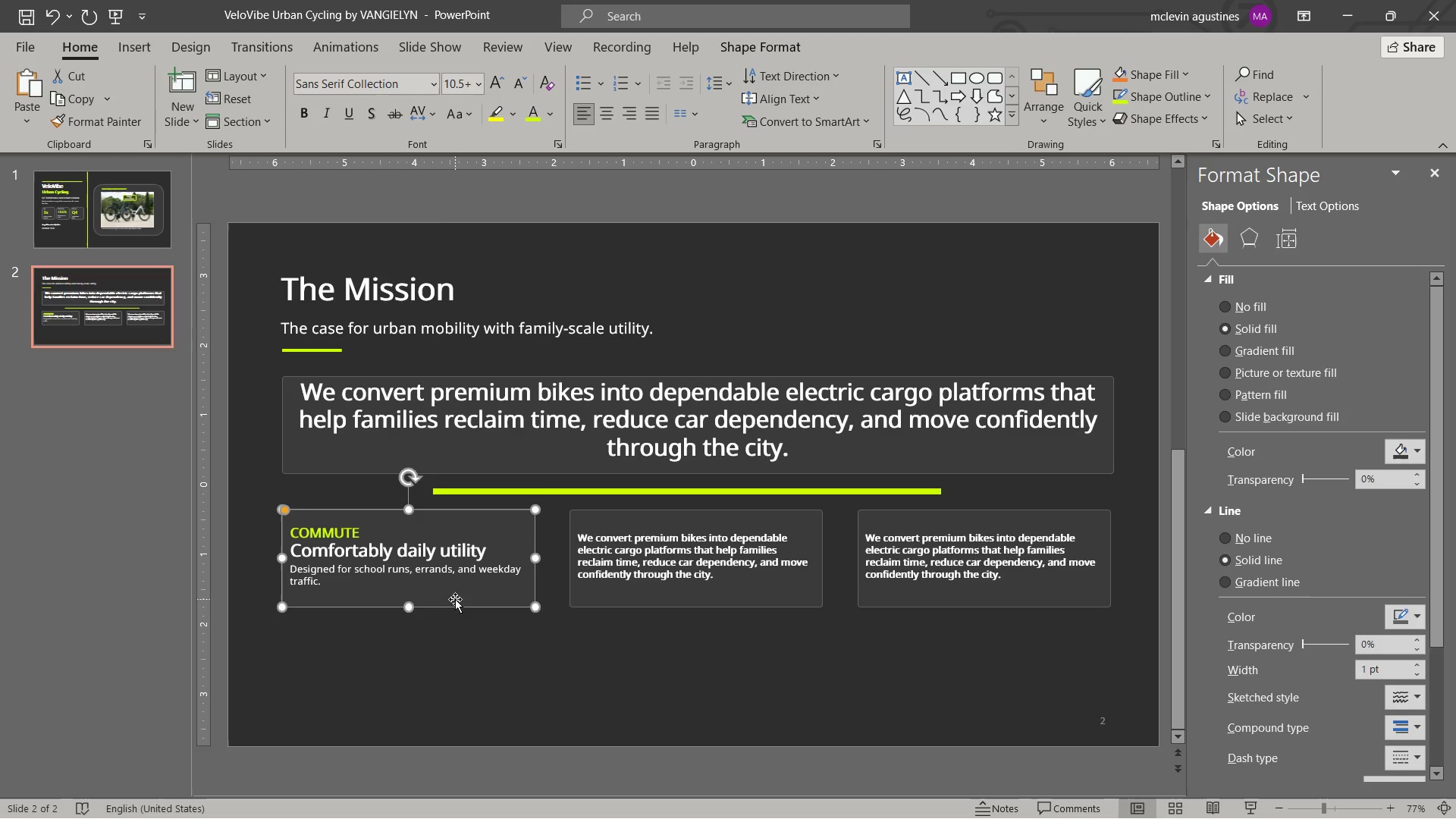 
left_click([455, 599])
 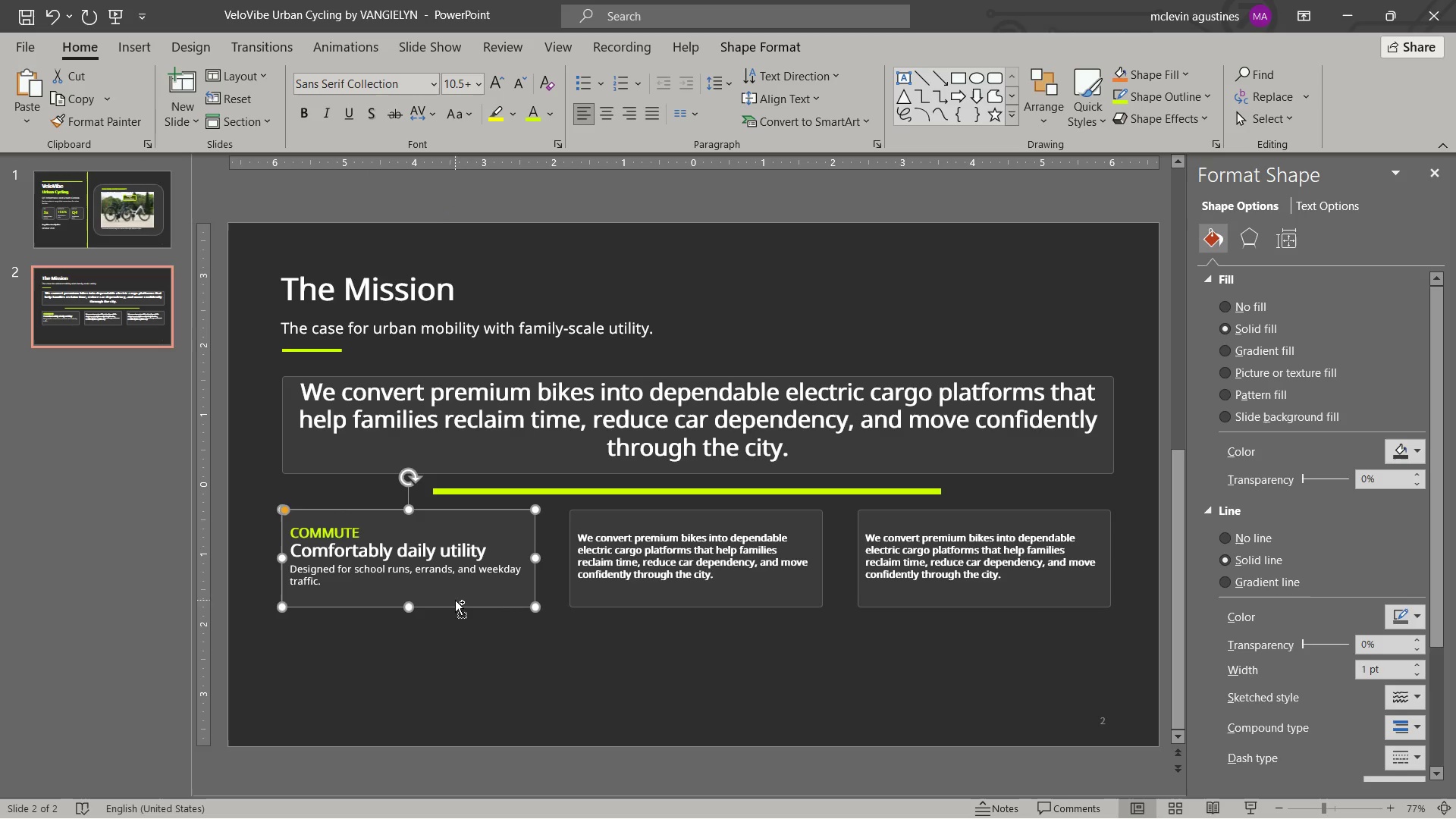 
key(Control+C)
 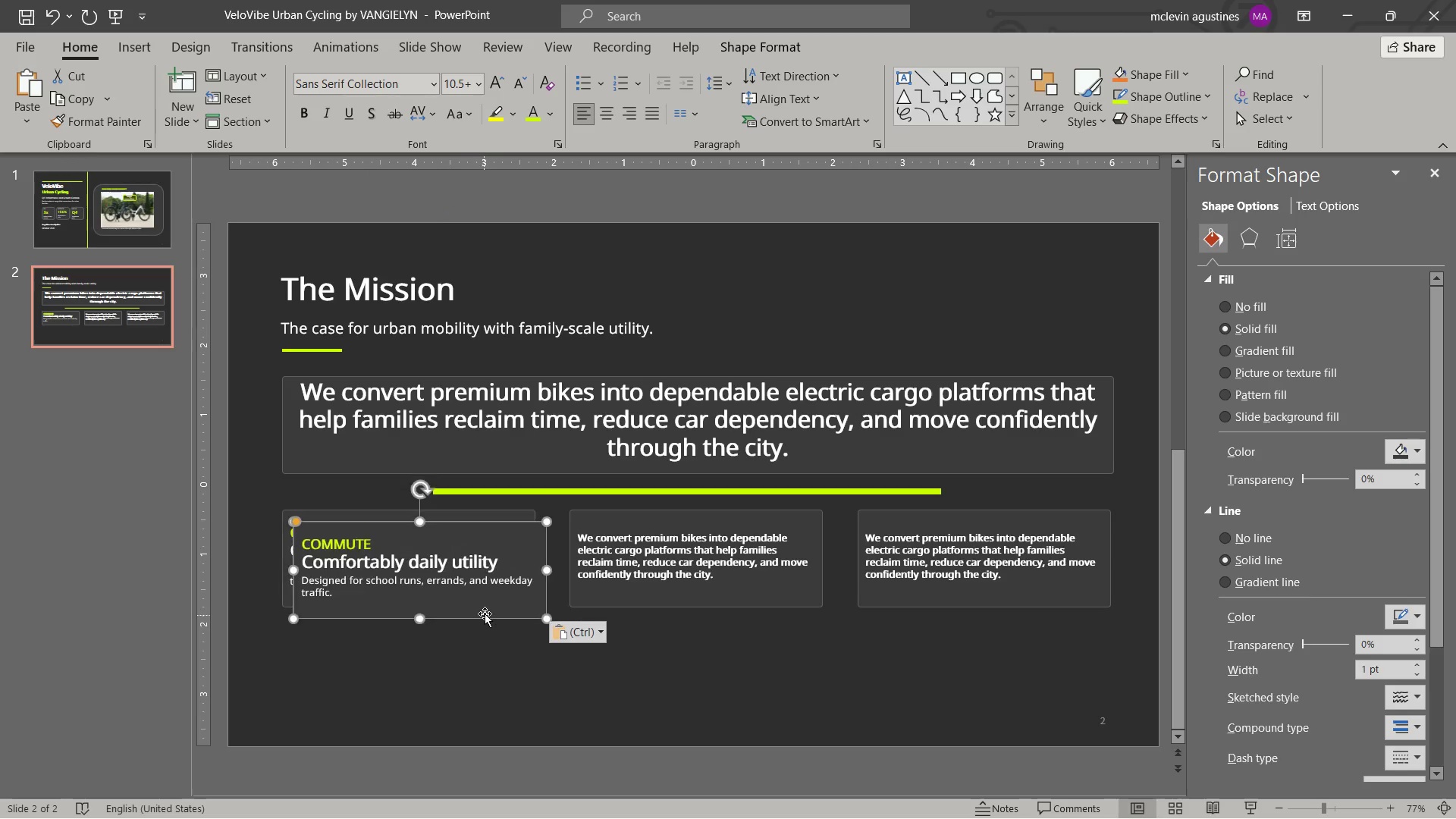 
key(Control+V)
 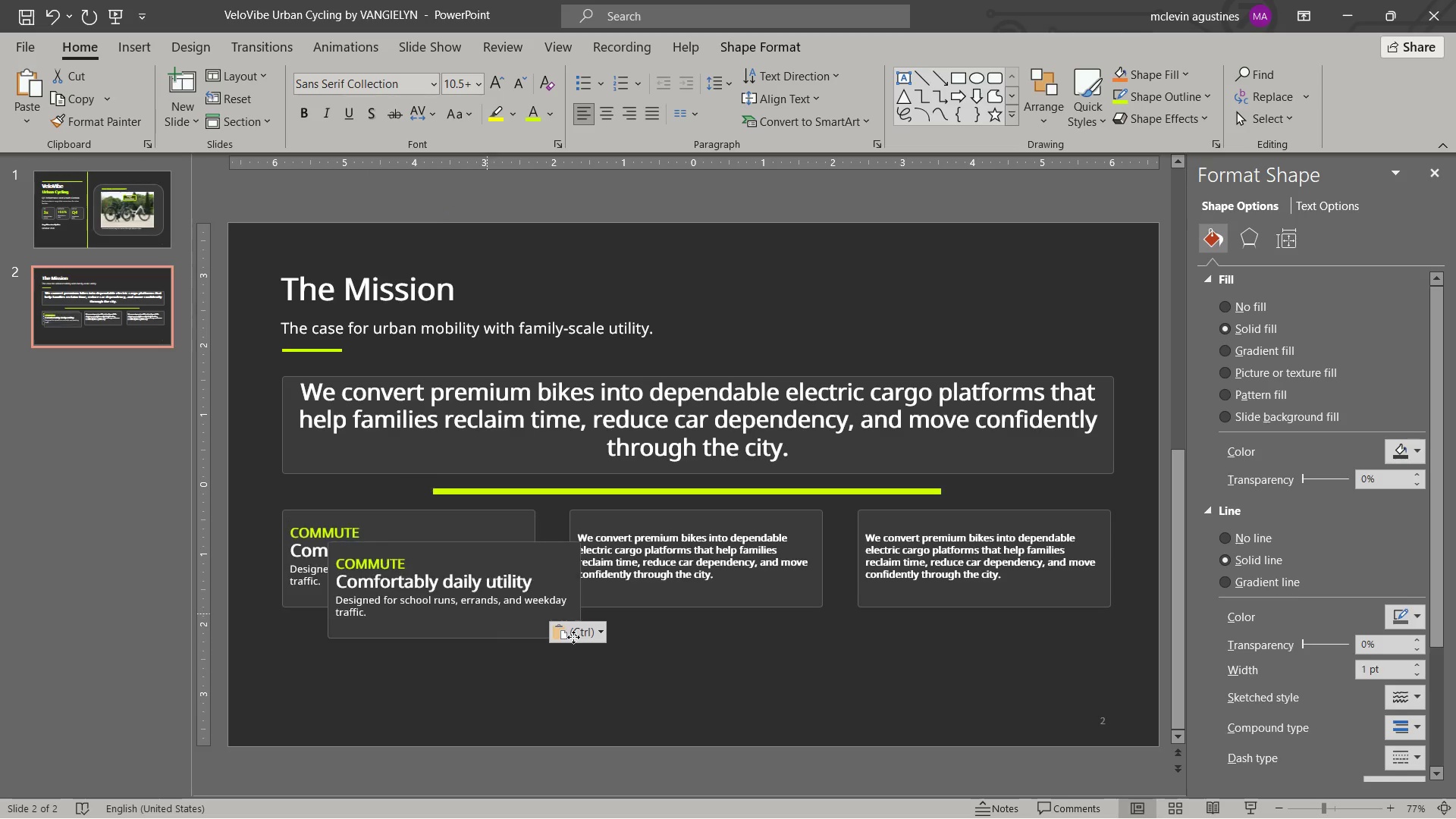 
left_click_drag(start_coordinate=[487, 611], to_coordinate=[763, 601])
 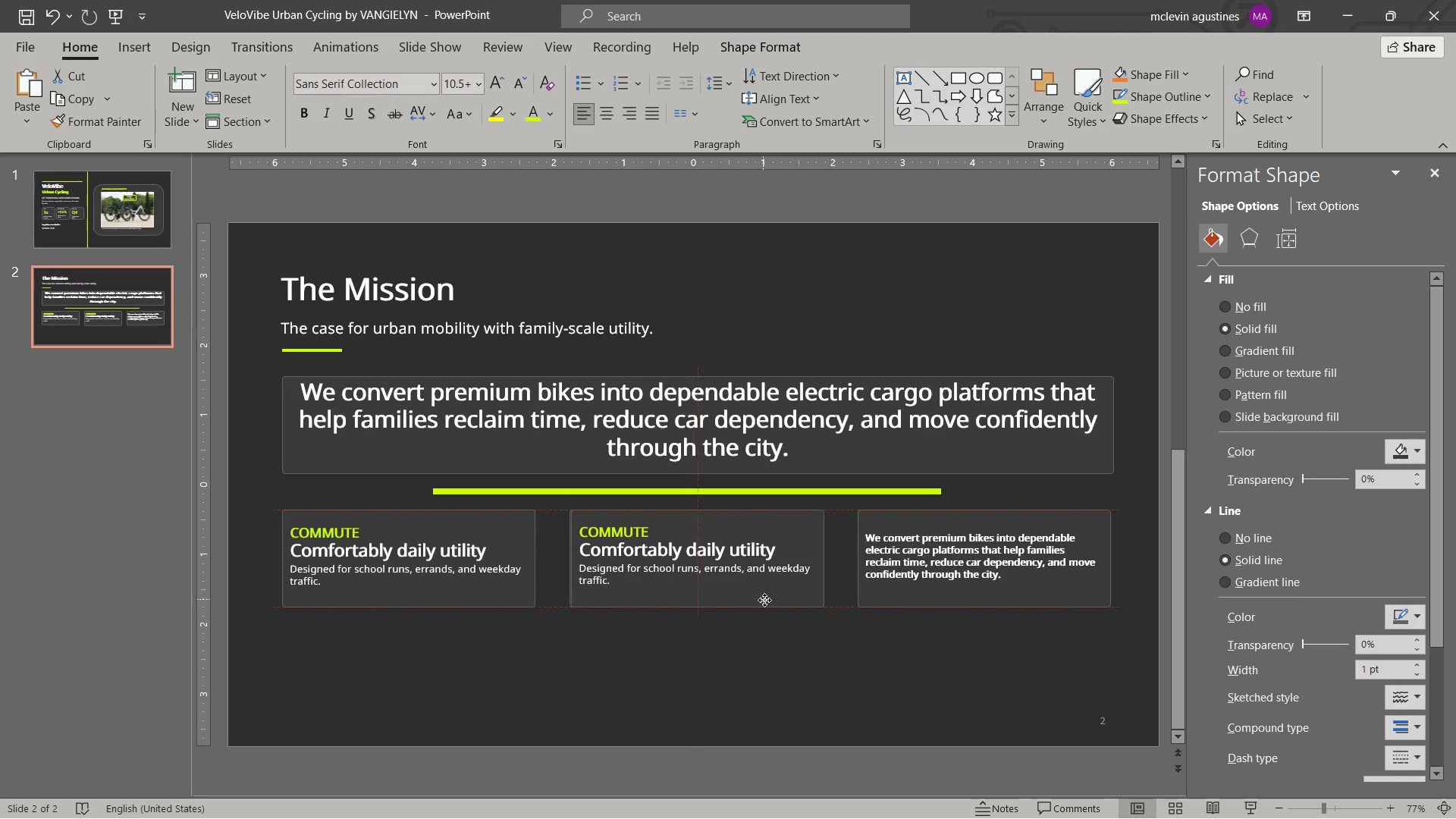 
wait(9.05)
 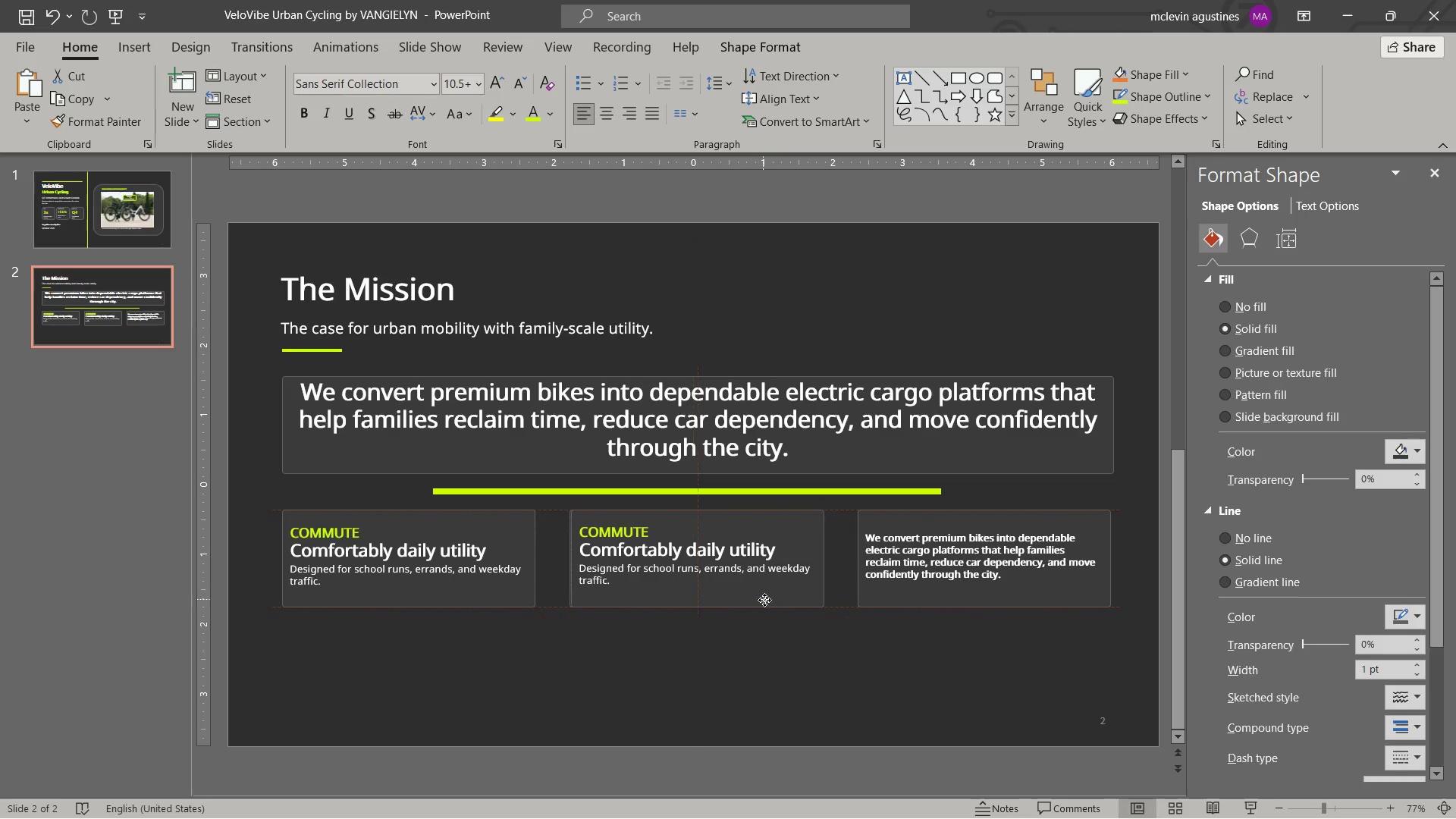 
double_click([1209, 96])
 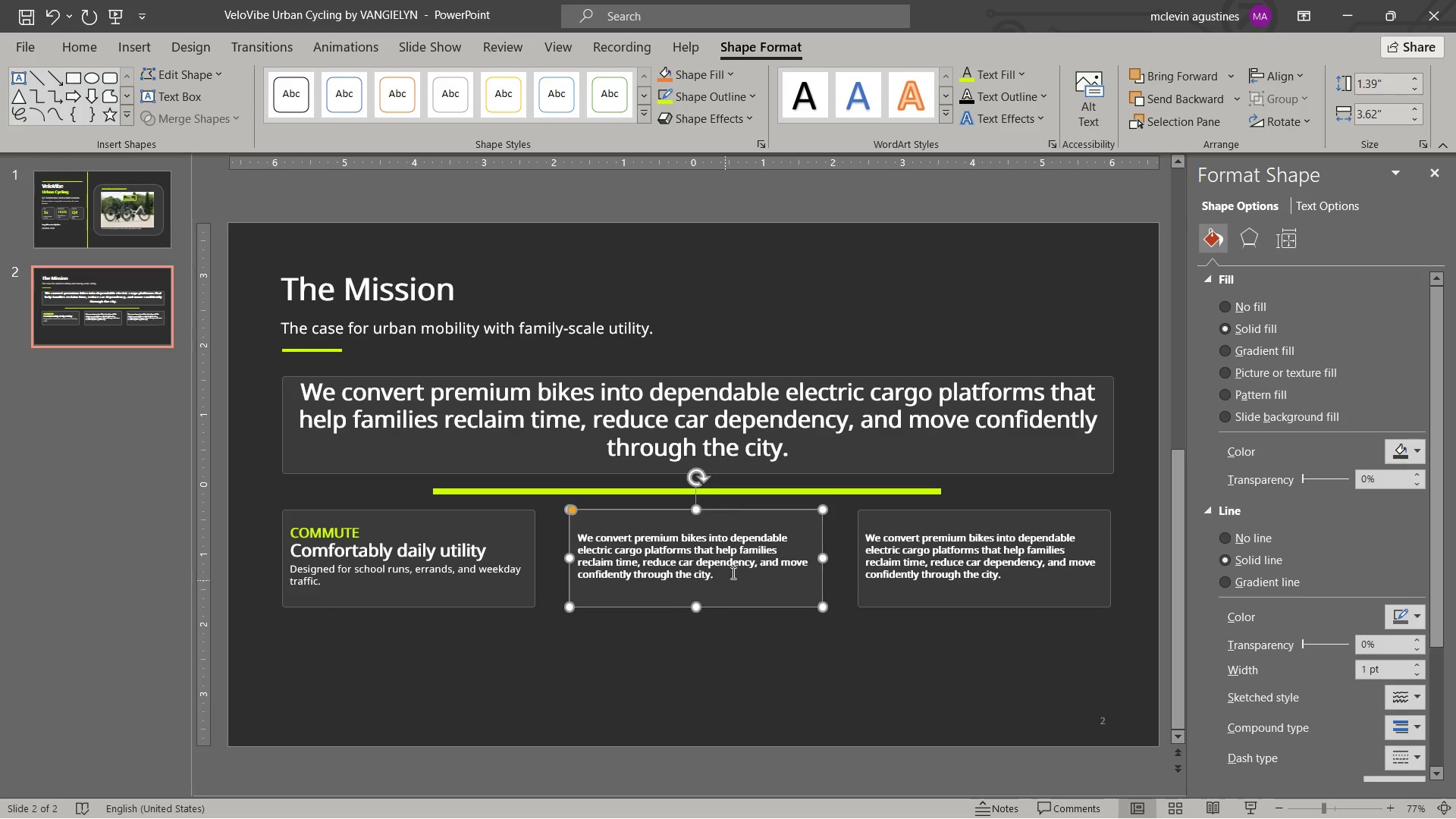 
left_click([733, 573])
 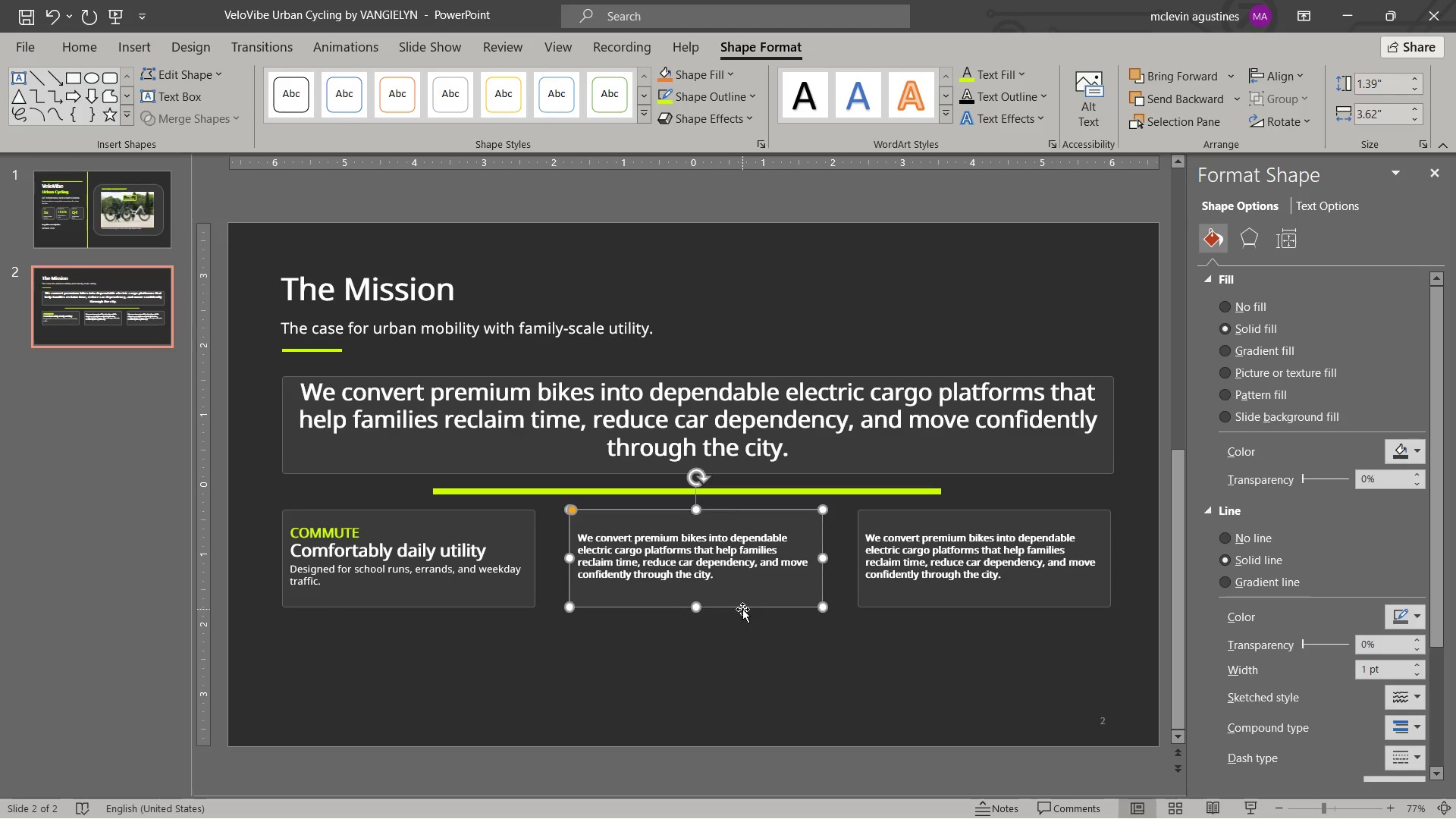 
key(Delete)
 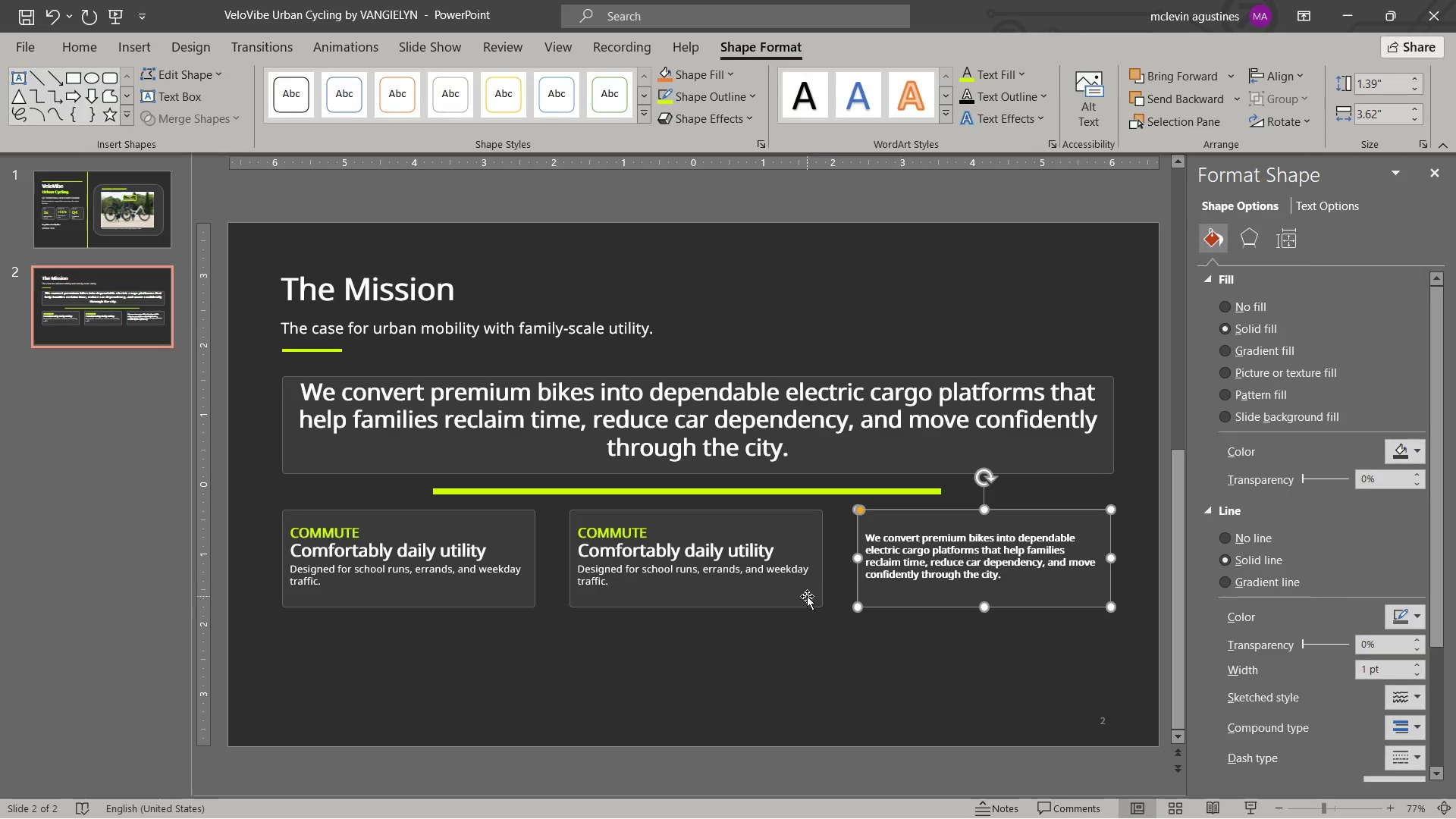 
left_click([805, 596])
 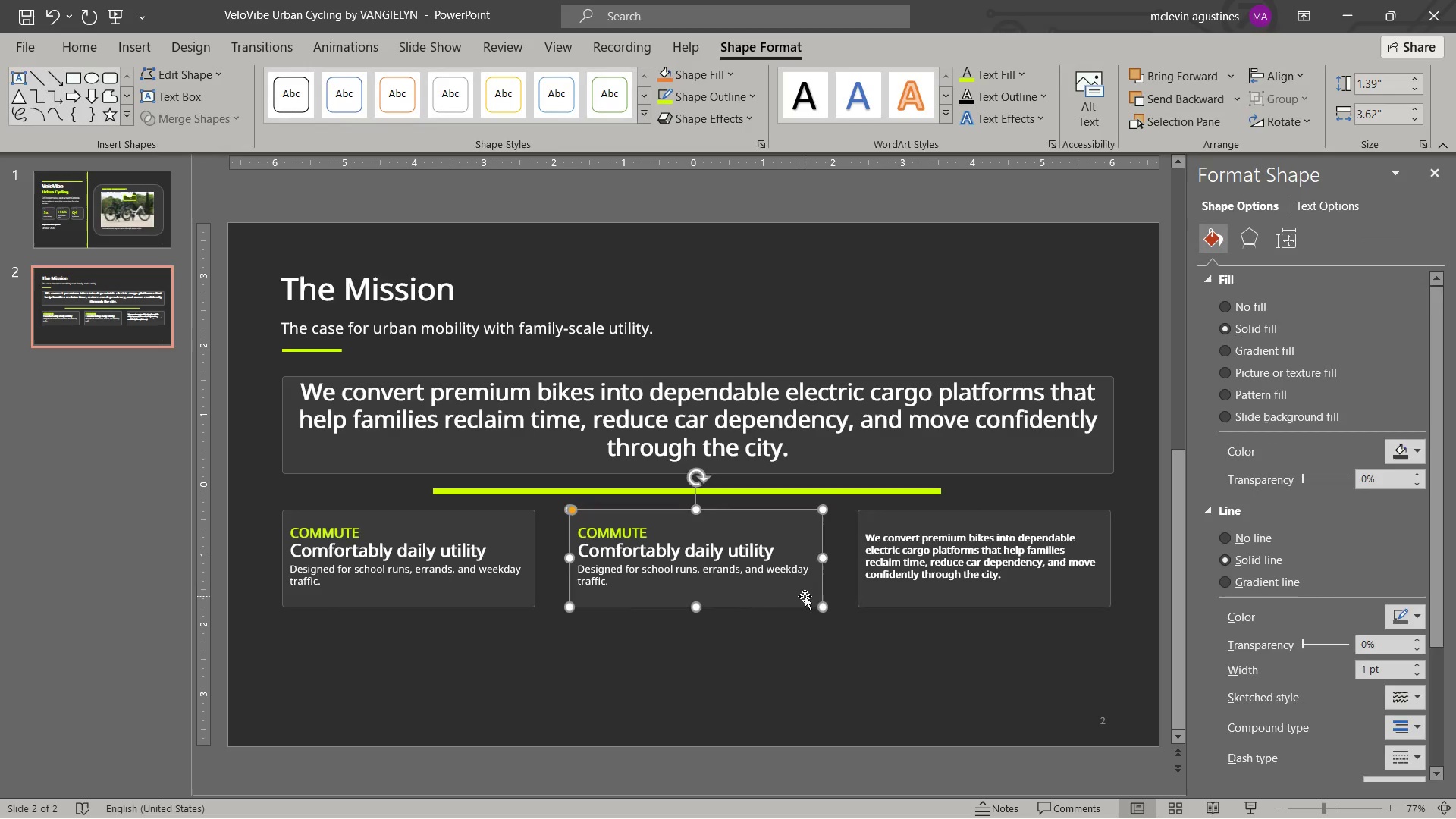 
hold_key(key=ControlLeft, duration=0.55)
 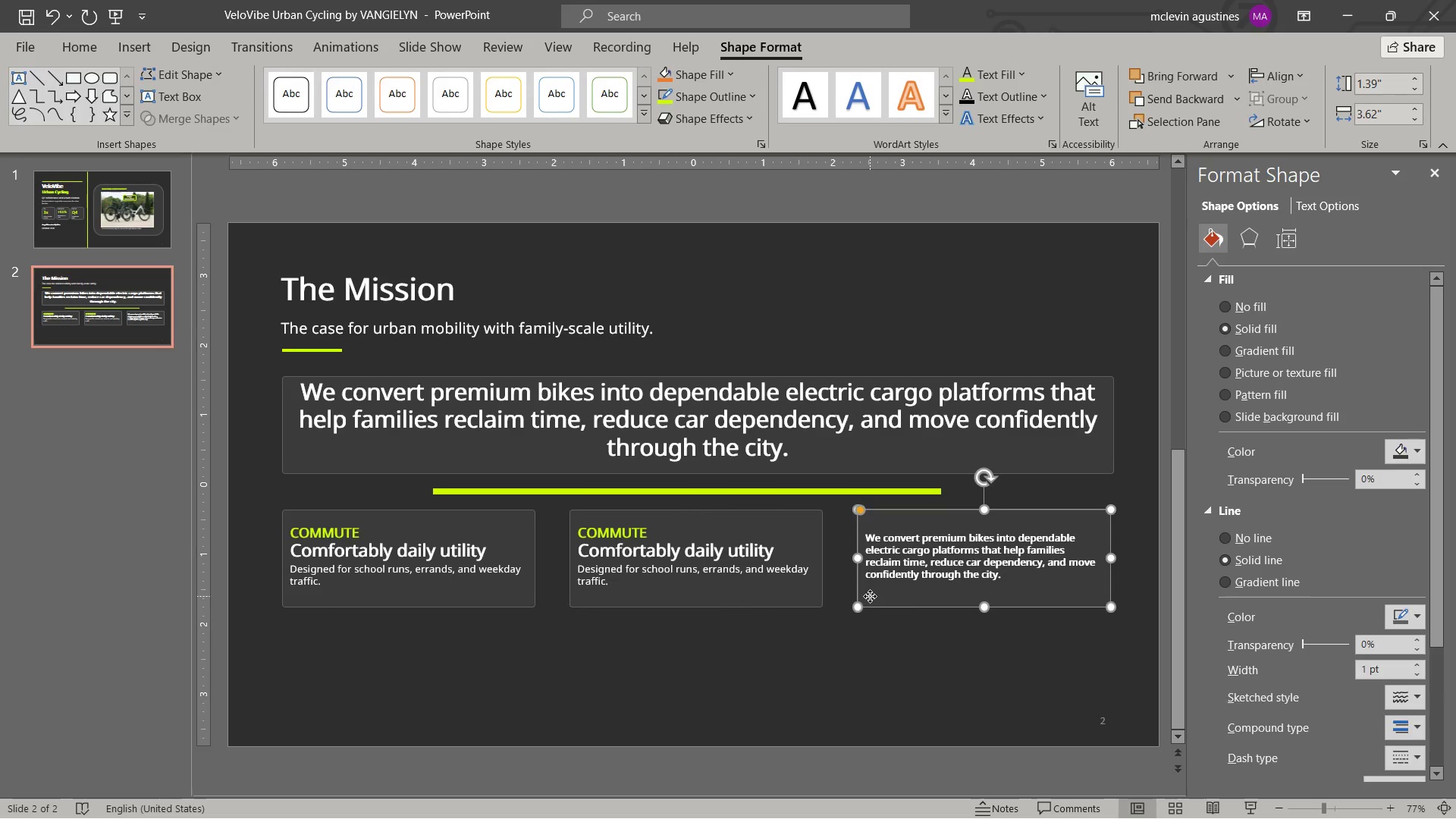 
left_click([870, 596])
 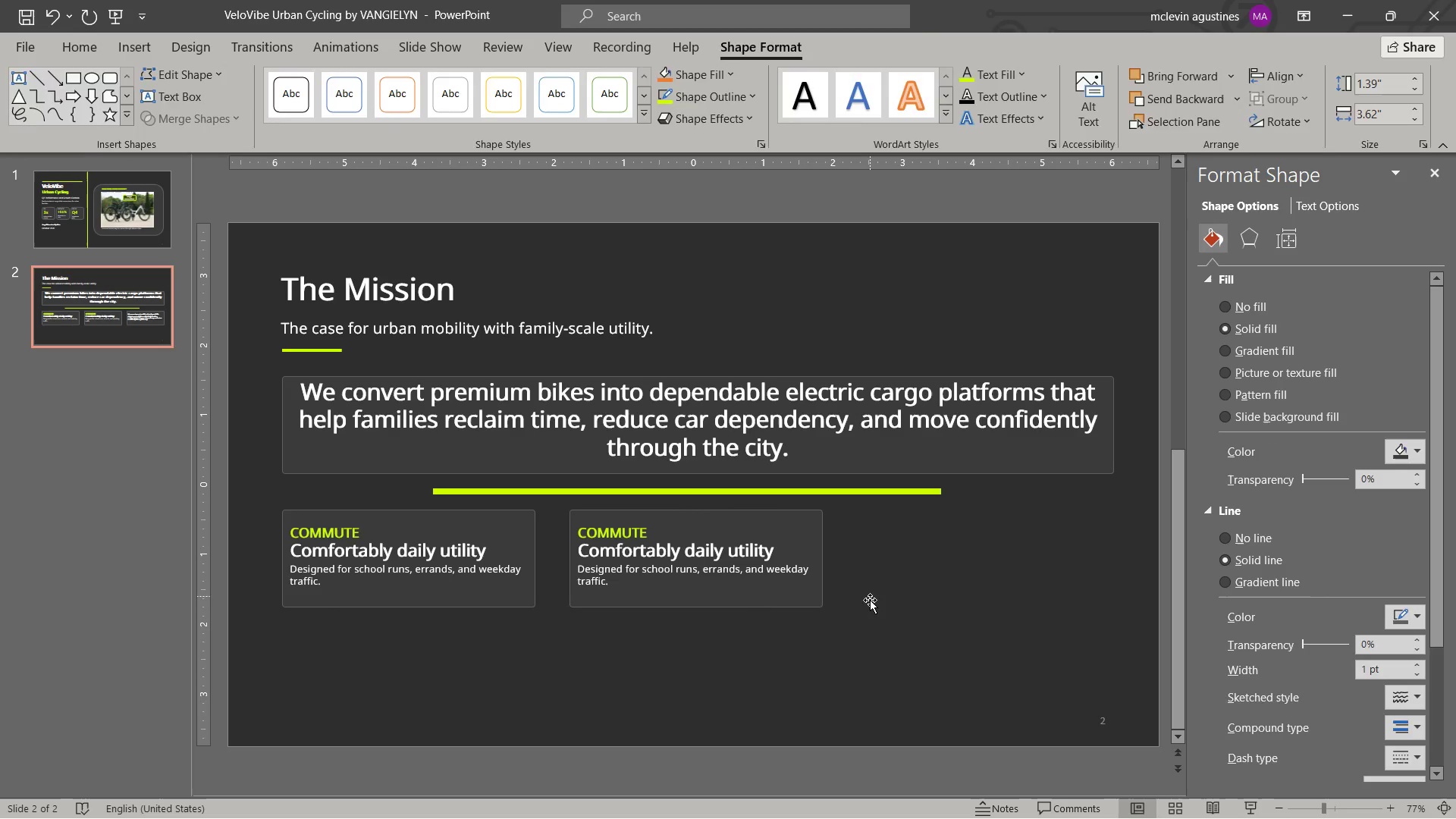 
key(Delete)
 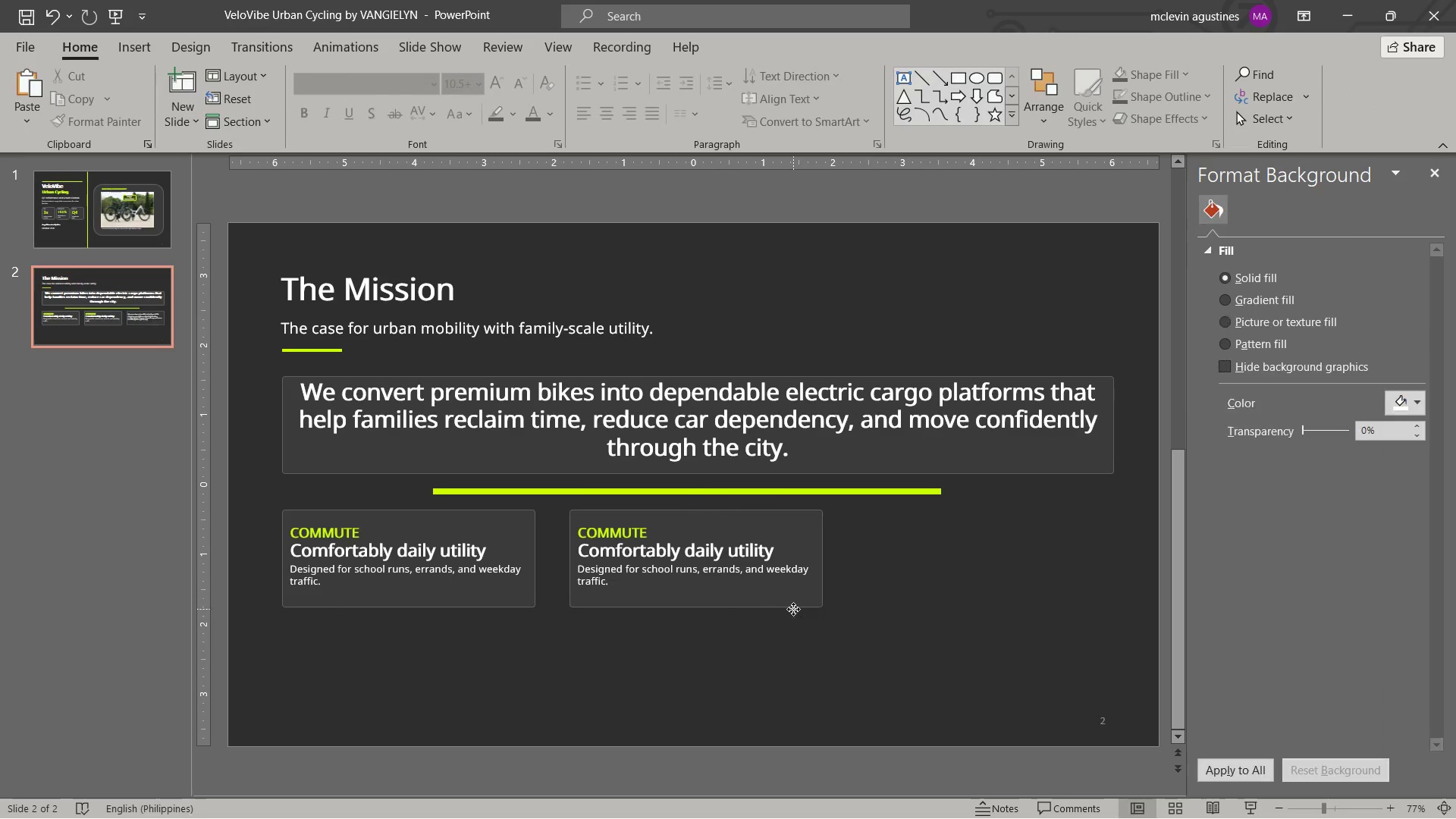 
left_click([793, 609])
 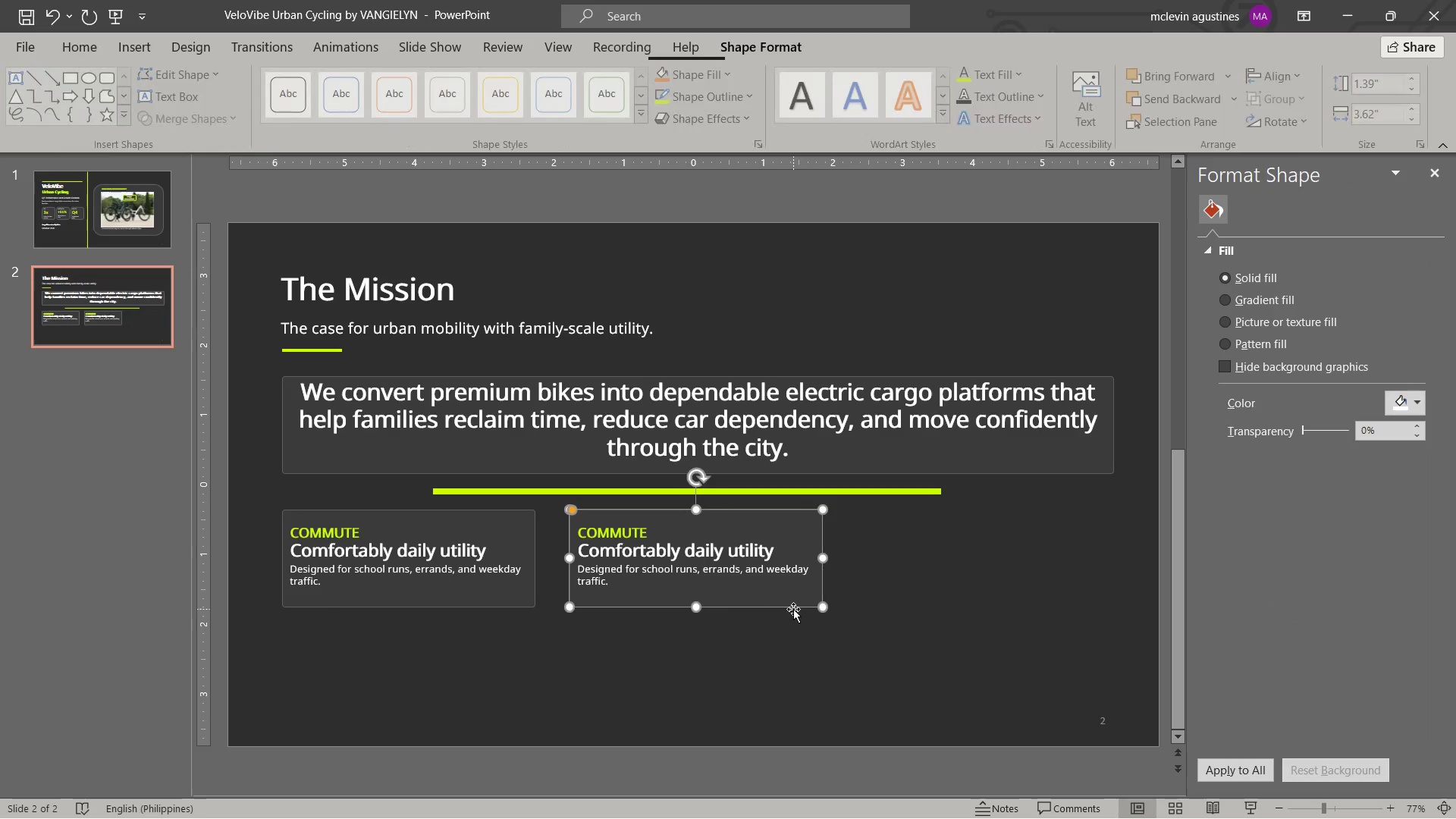 
key(Control+C)
 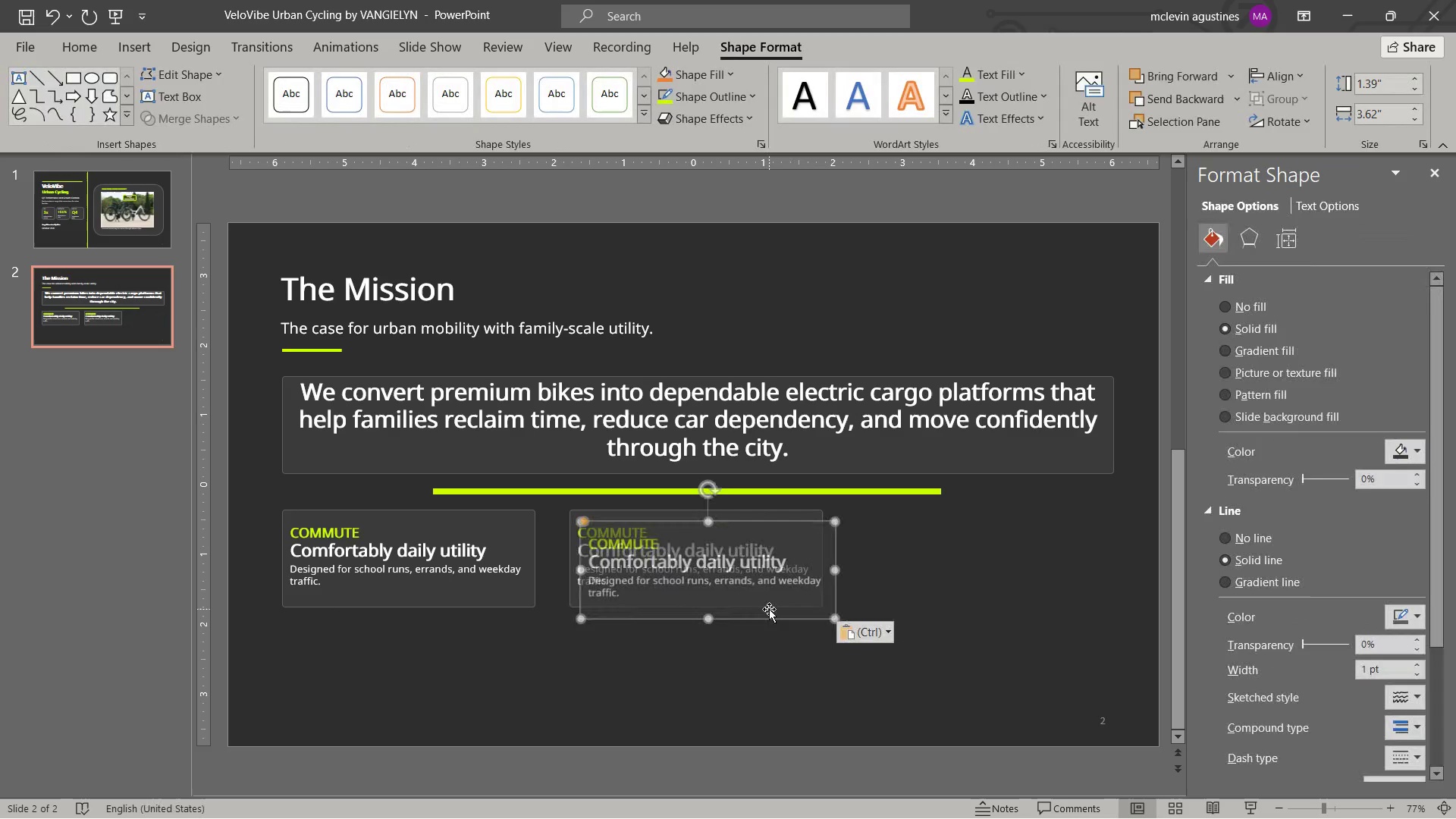 
key(Control+V)
 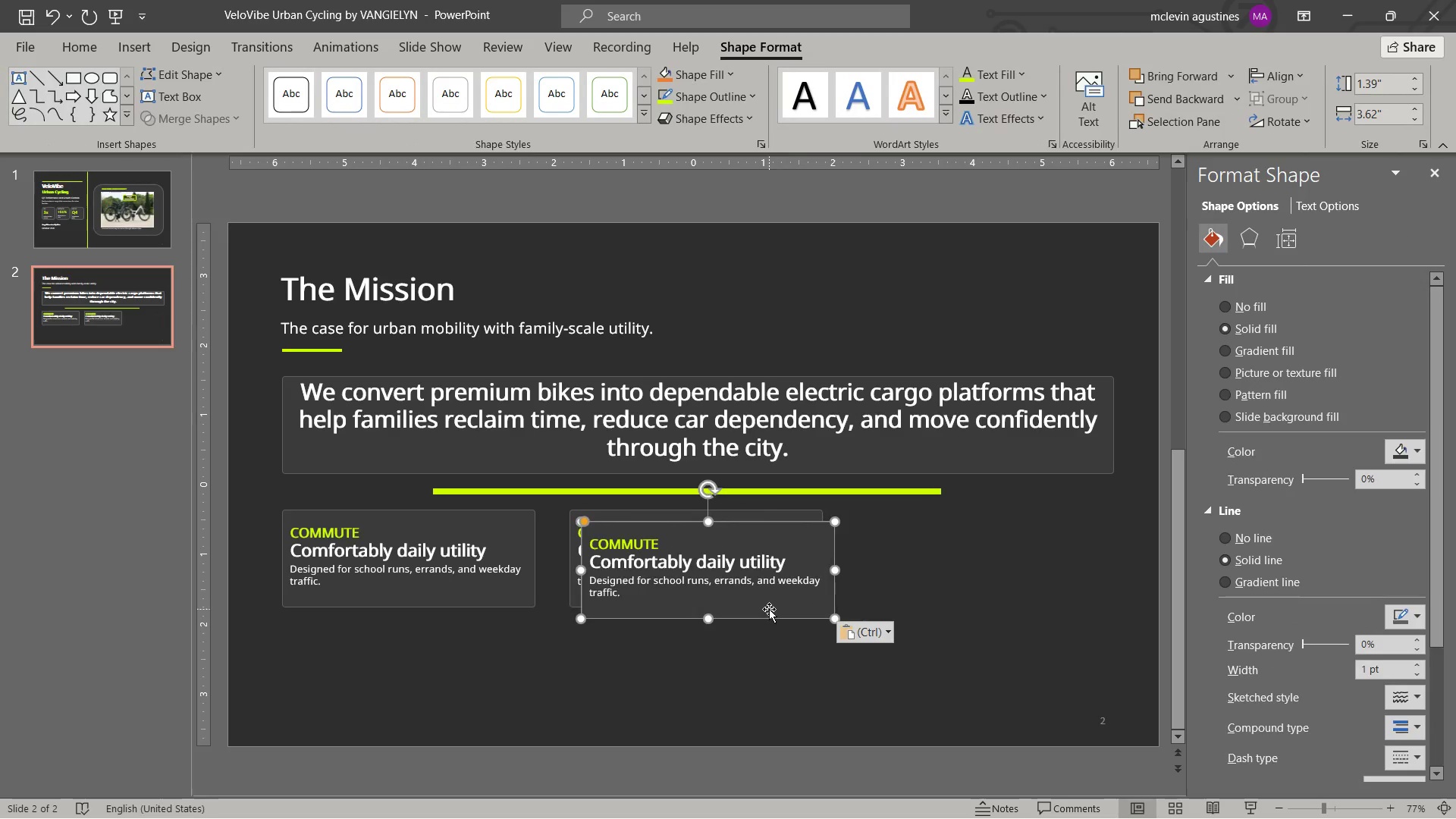 
left_click_drag(start_coordinate=[769, 609], to_coordinate=[1052, 593])
 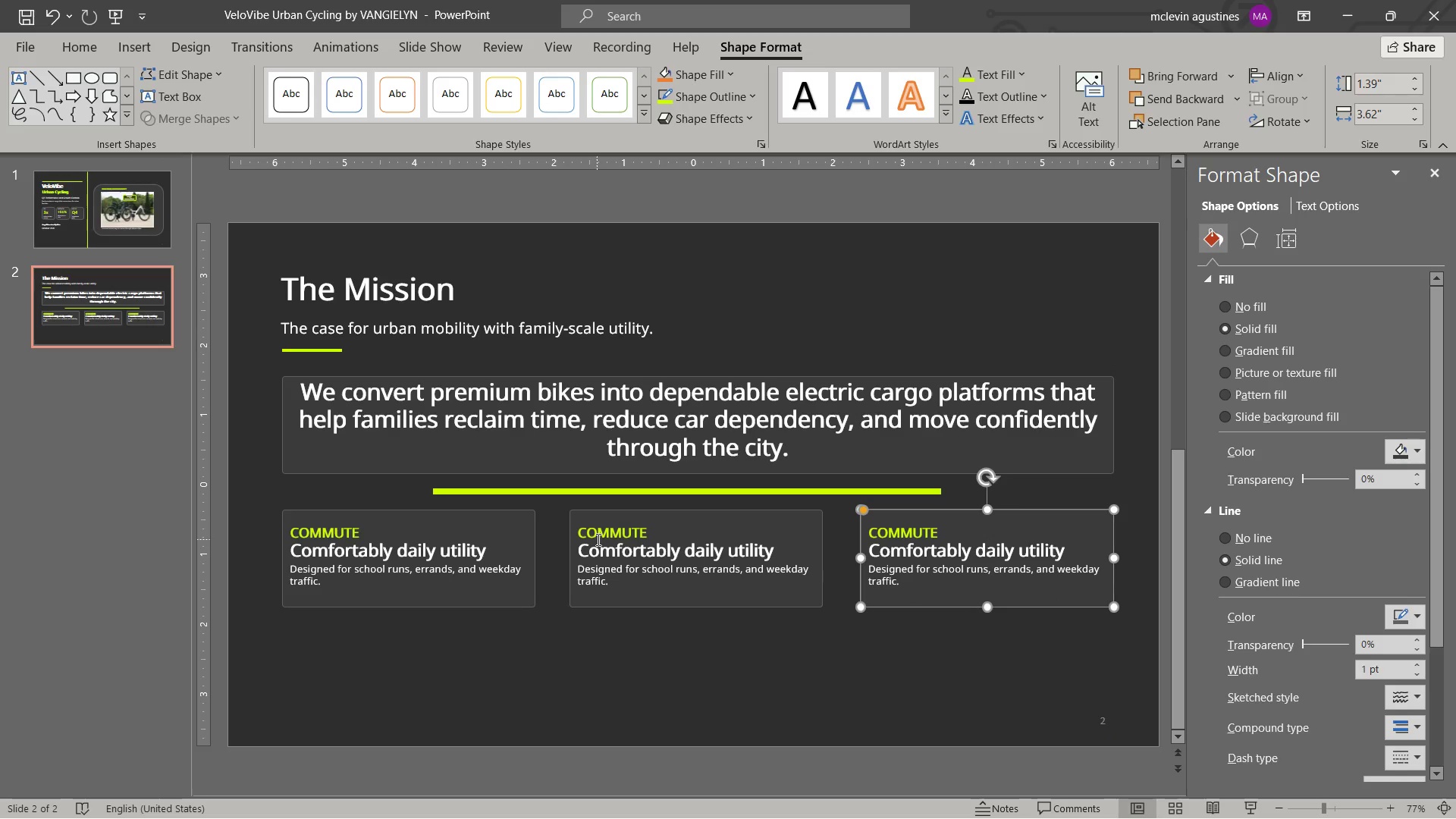 
wait(6.28)
 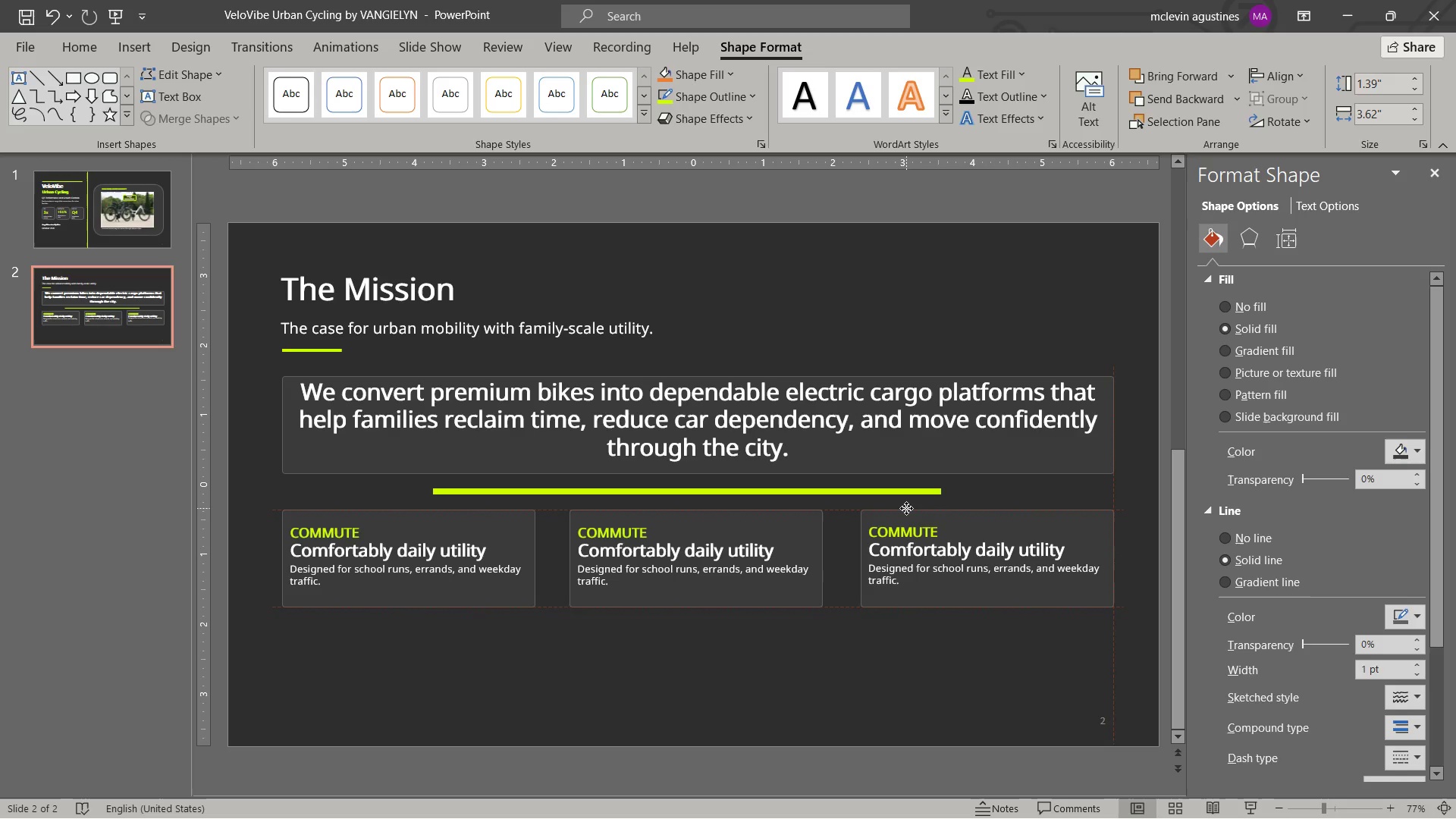 
double_click([613, 533])
 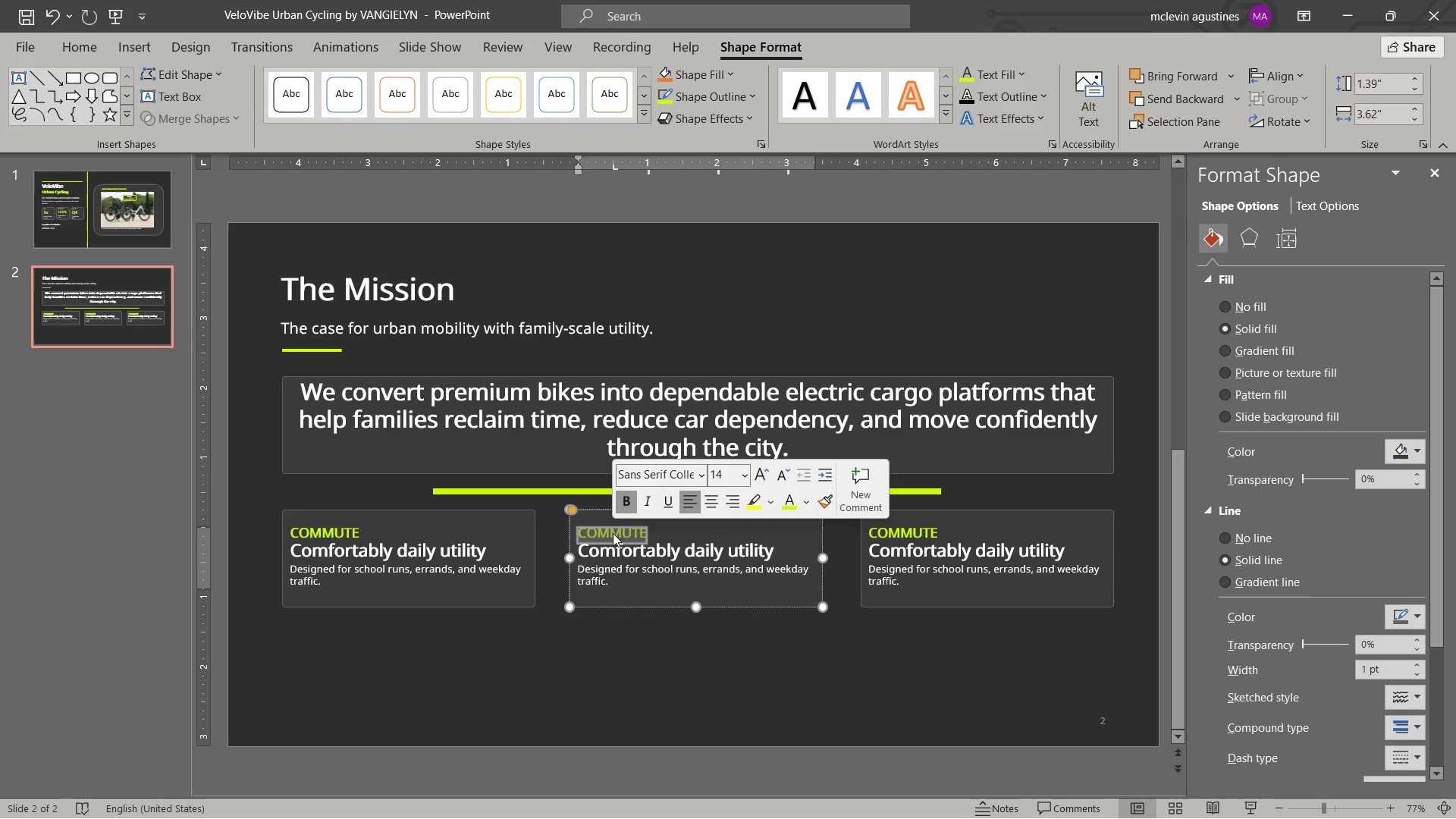 
type(CARGO)
 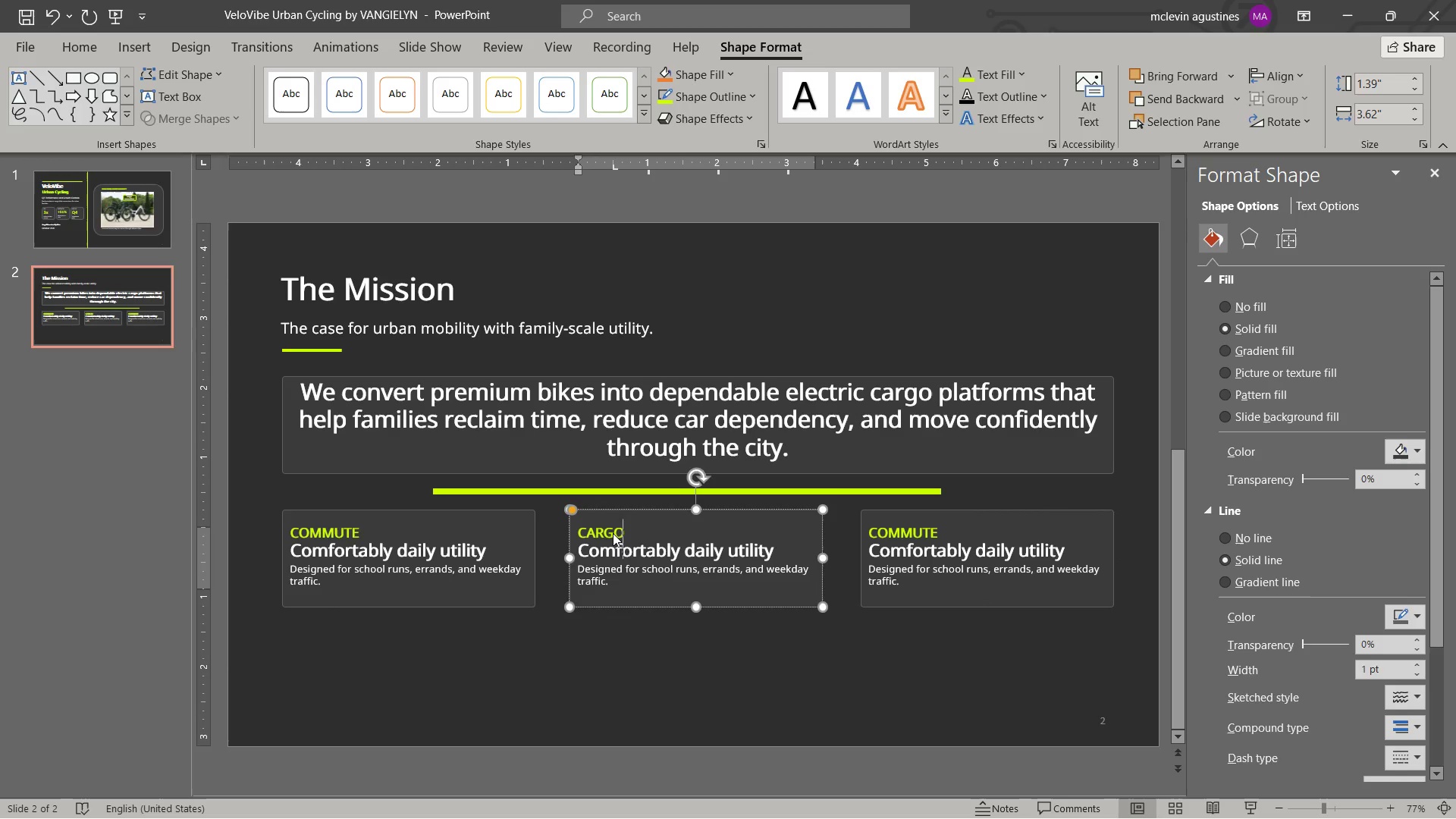 
key(ArrowDown)
 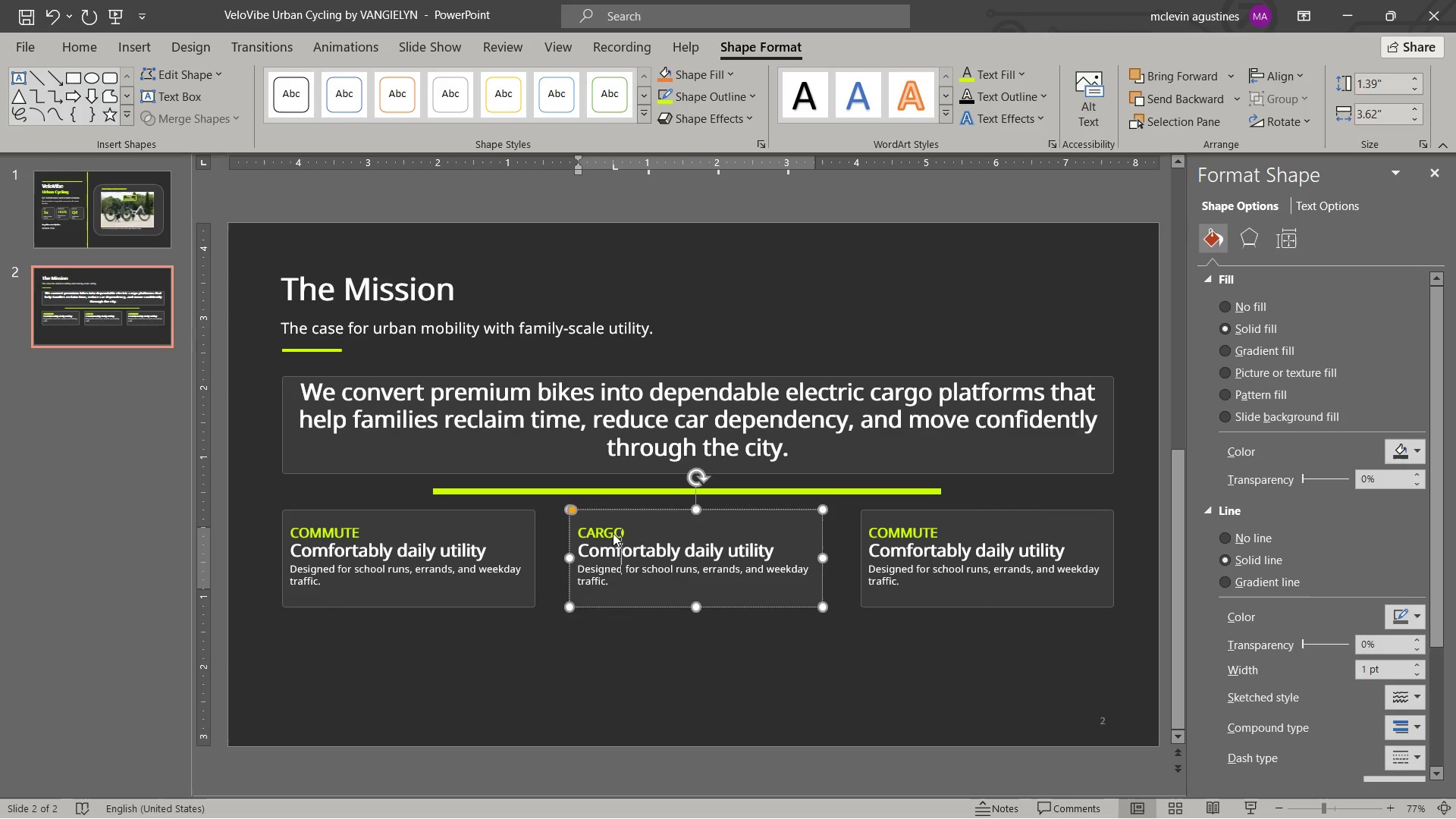 
key(Control+ArrowLeft)
 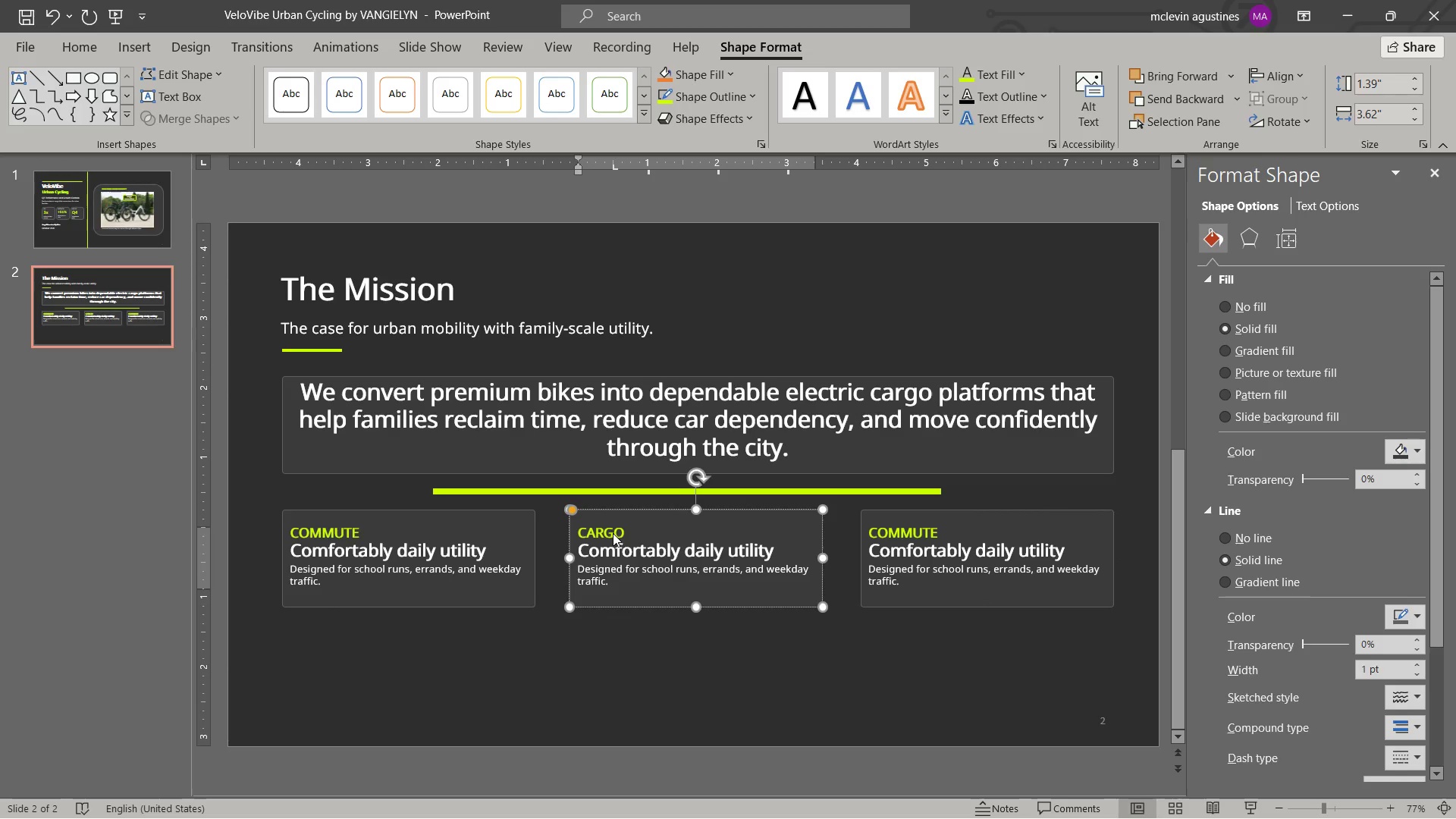 
key(Control+Shift+ArrowRight)
 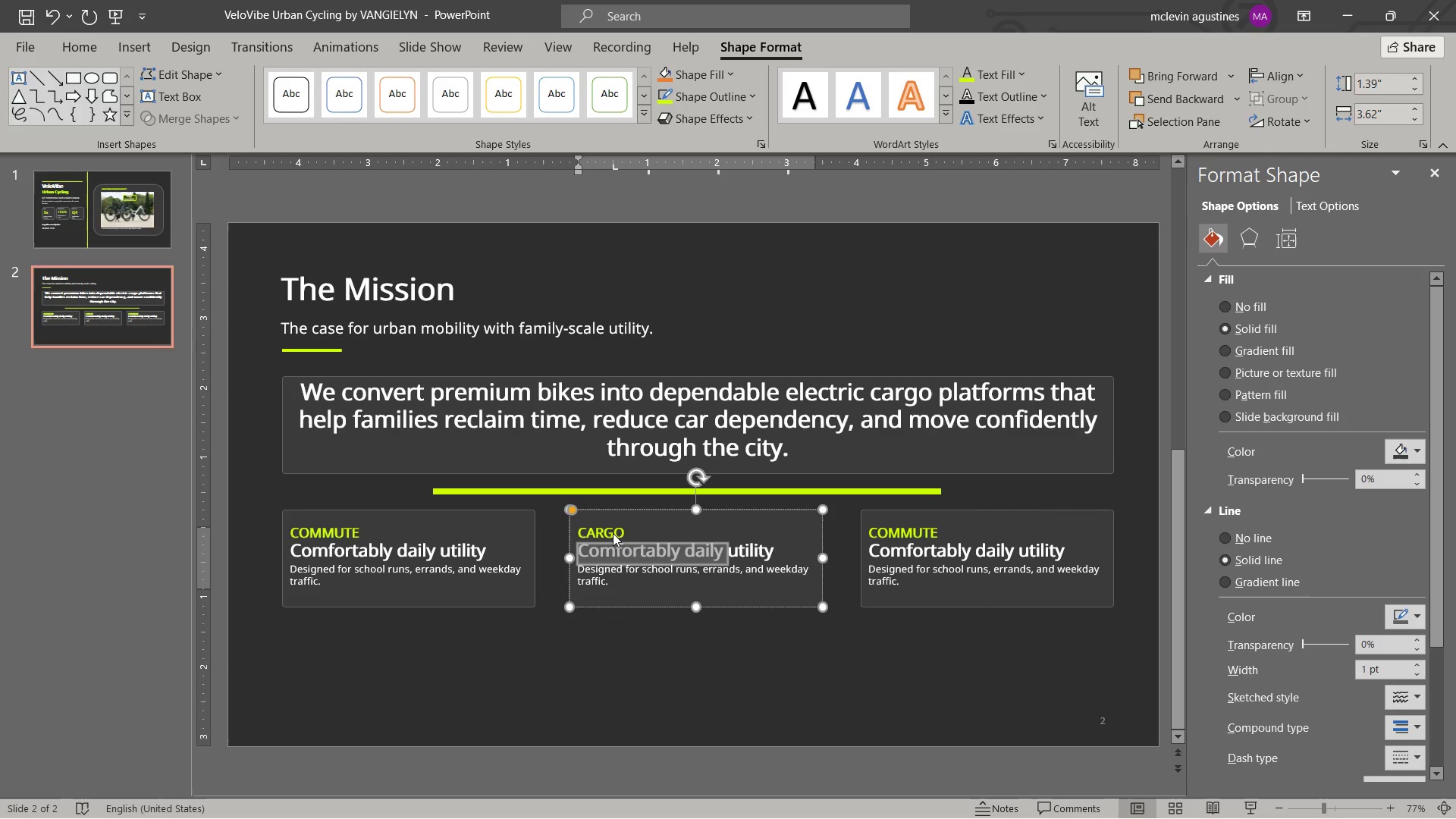 
key(Control+Shift+ArrowRight)
 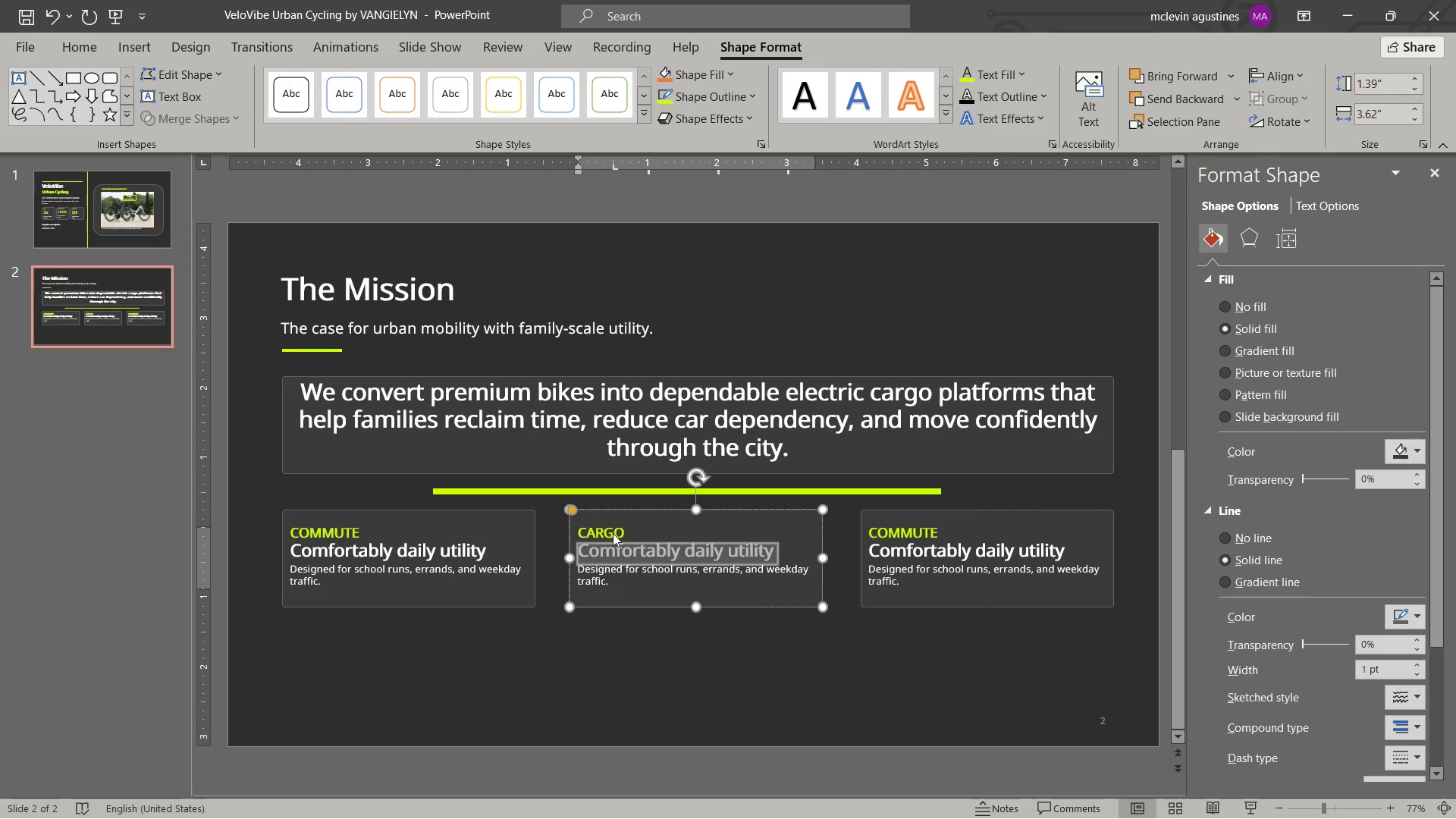 
key(Control+Shift+ArrowRight)
 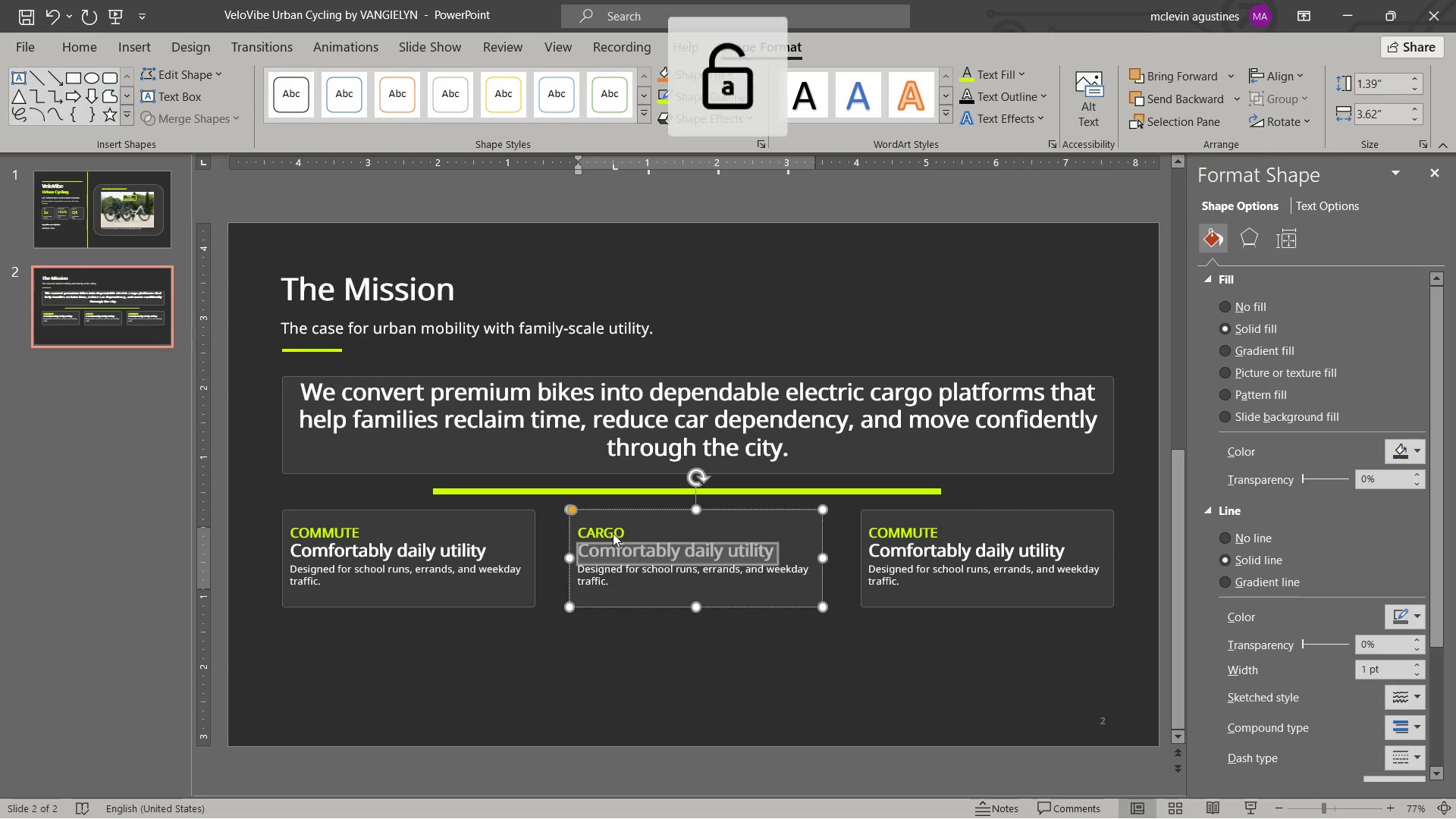 
type(rear-load confidence)
 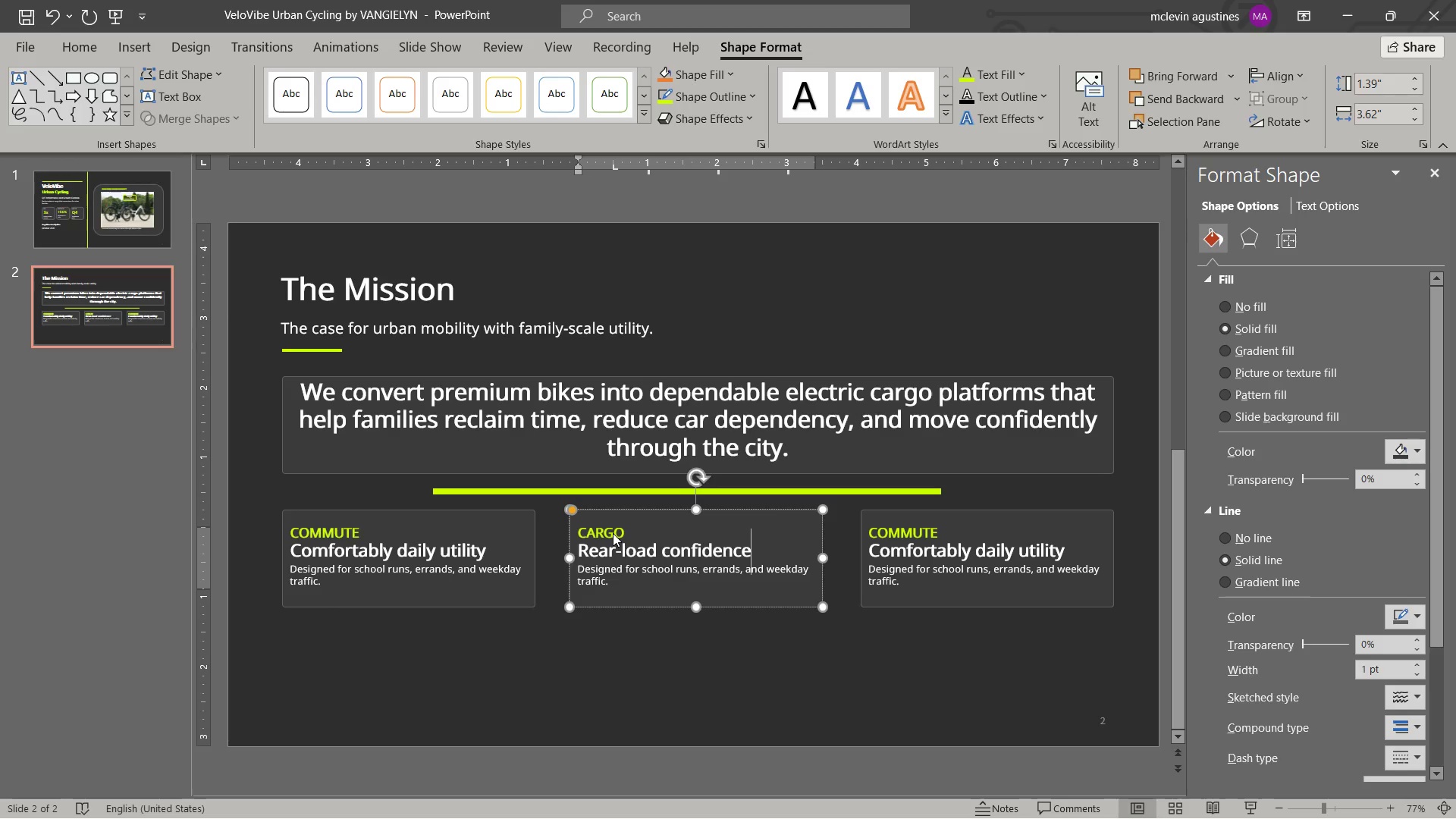 
key(ArrowDown)
 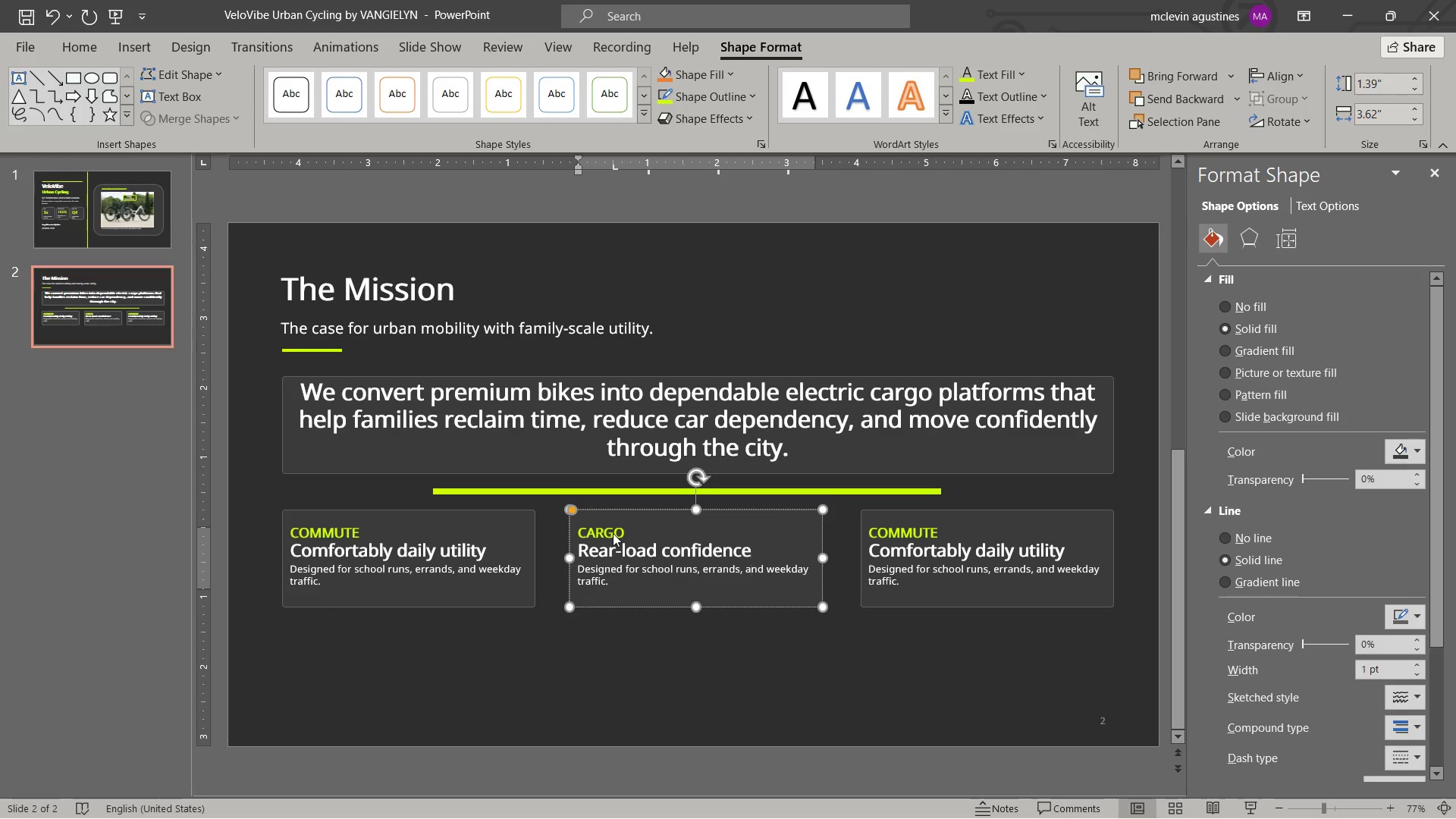 
key(Control+ArrowLeft)
 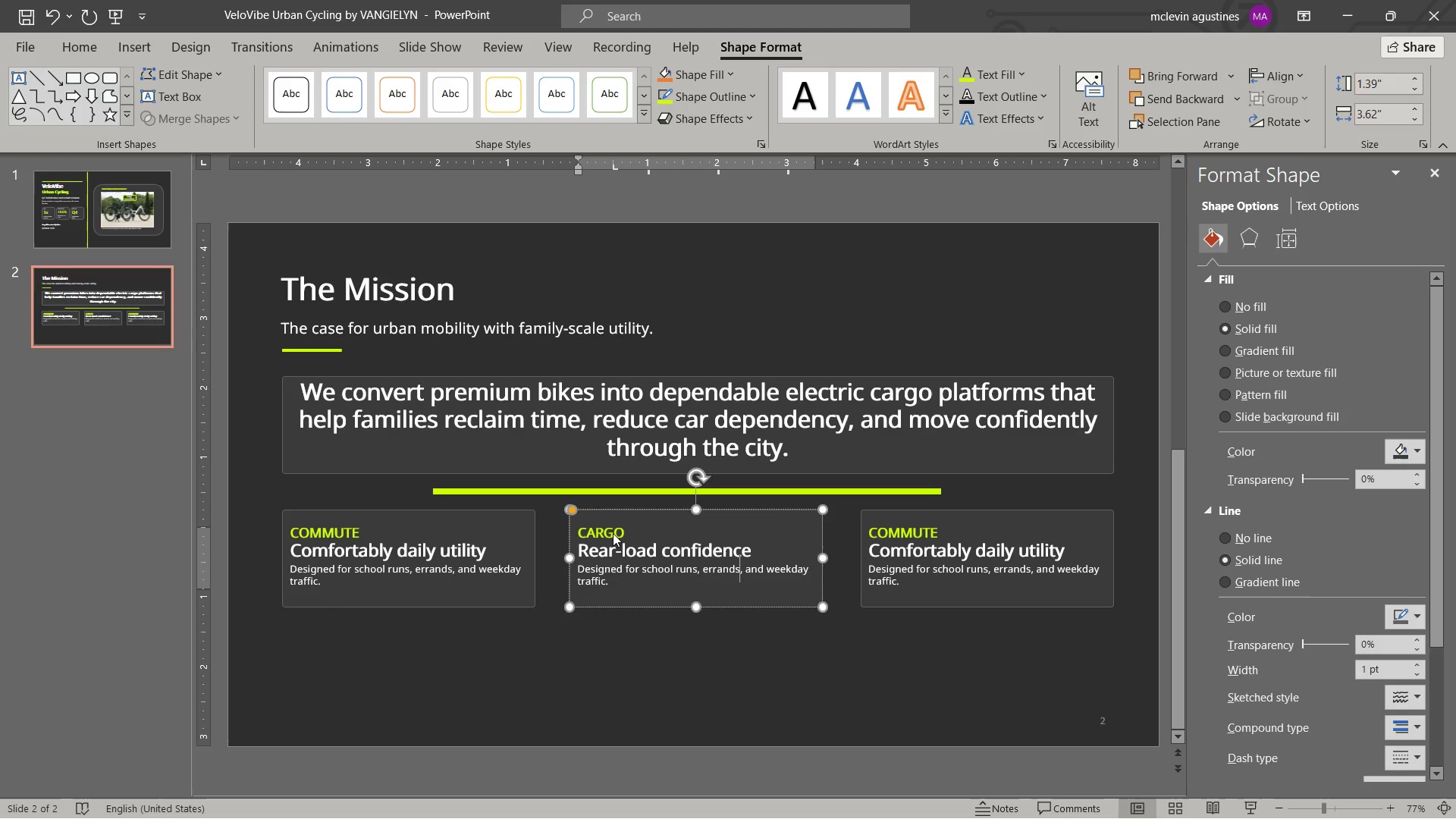 
key(Control+ArrowLeft)
 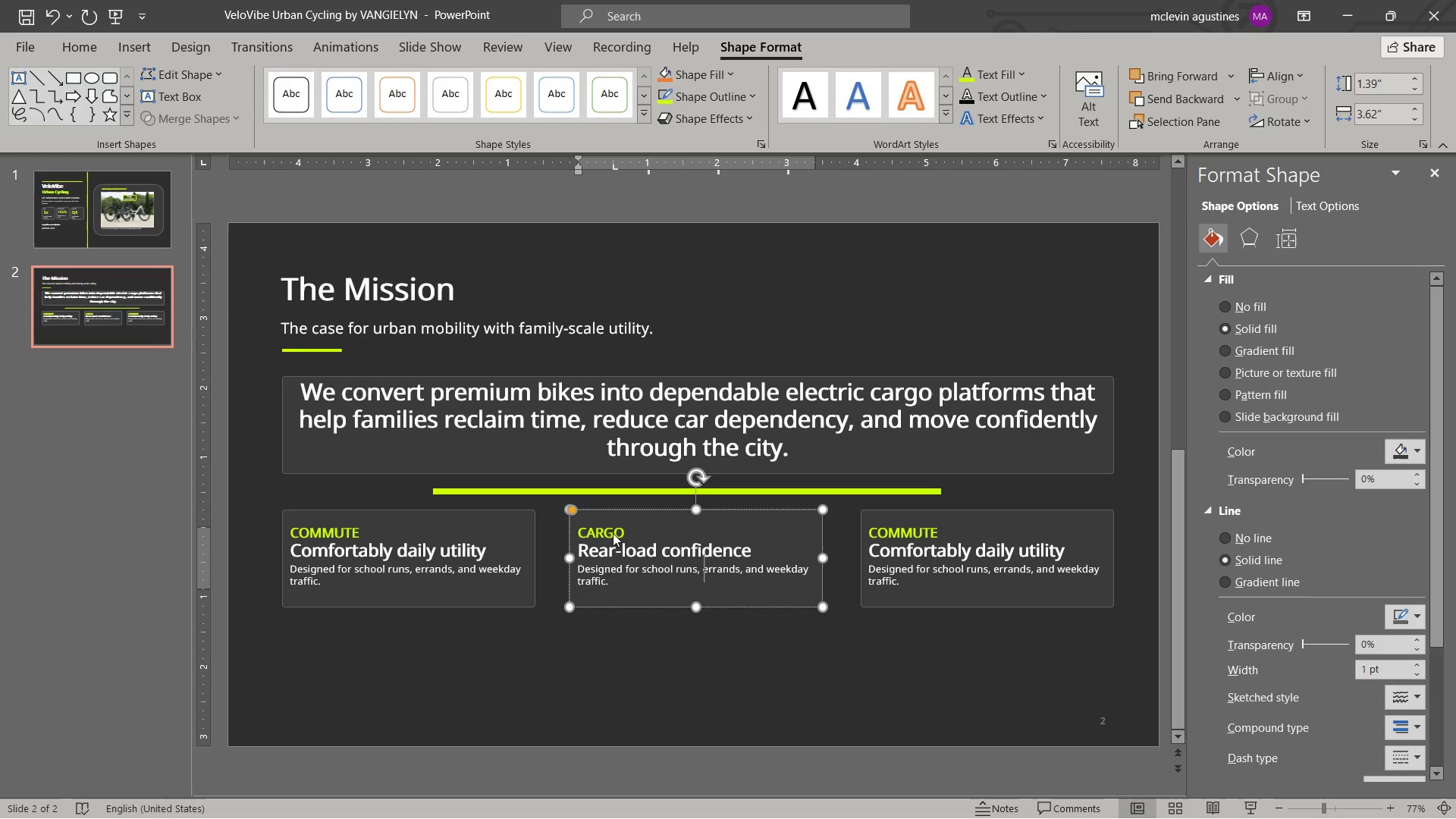 
key(Control+ArrowLeft)
 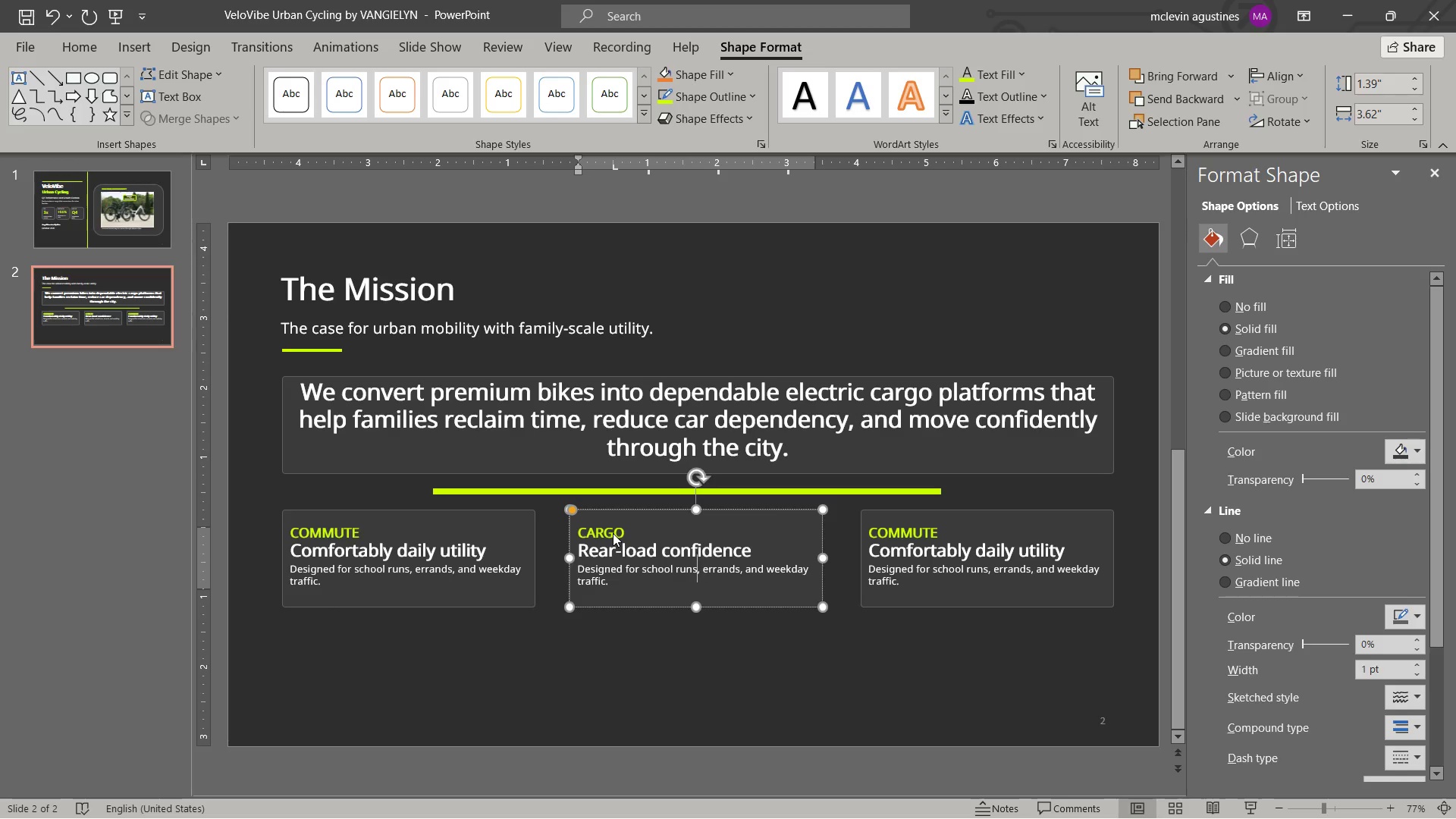 
key(Control+ArrowLeft)
 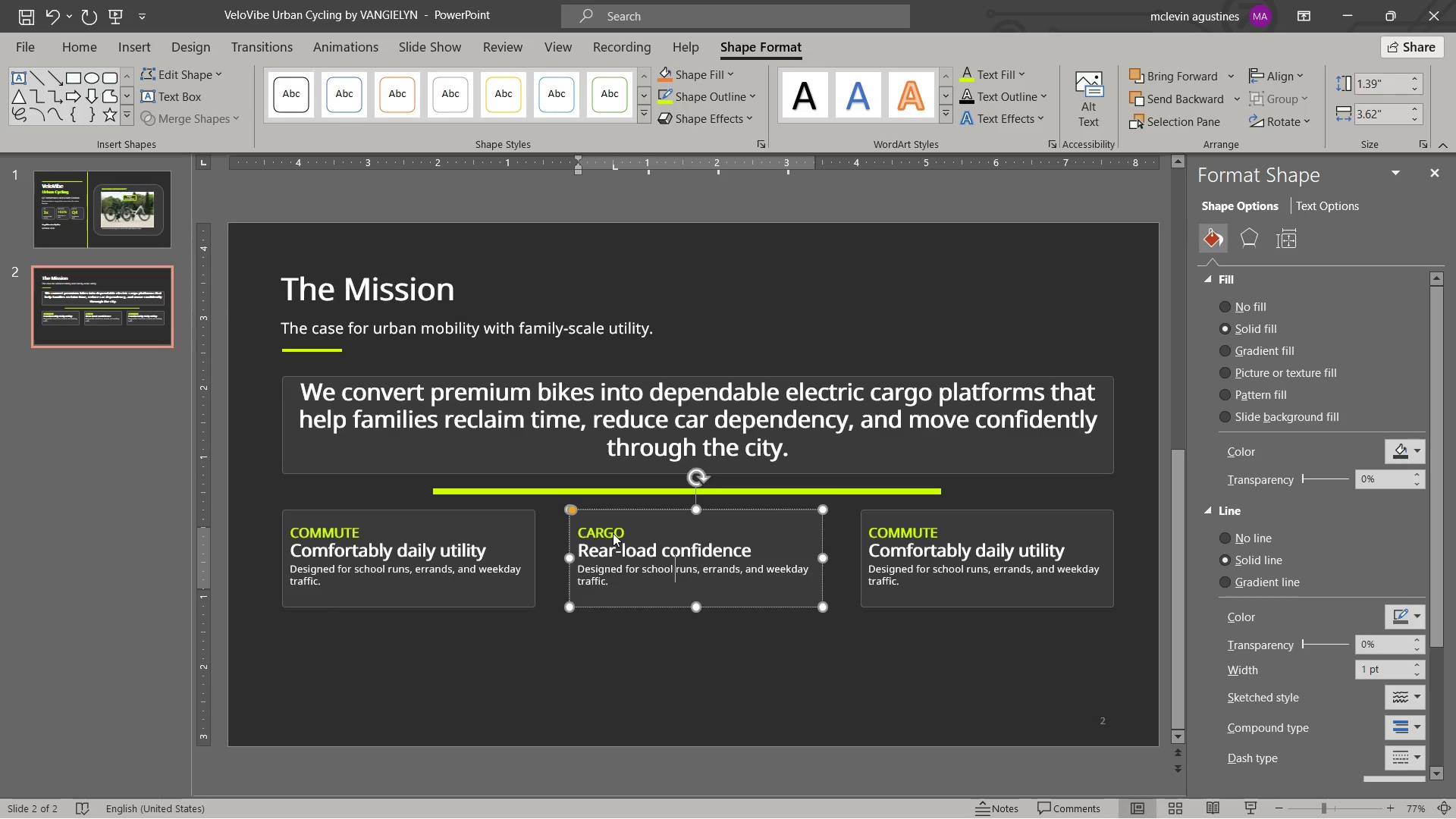 
key(Control+ArrowLeft)
 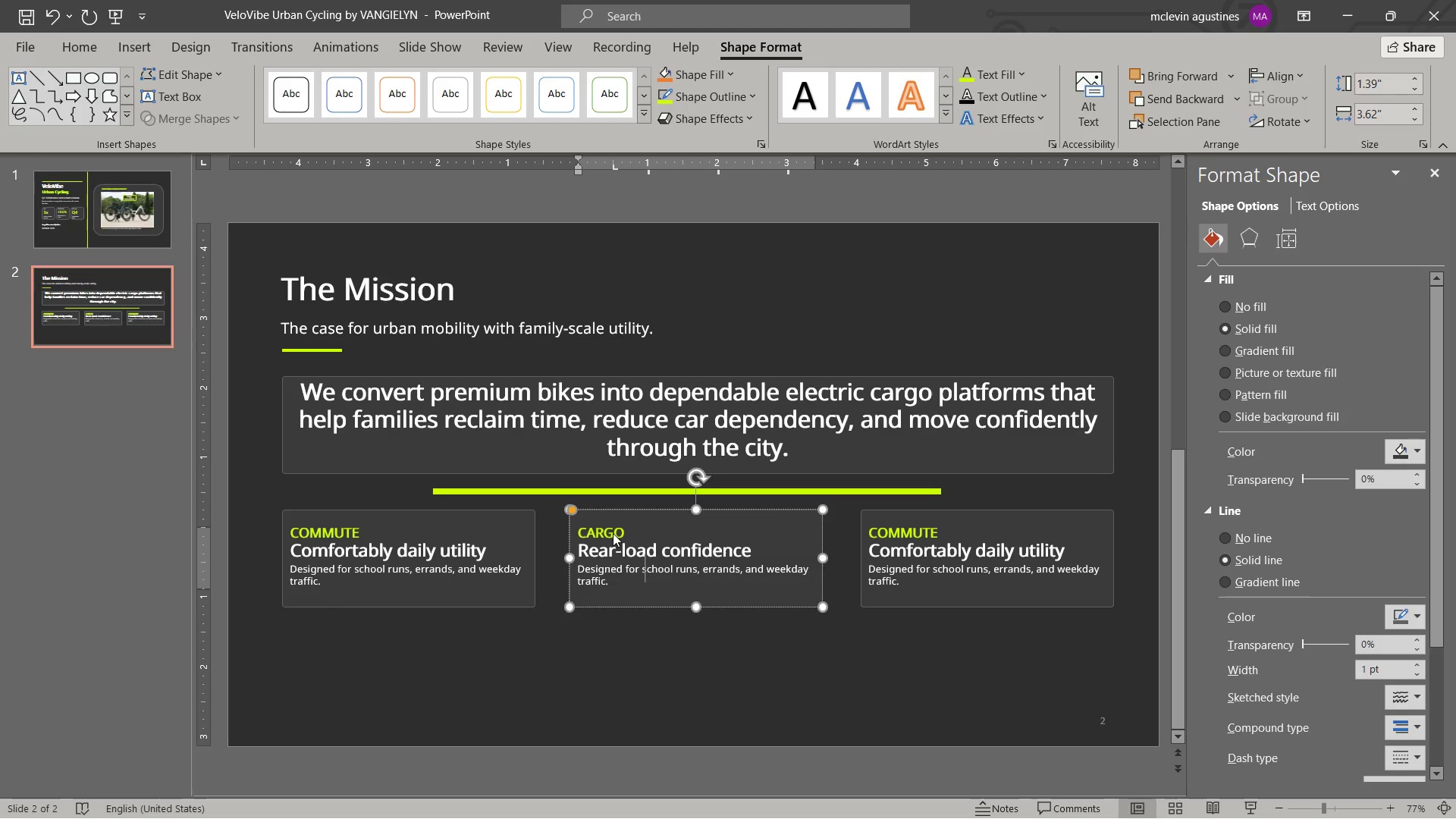 
key(Control+ArrowLeft)
 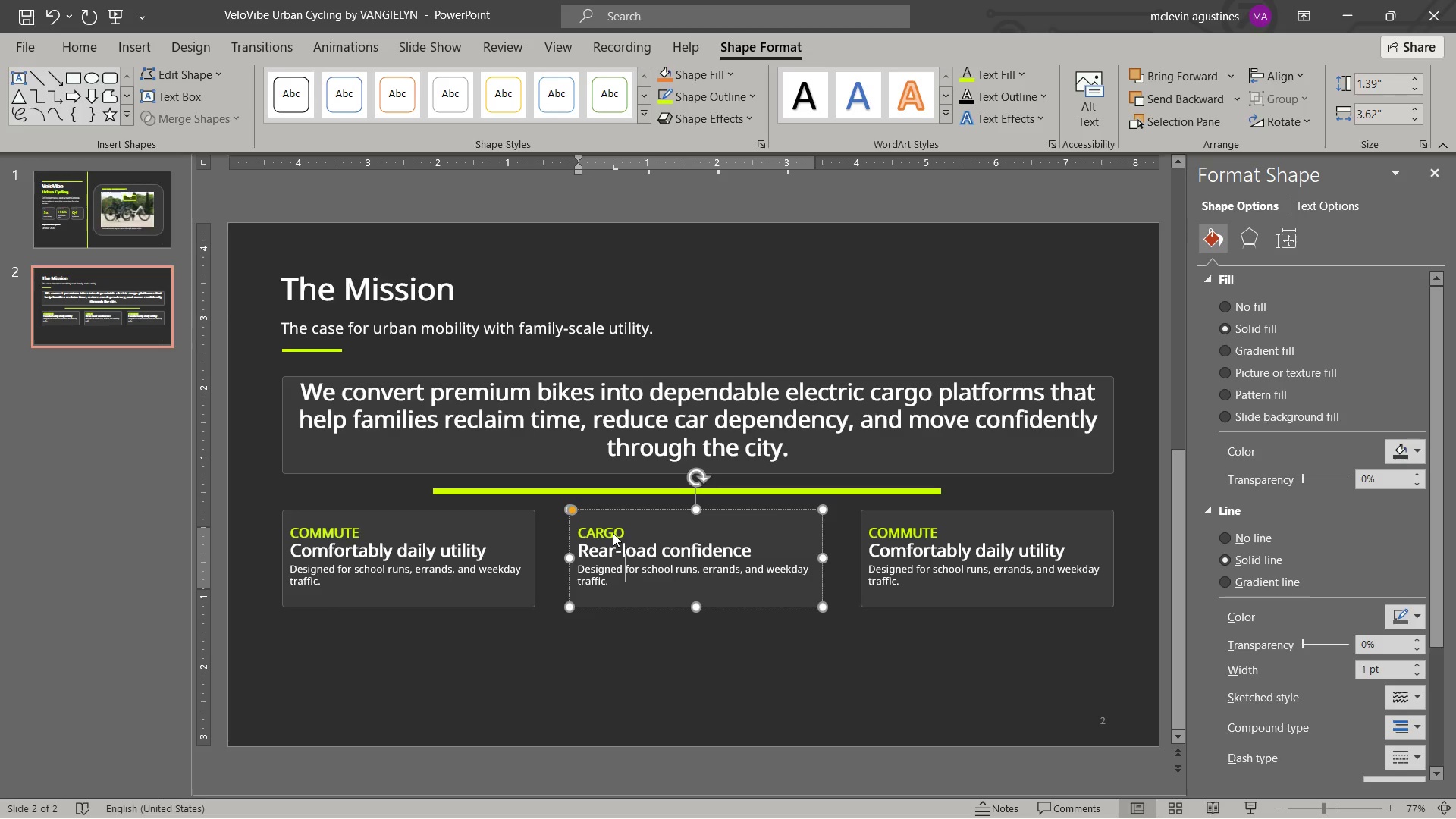 
key(Control+ArrowLeft)
 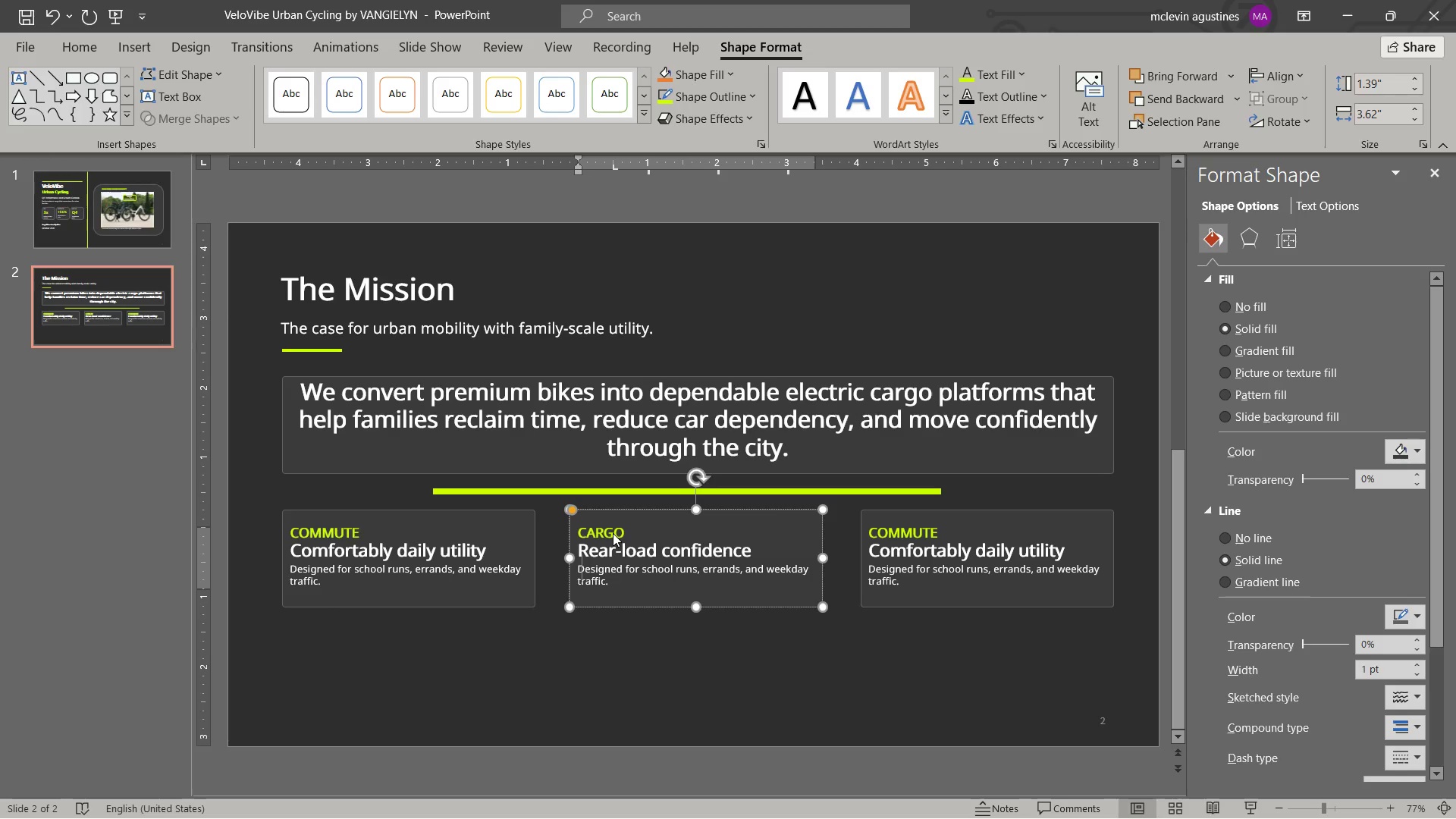 
key(Control+ArrowLeft)
 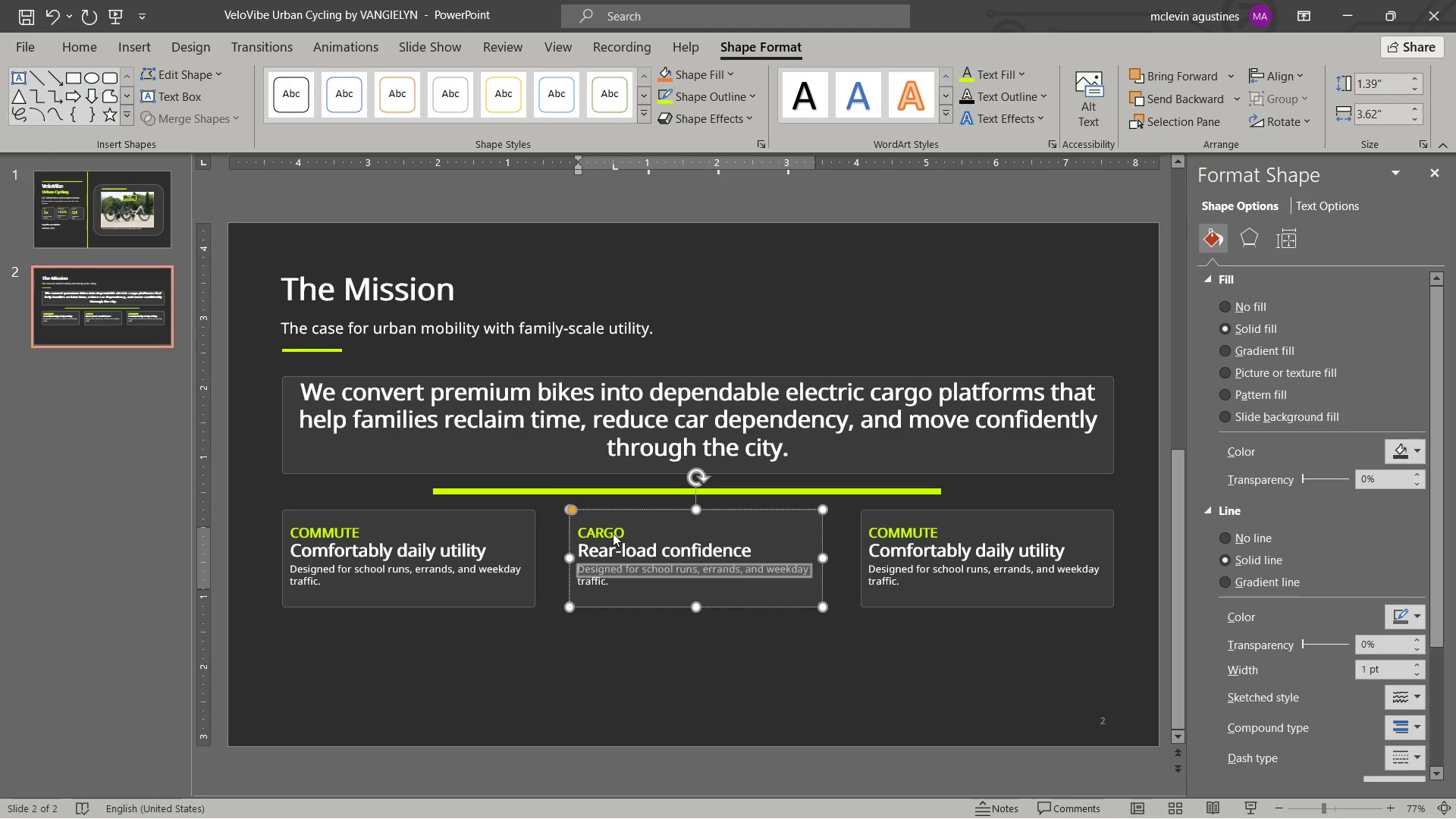 
key(Shift+ArrowDown)
 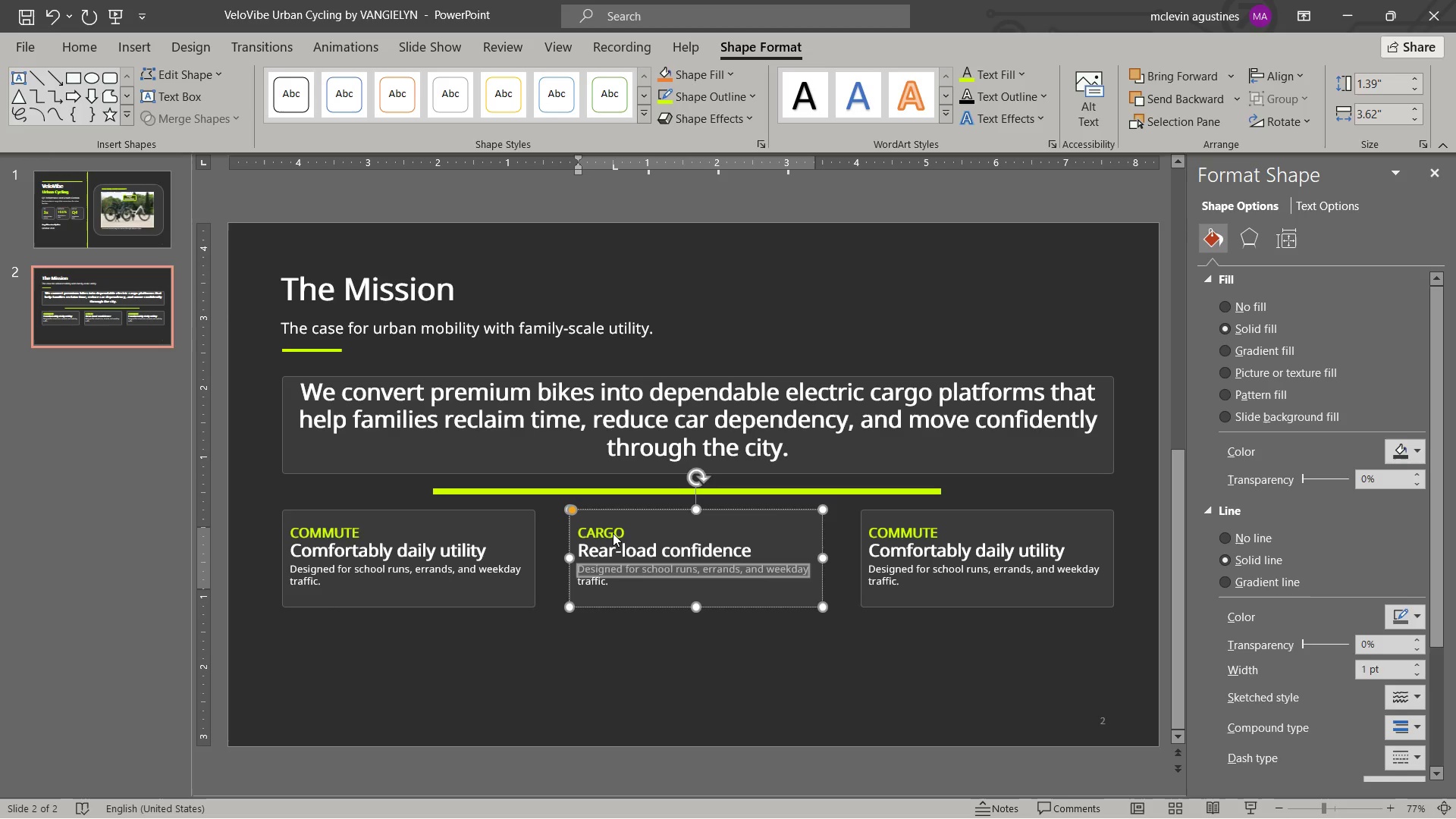 
key(Shift+ArrowLeft)
 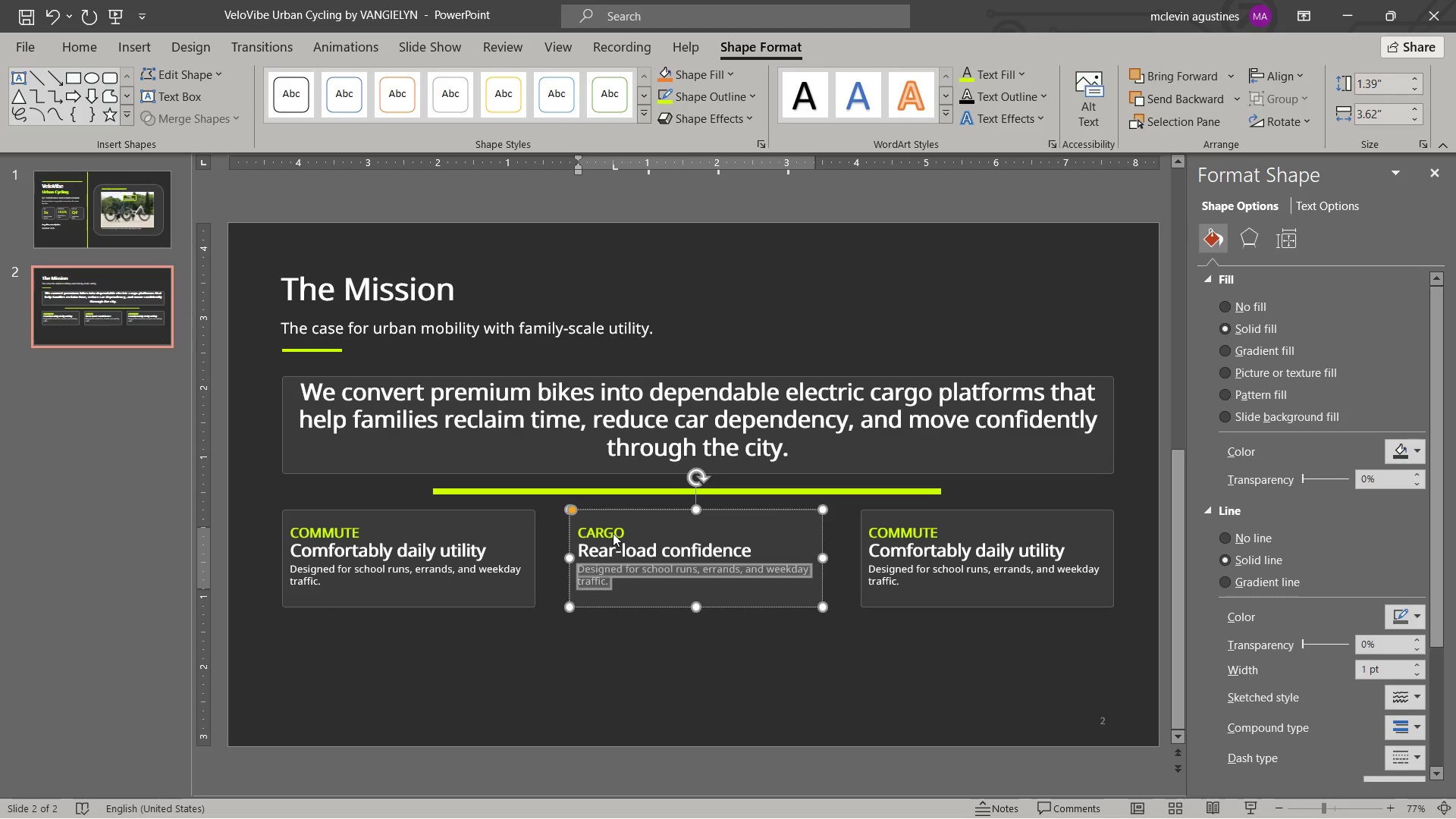 
key(Shift+ArrowDown)
 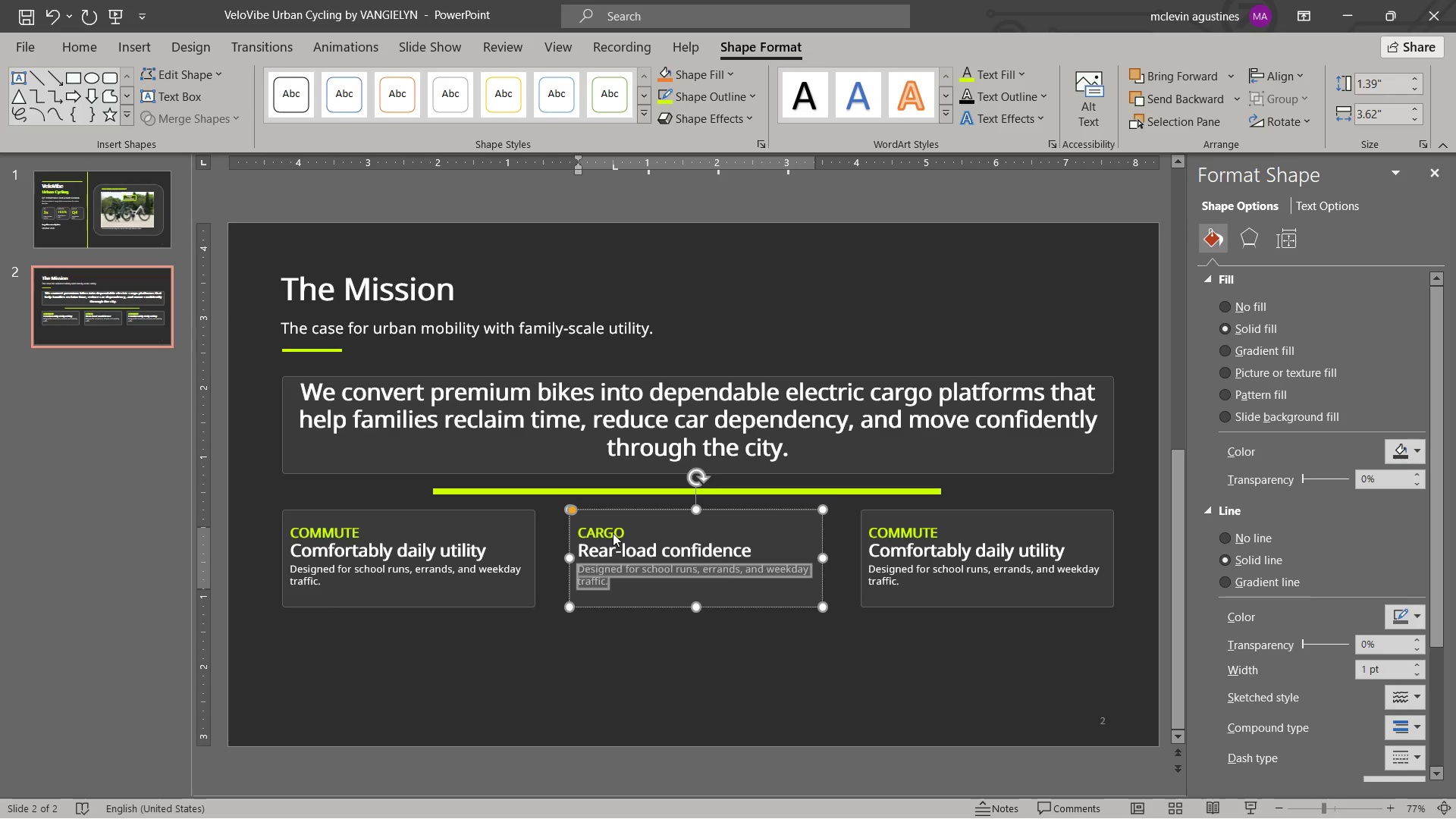 
key(Shift+ArrowLeft)
 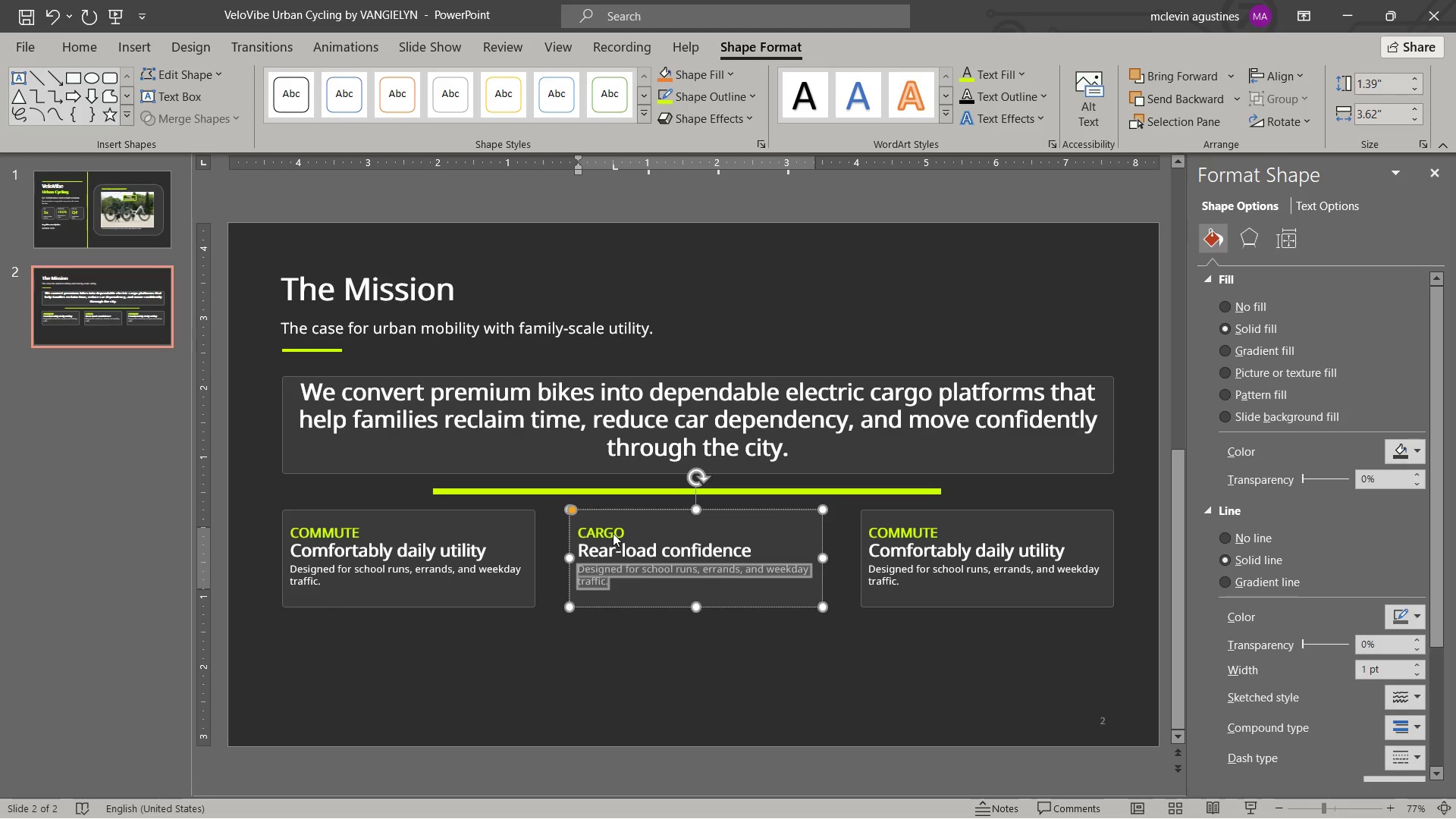 
type(balanced load geometry and strong motor support)
 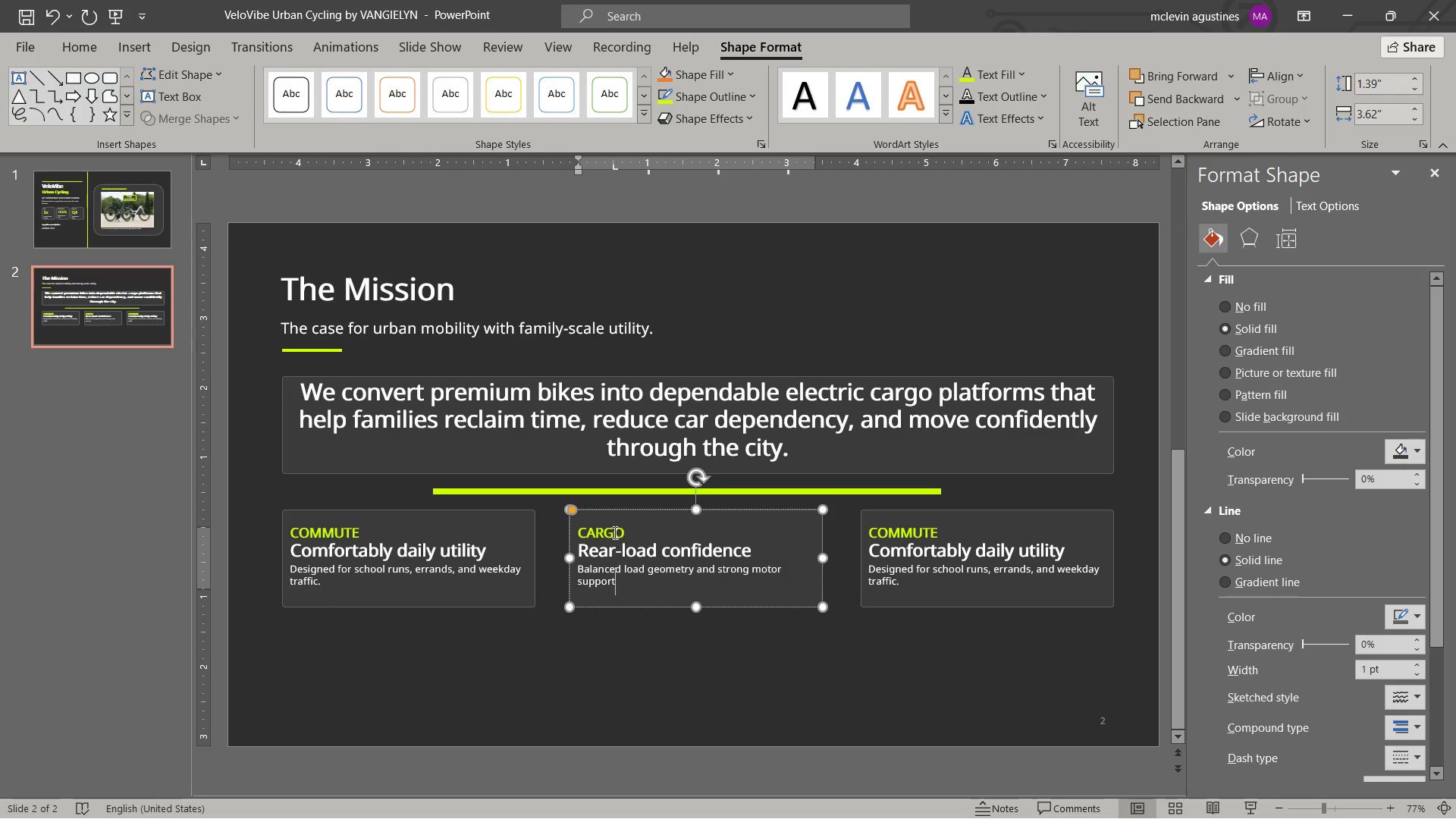 
key(Escape)
 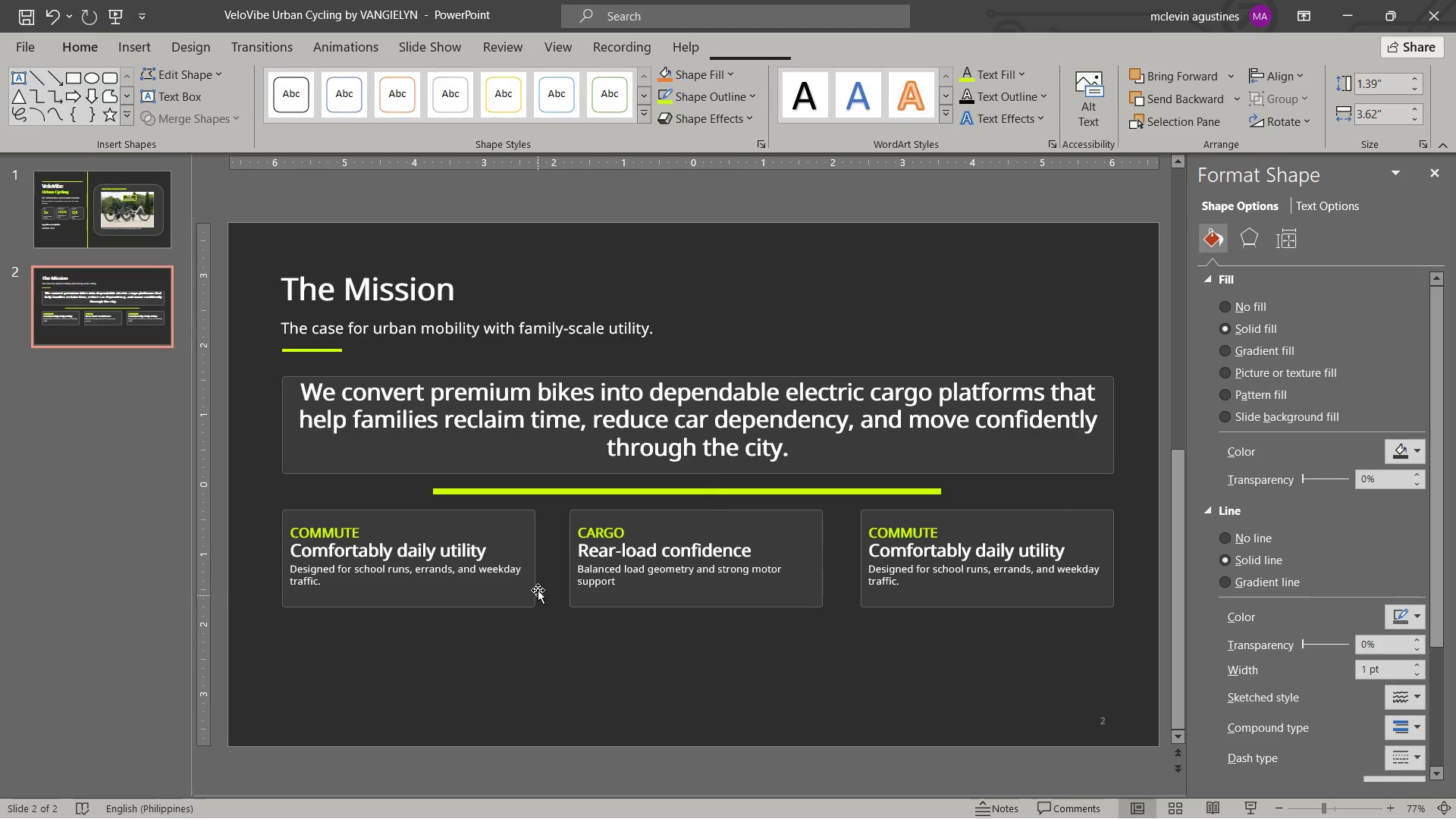 
key(Escape)
 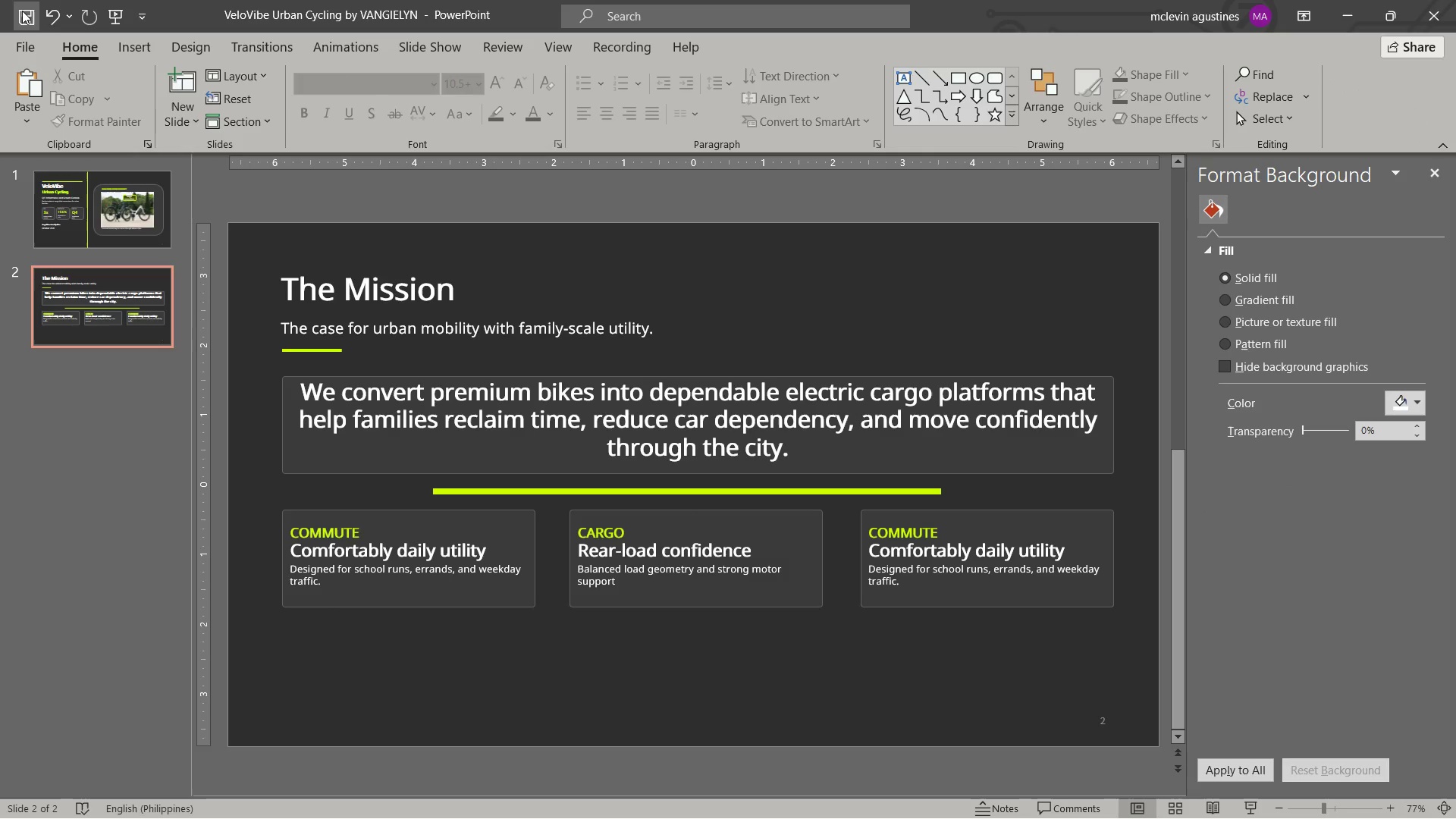 
left_click([22, 11])
 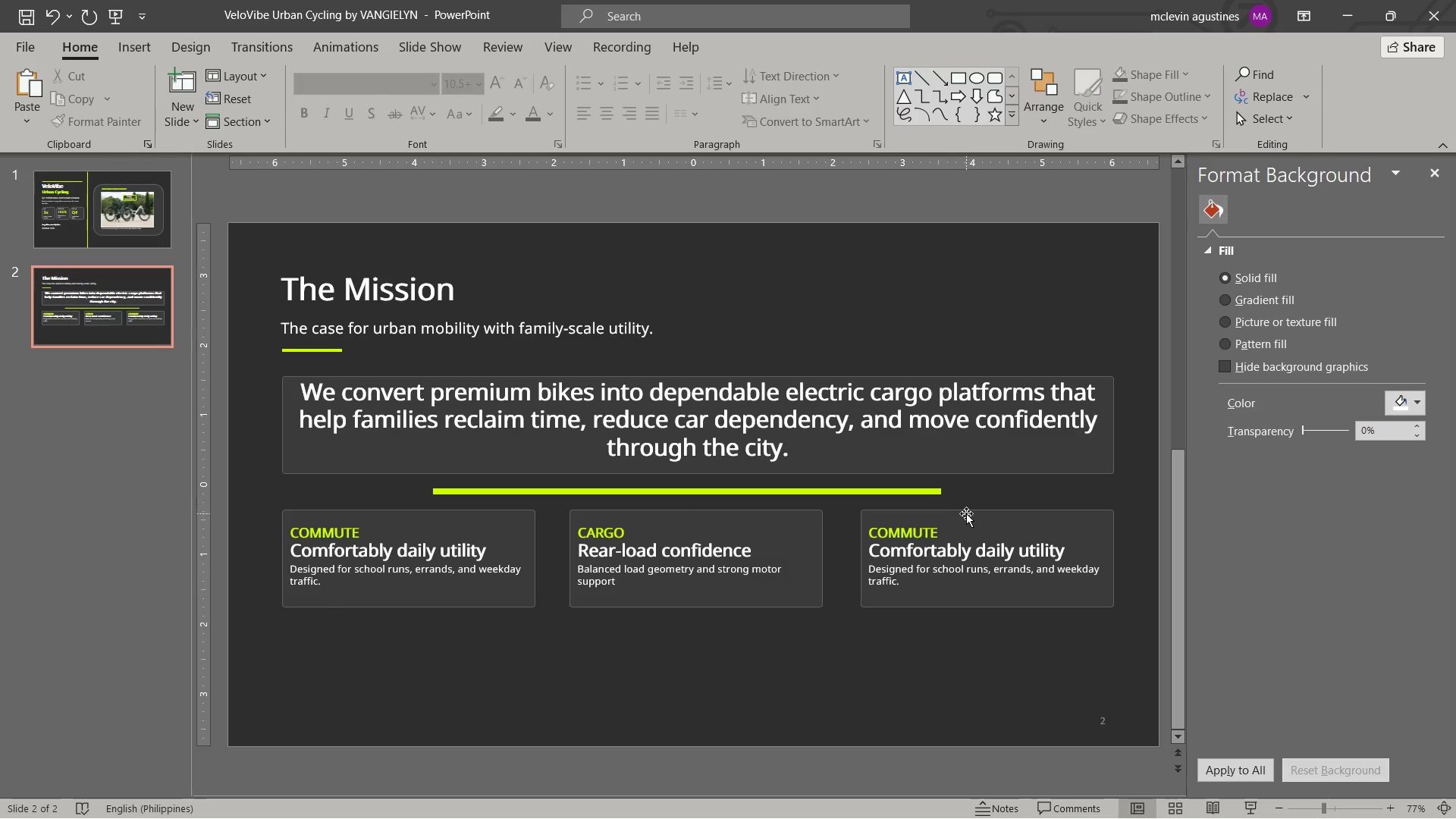 
left_click([966, 513])
 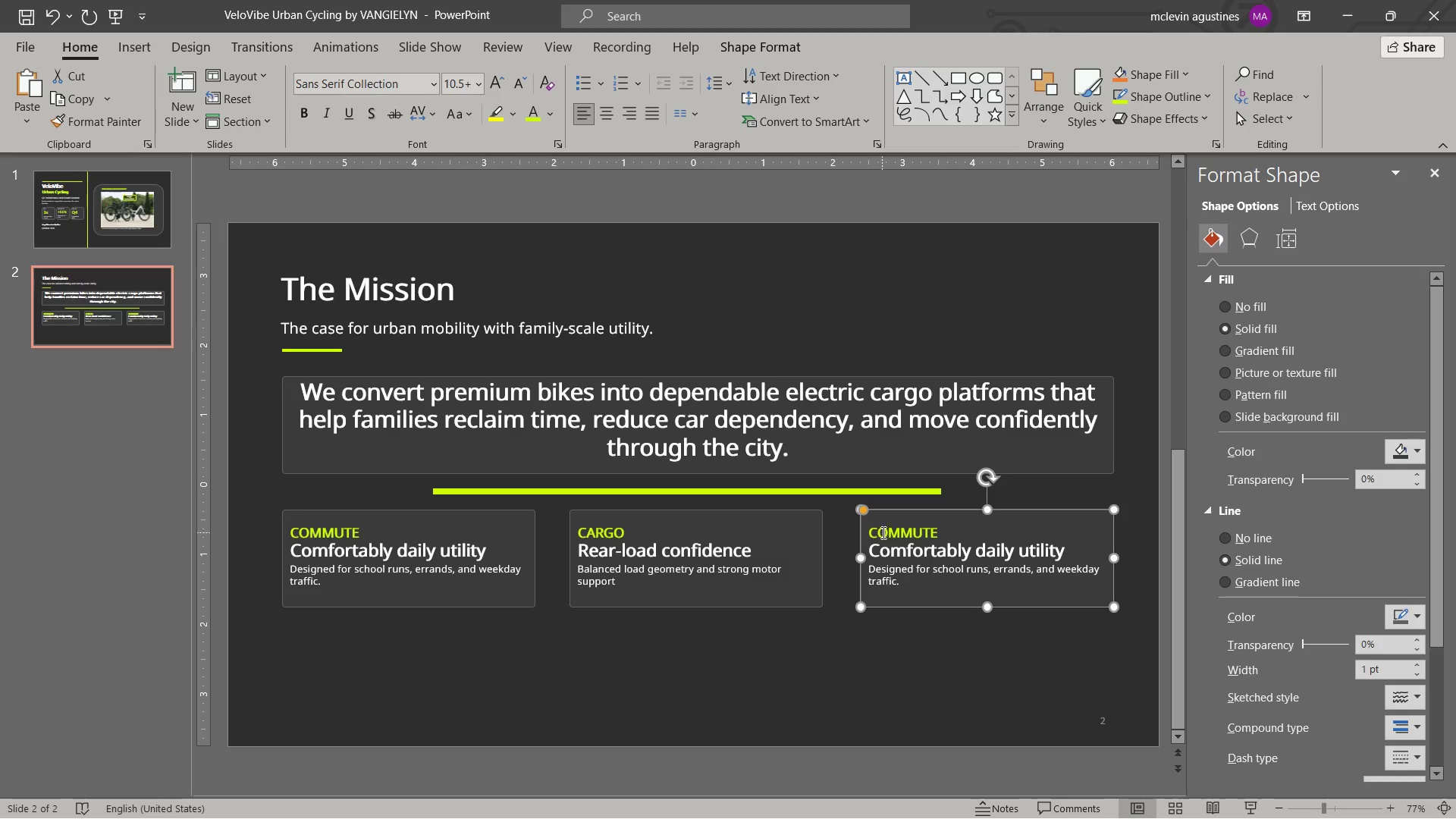 
wait(17.31)
 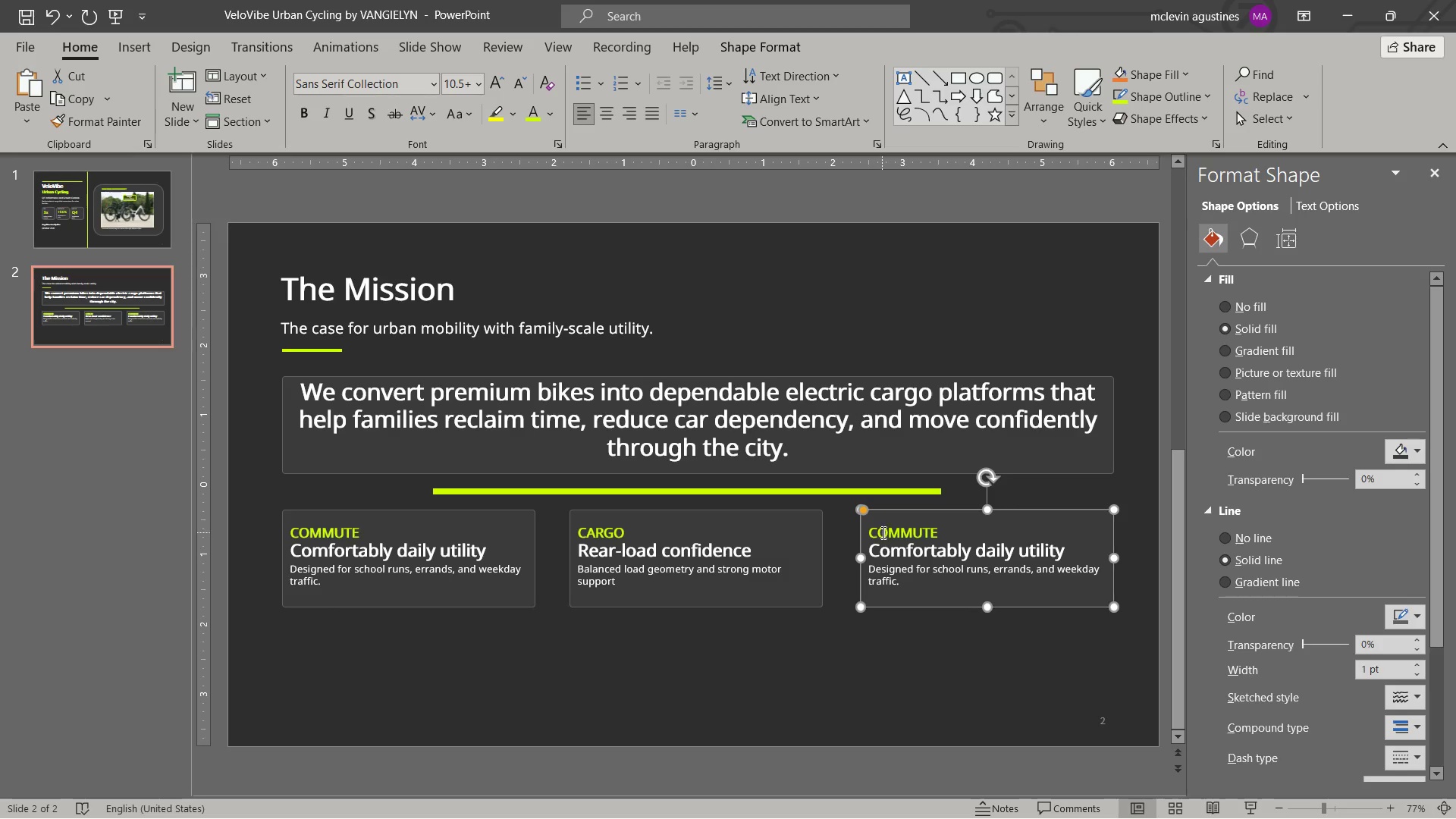 
double_click([901, 529])
 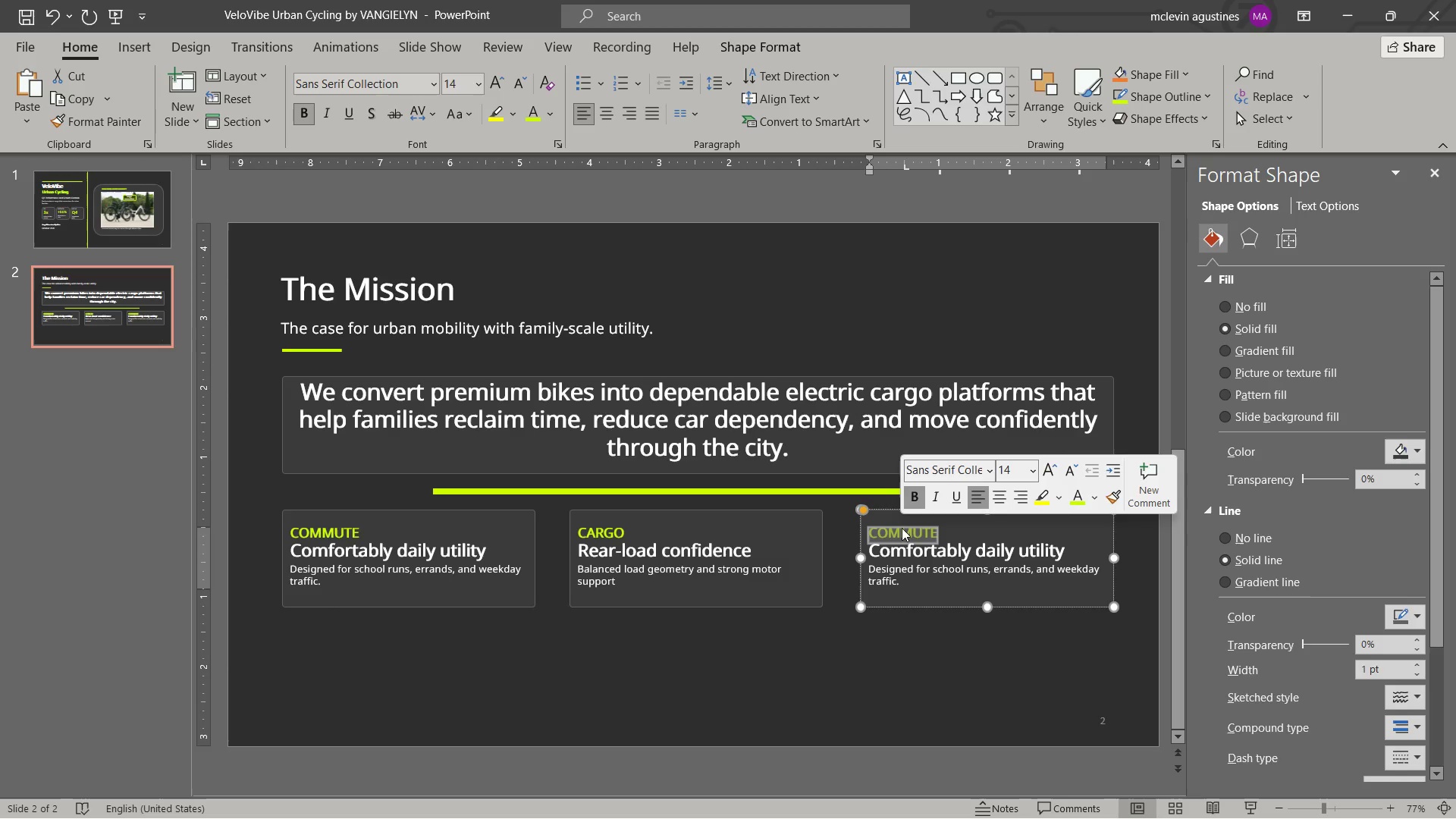 
wait(5.34)
 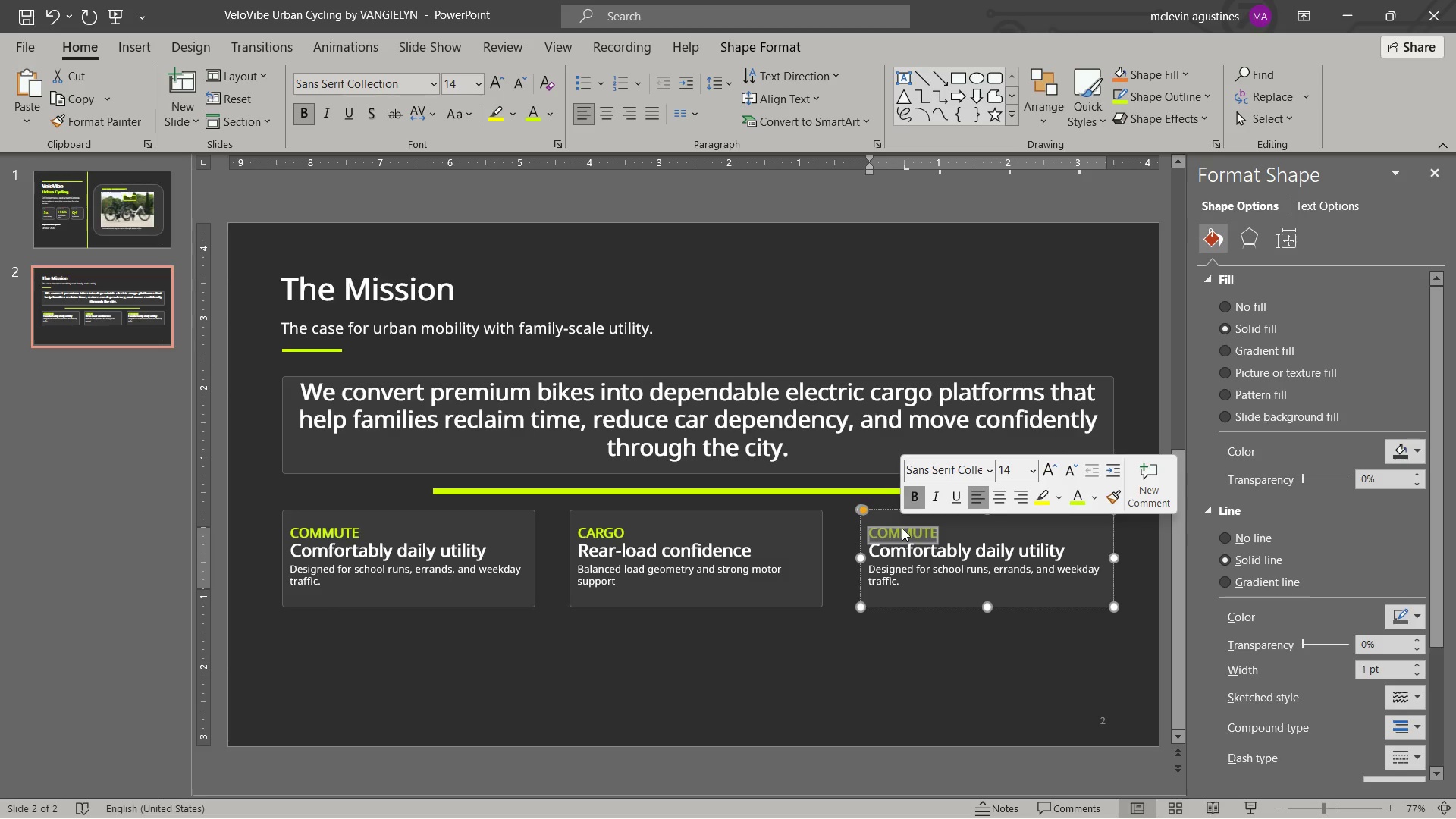 
type(CONVERSION)
 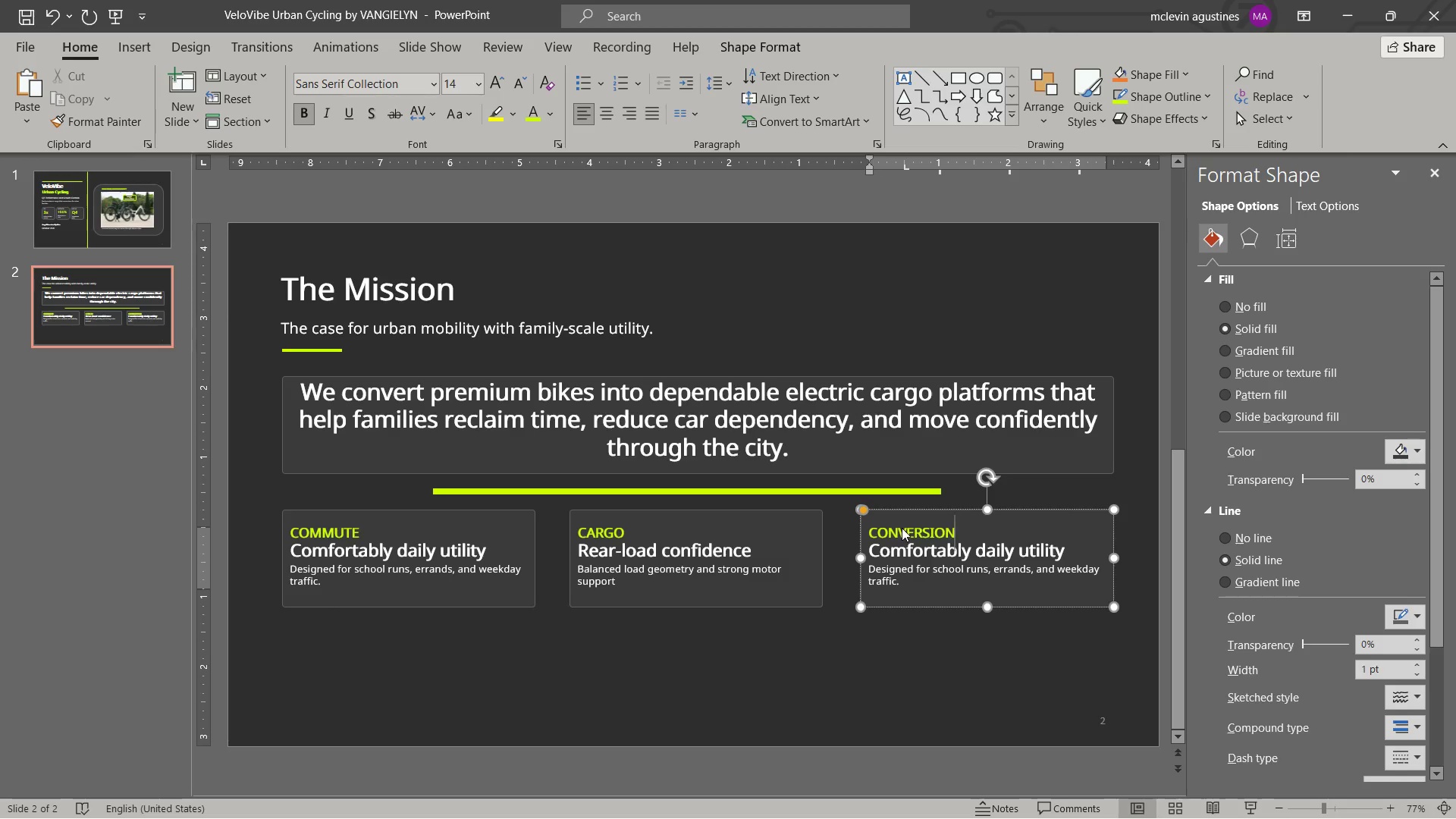 
key(Control+ControlLeft)
 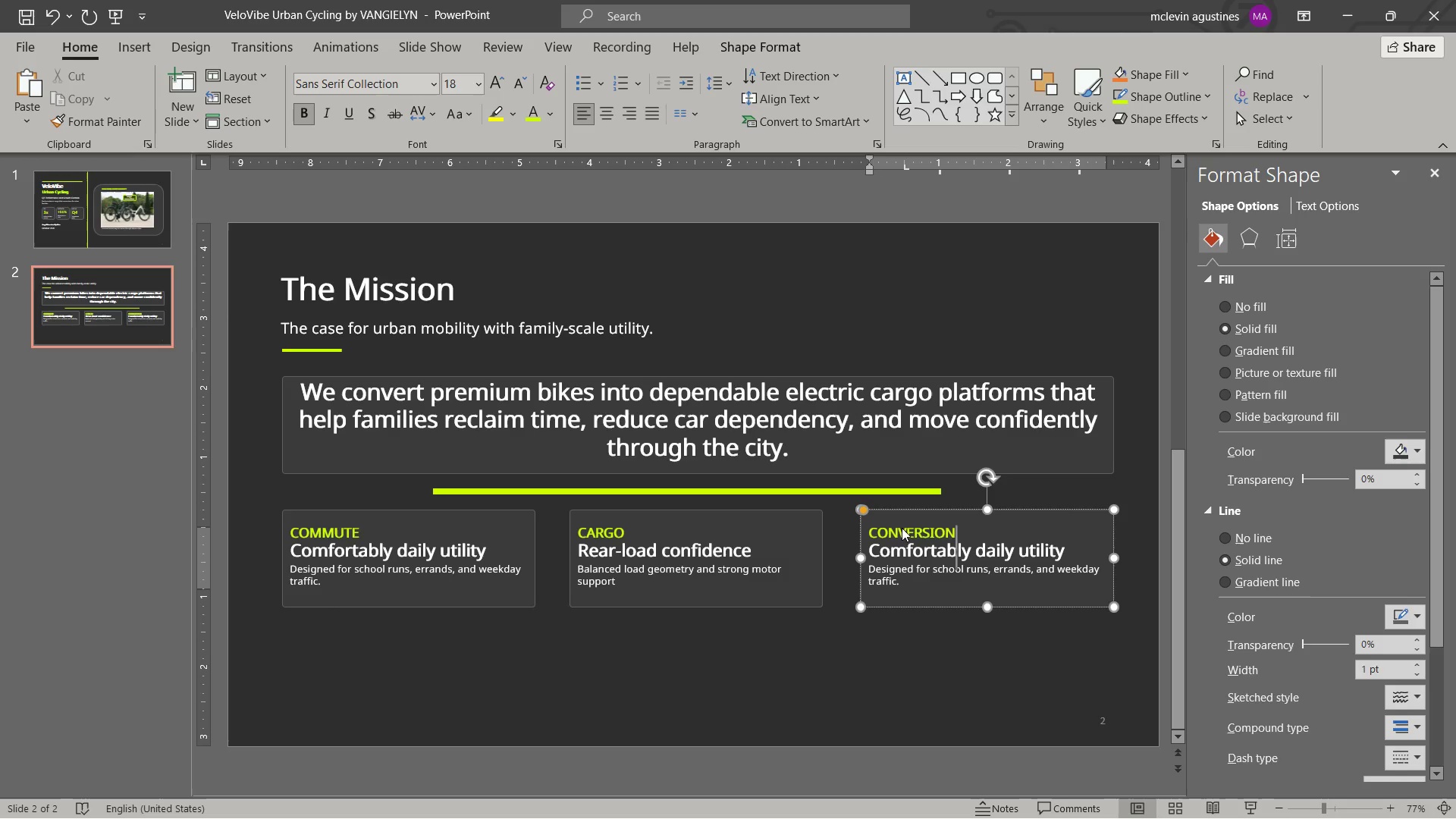 
key(ArrowDown)
 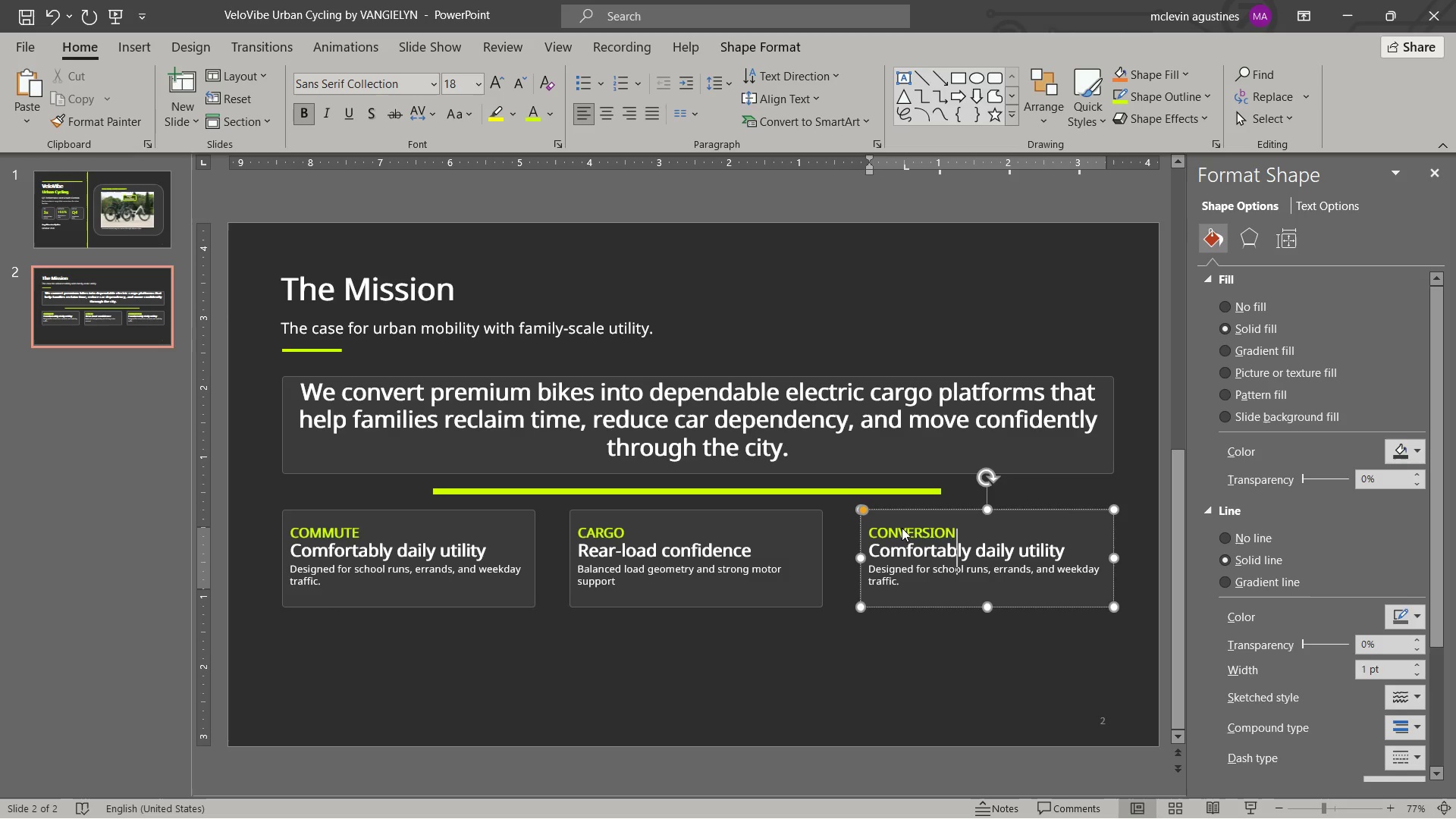 
key(Control+ArrowLeft)
 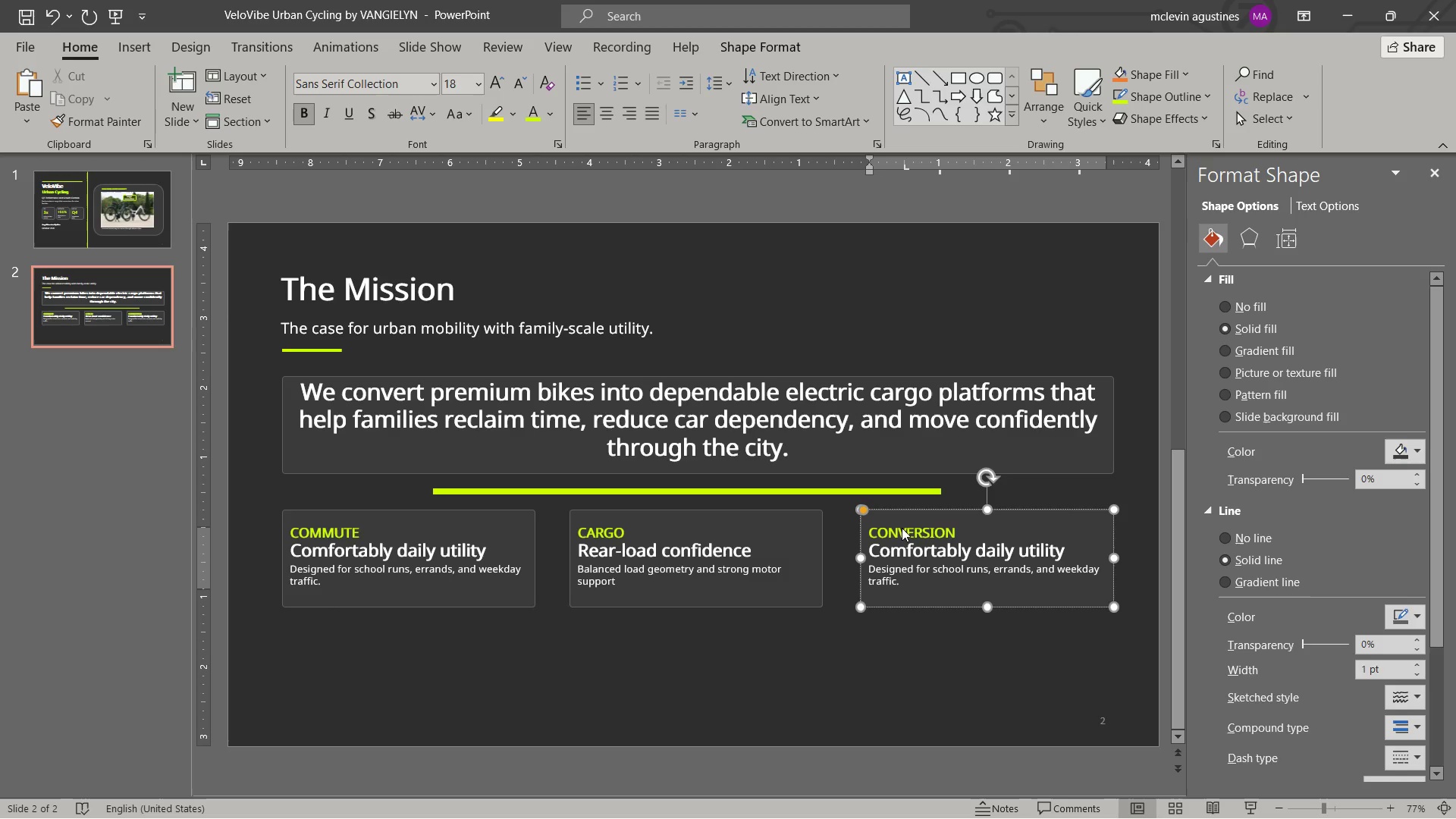 
key(Control+Shift+ArrowRight)
 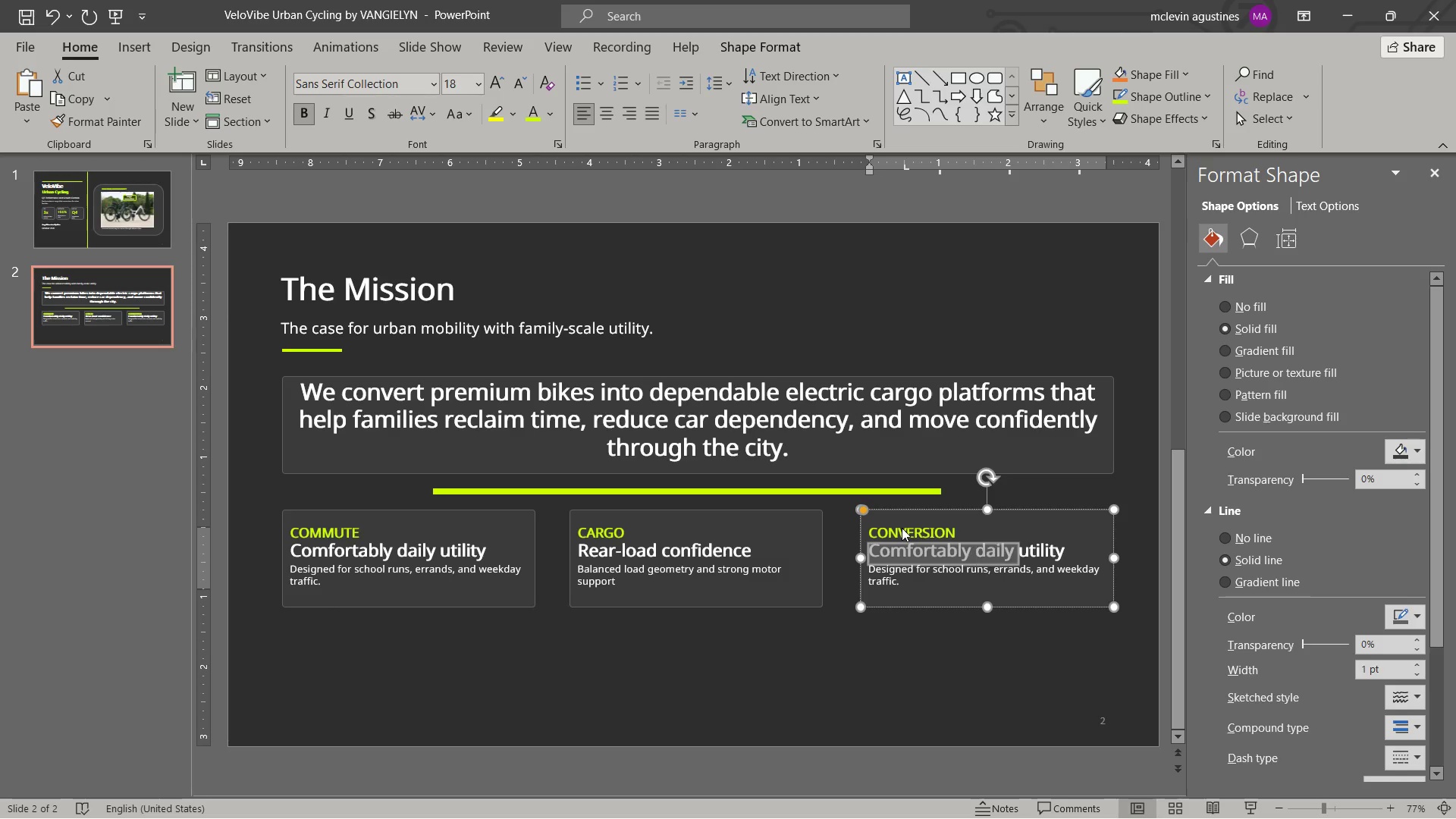 
key(Control+Shift+ArrowRight)
 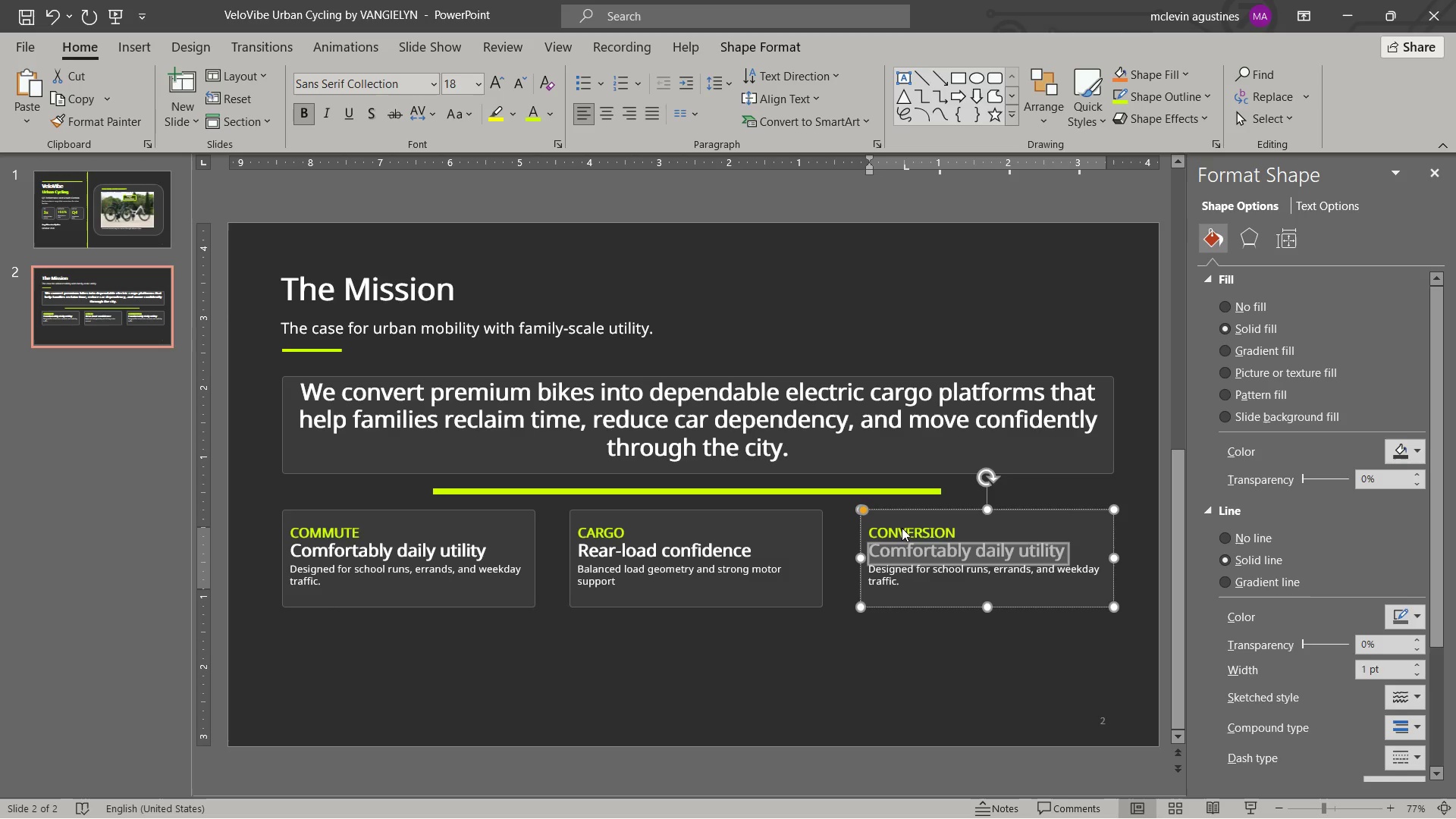 
key(Control+Shift+ArrowRight)
 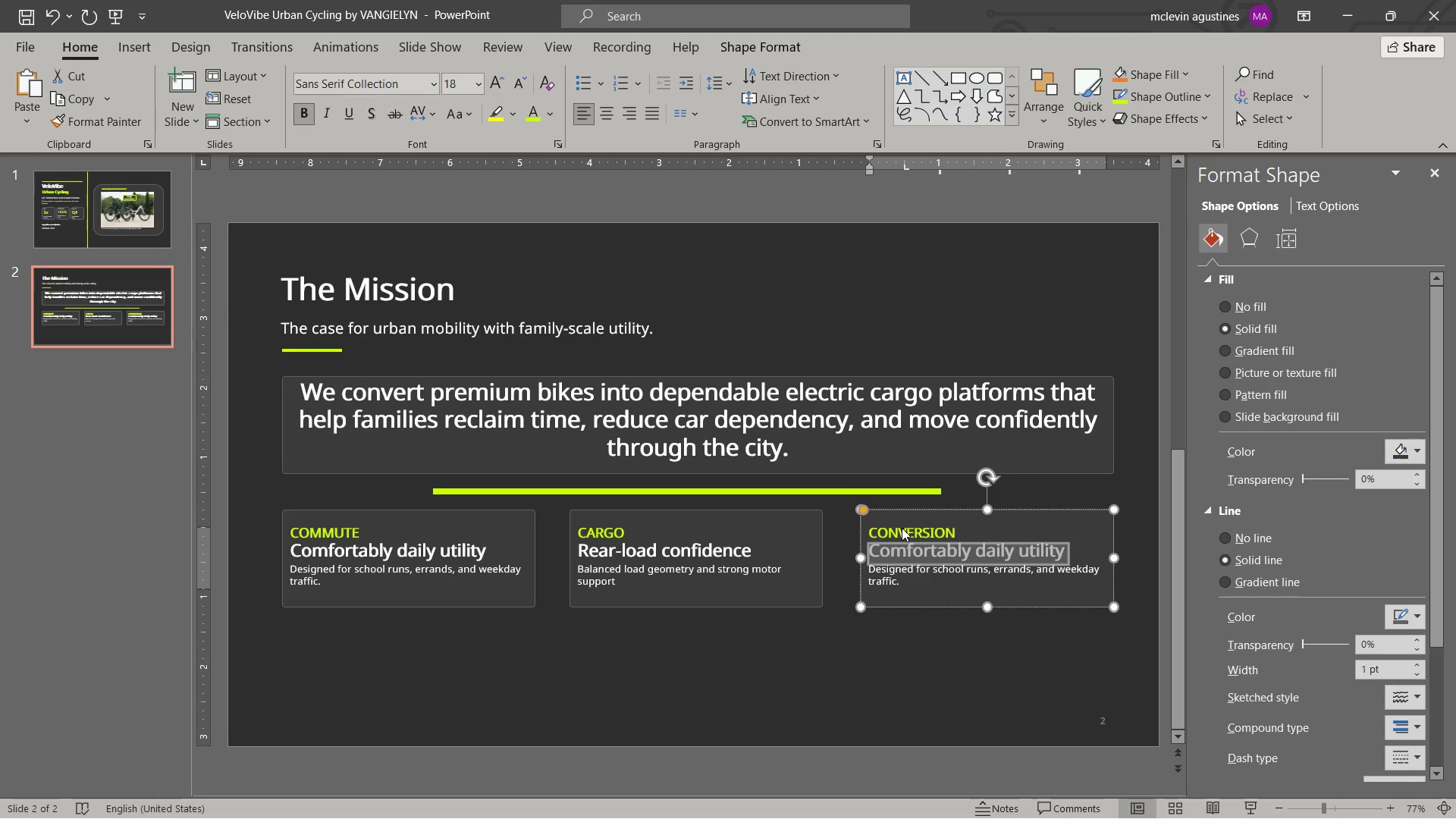 
type(BUILT T)
key(Backspace)
key(Backspace)
key(Backspace)
key(Backspace)
key(Backspace)
key(Backspace)
type(uilt to last)
 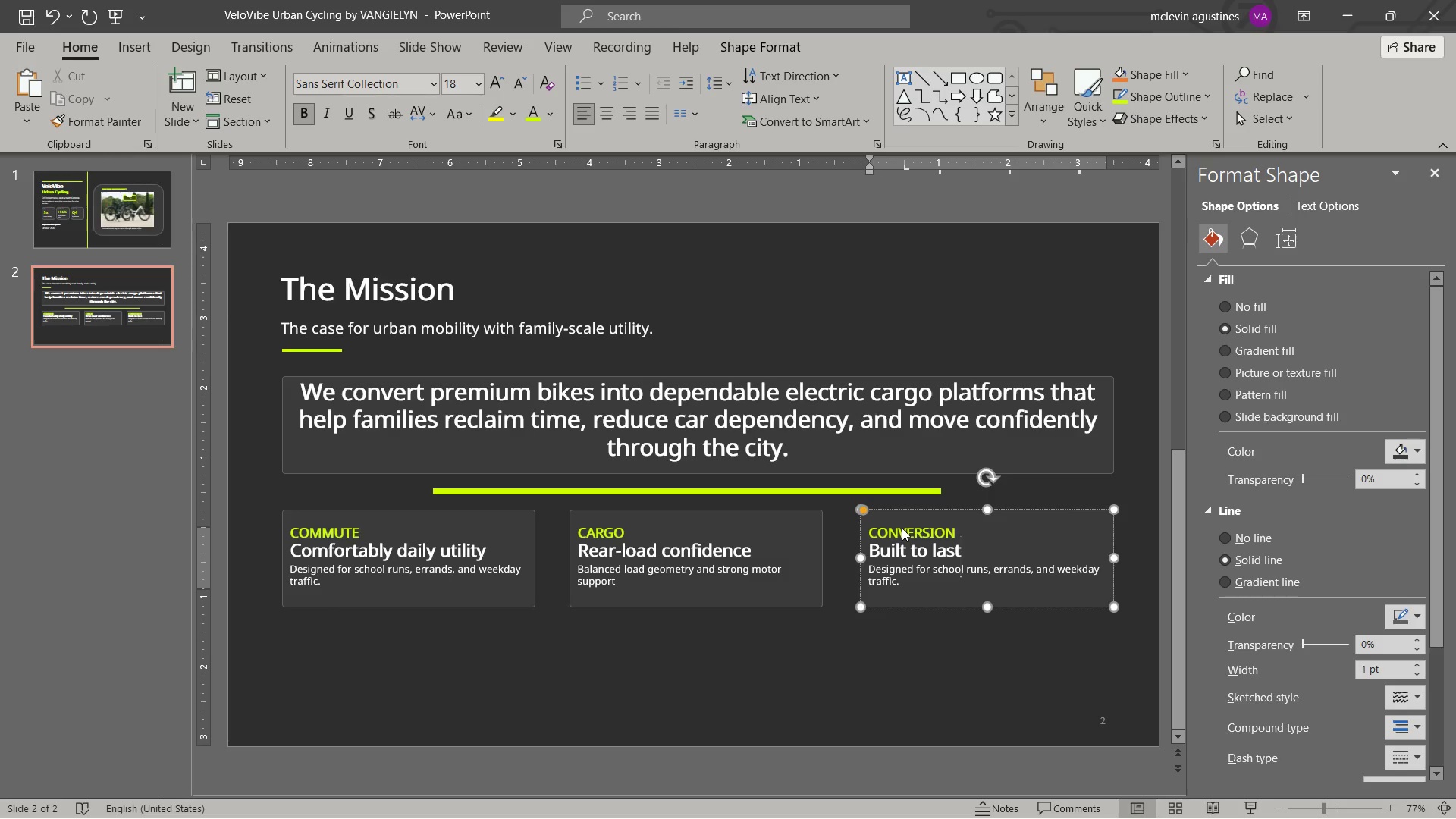 
key(ArrowDown)
 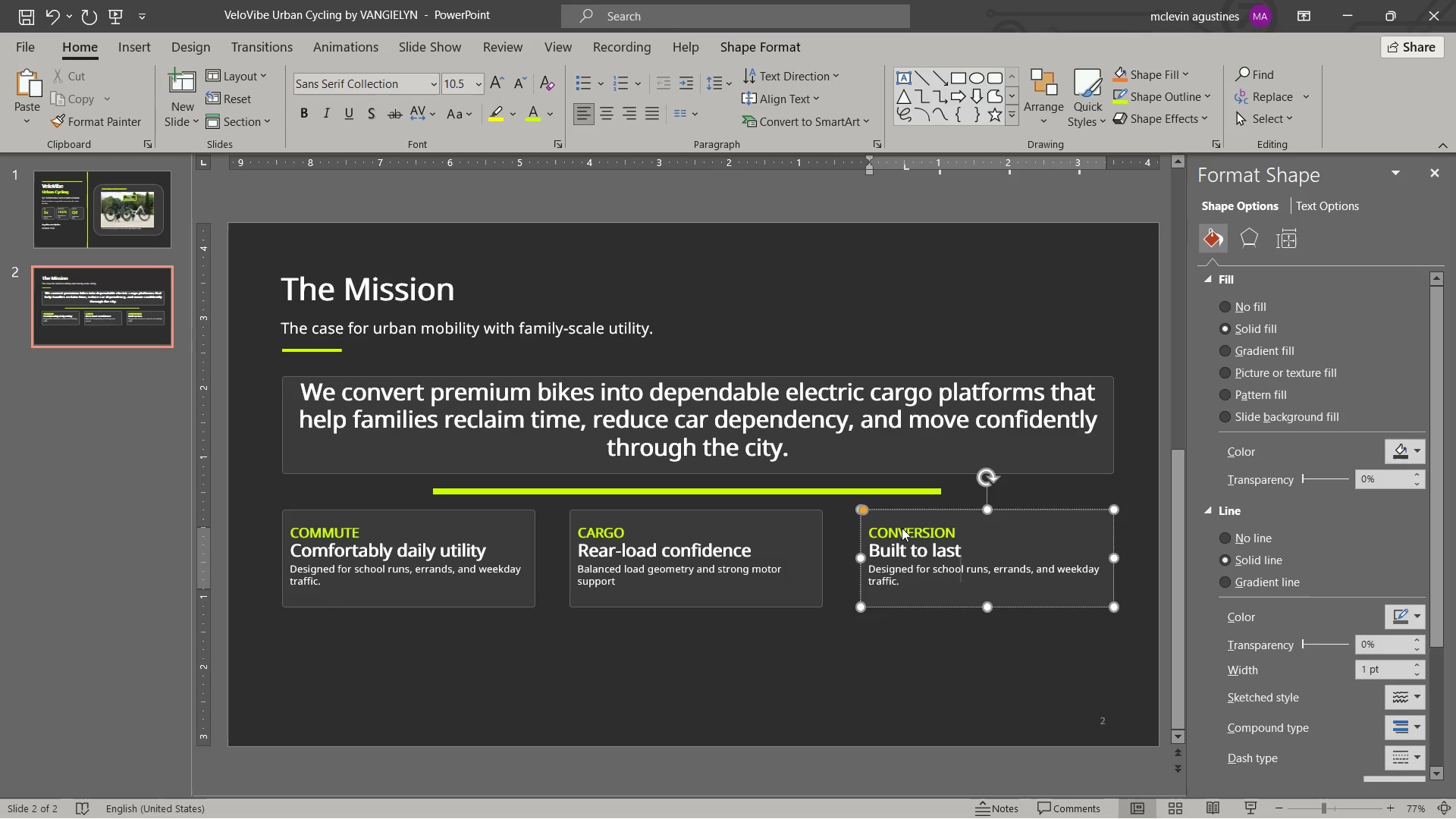 
key(Control+ArrowLeft)
 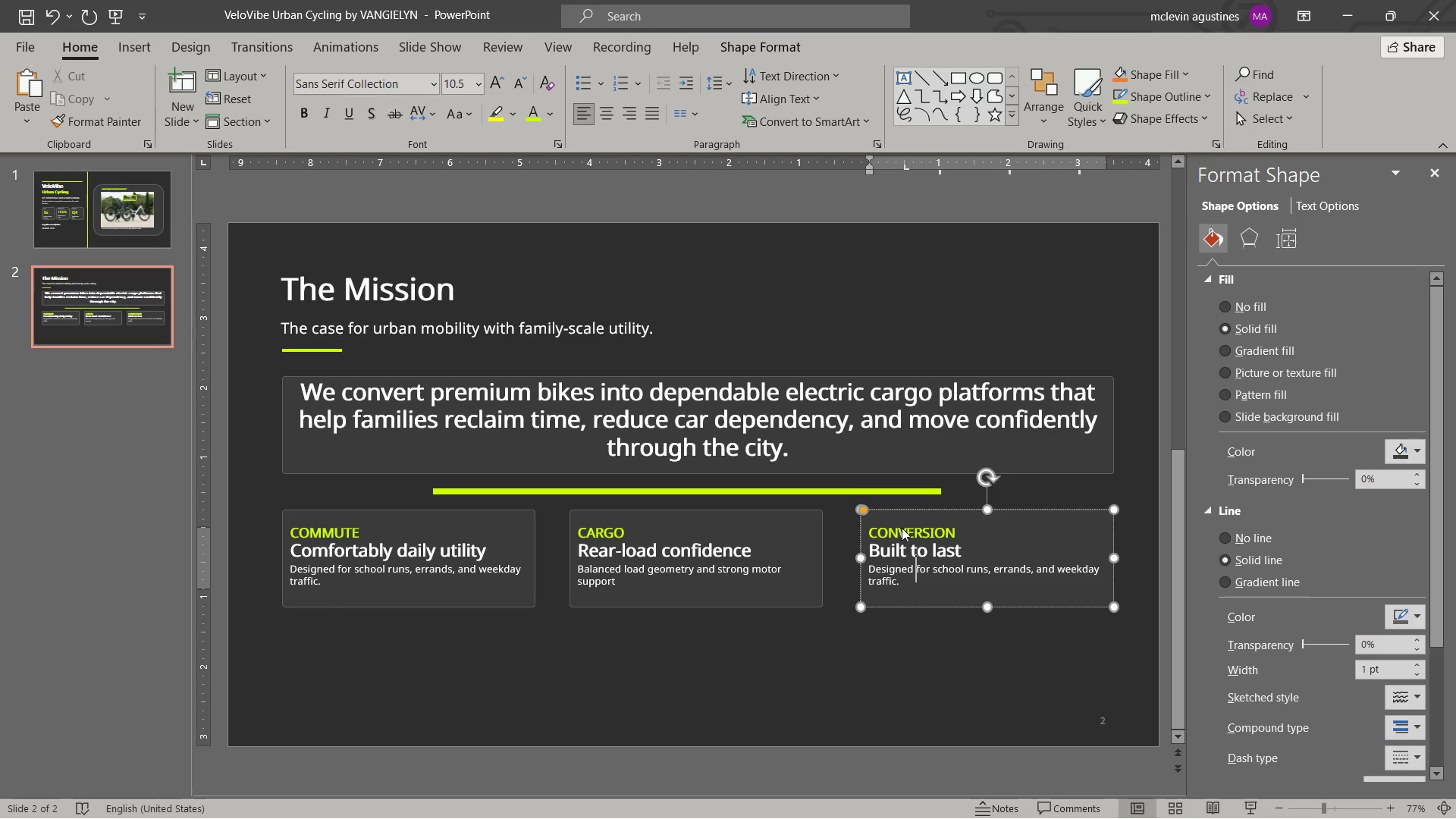 
key(Control+ArrowLeft)
 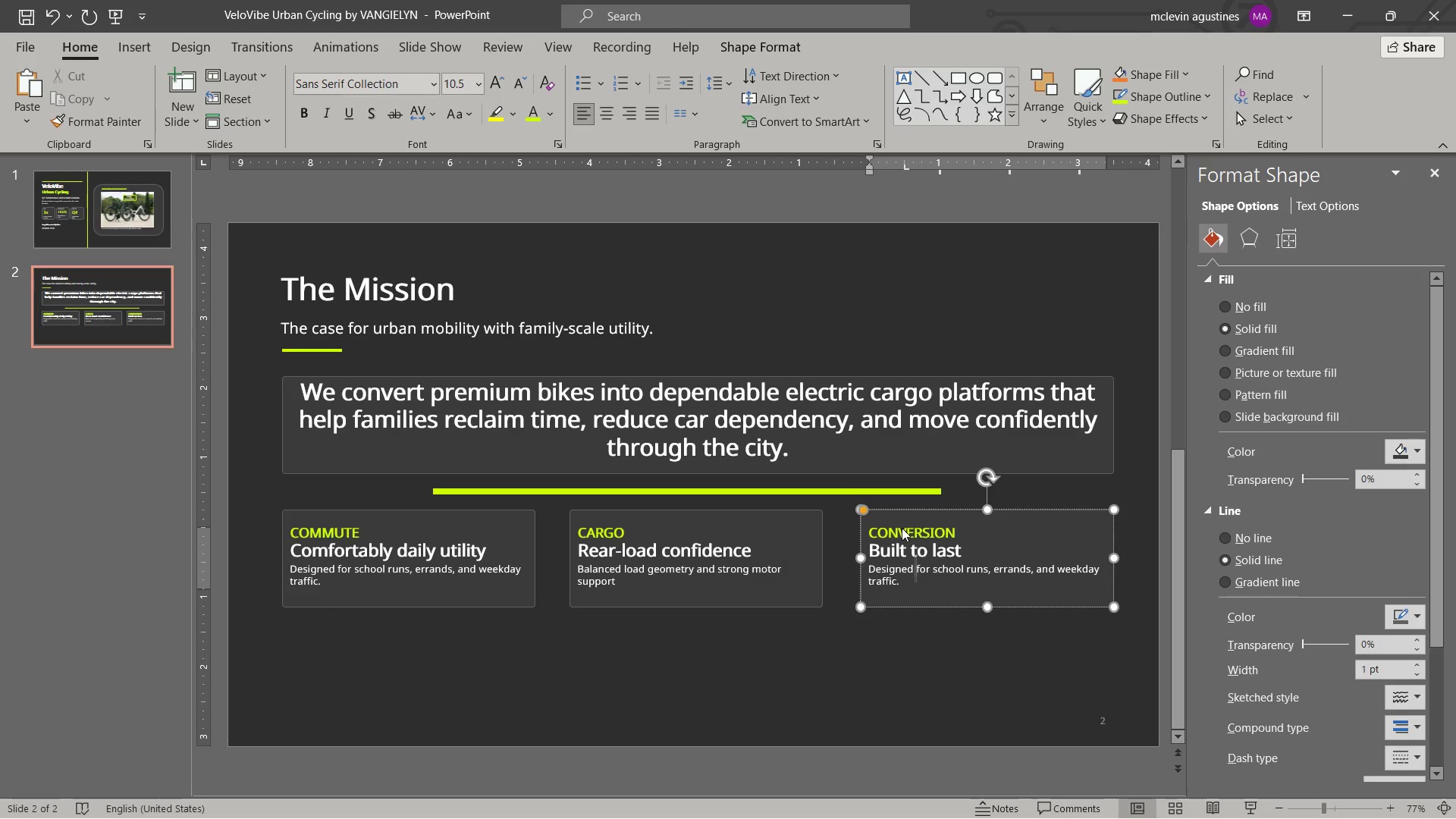 
key(Control+ArrowLeft)
 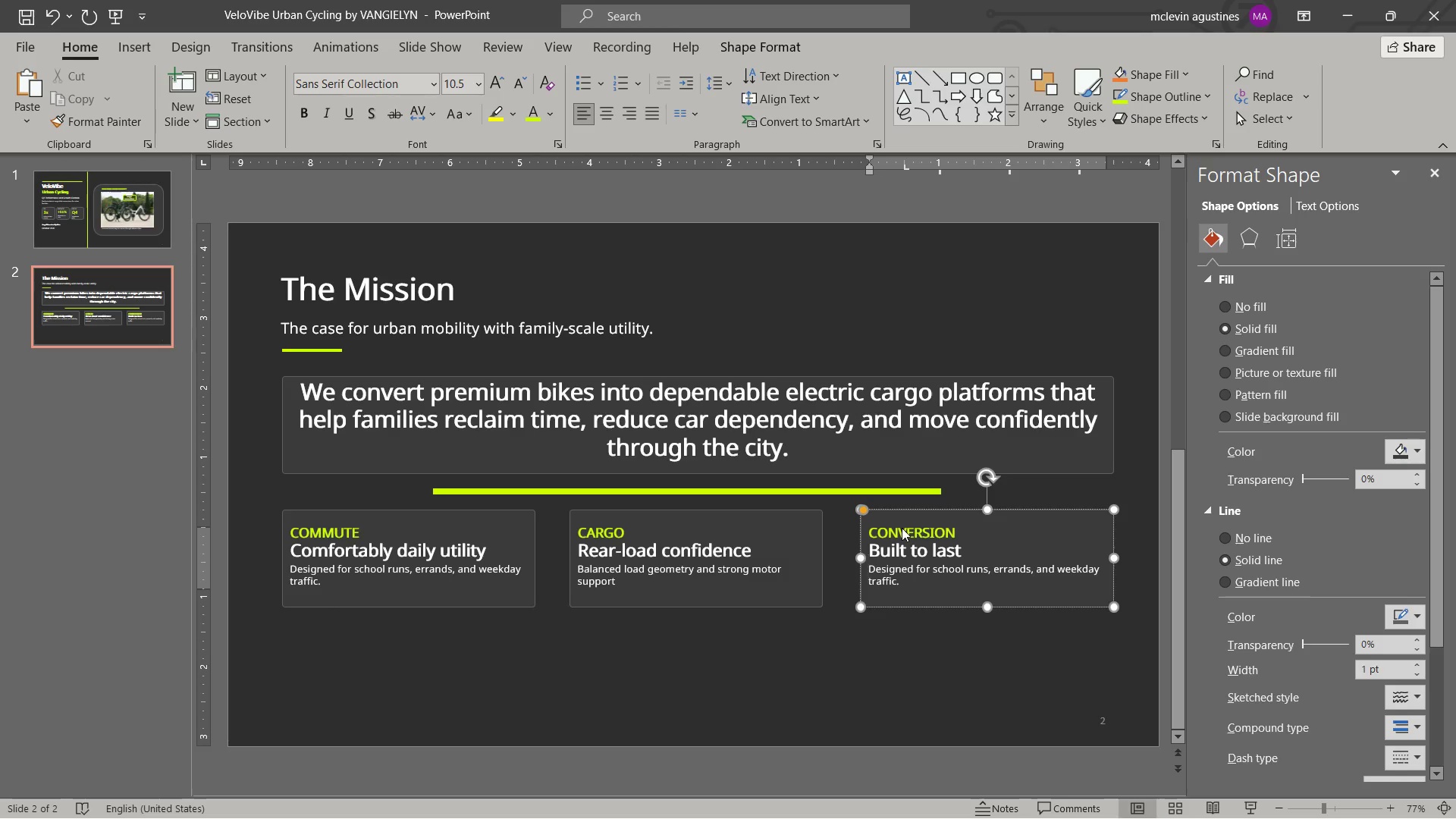 
key(Shift+ArrowDown)
 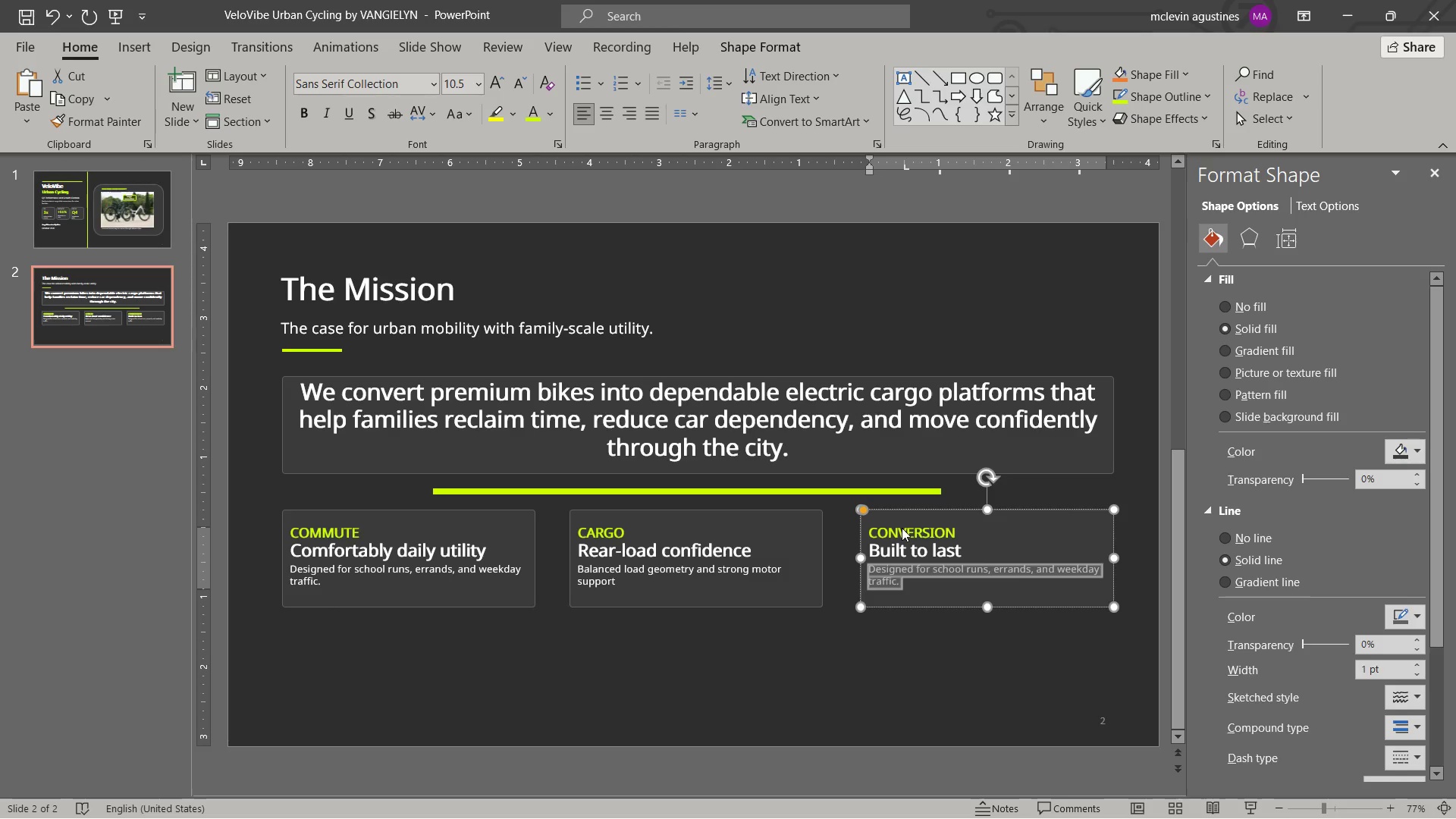 
key(Shift+ArrowDown)
 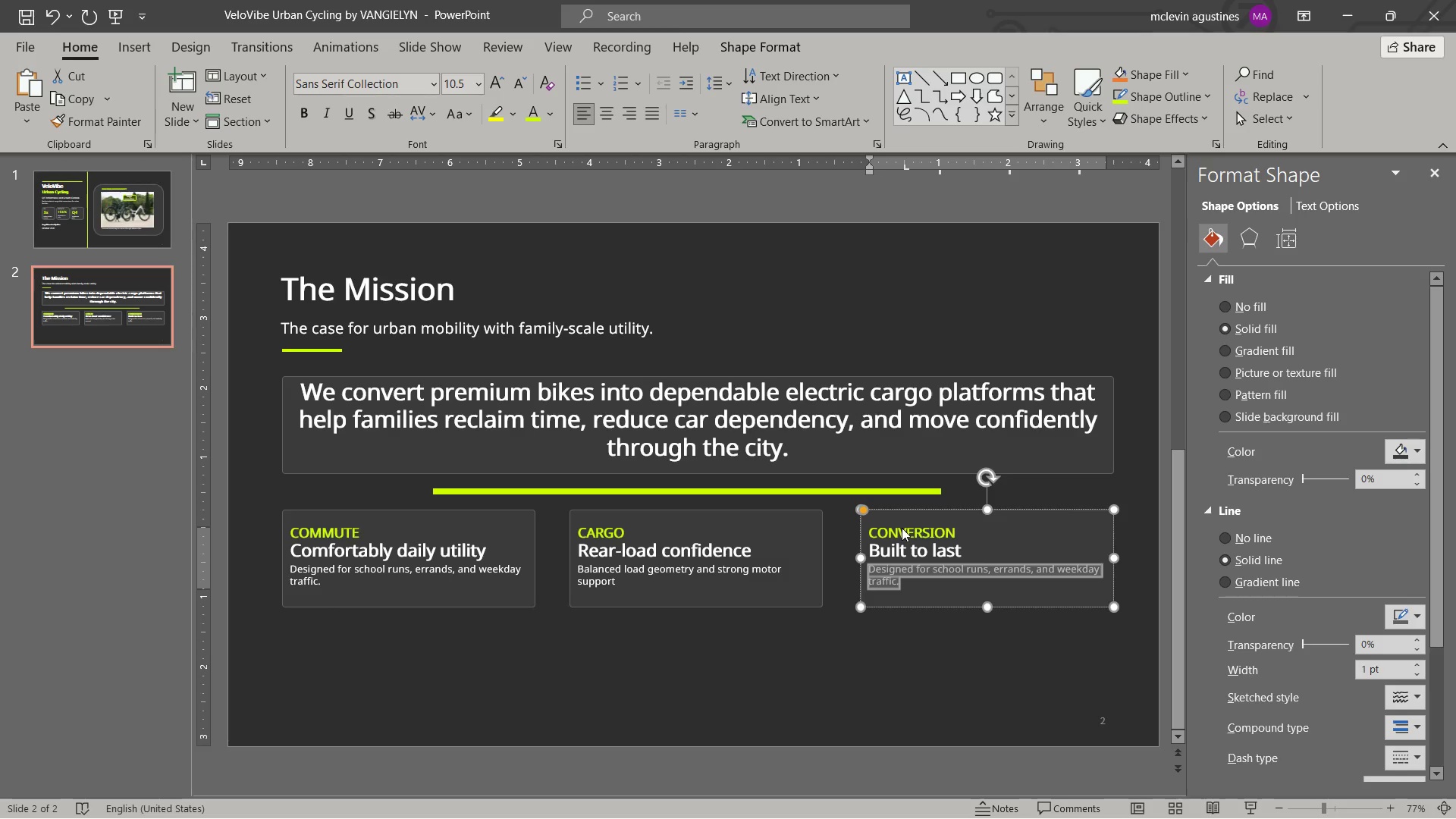 
key(Shift+ArrowLeft)
 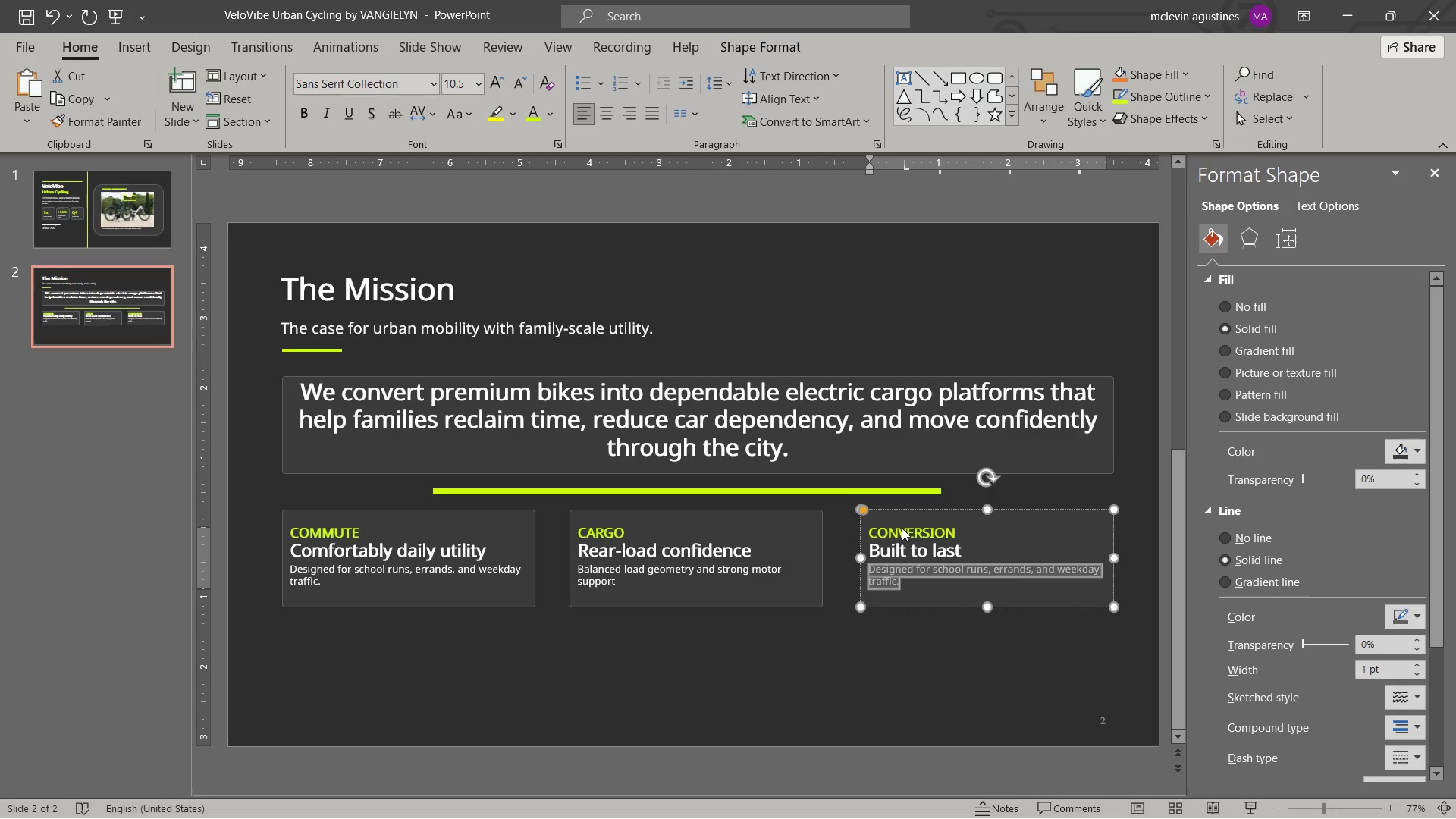 
type(service-friendly components and modular upgrades)
 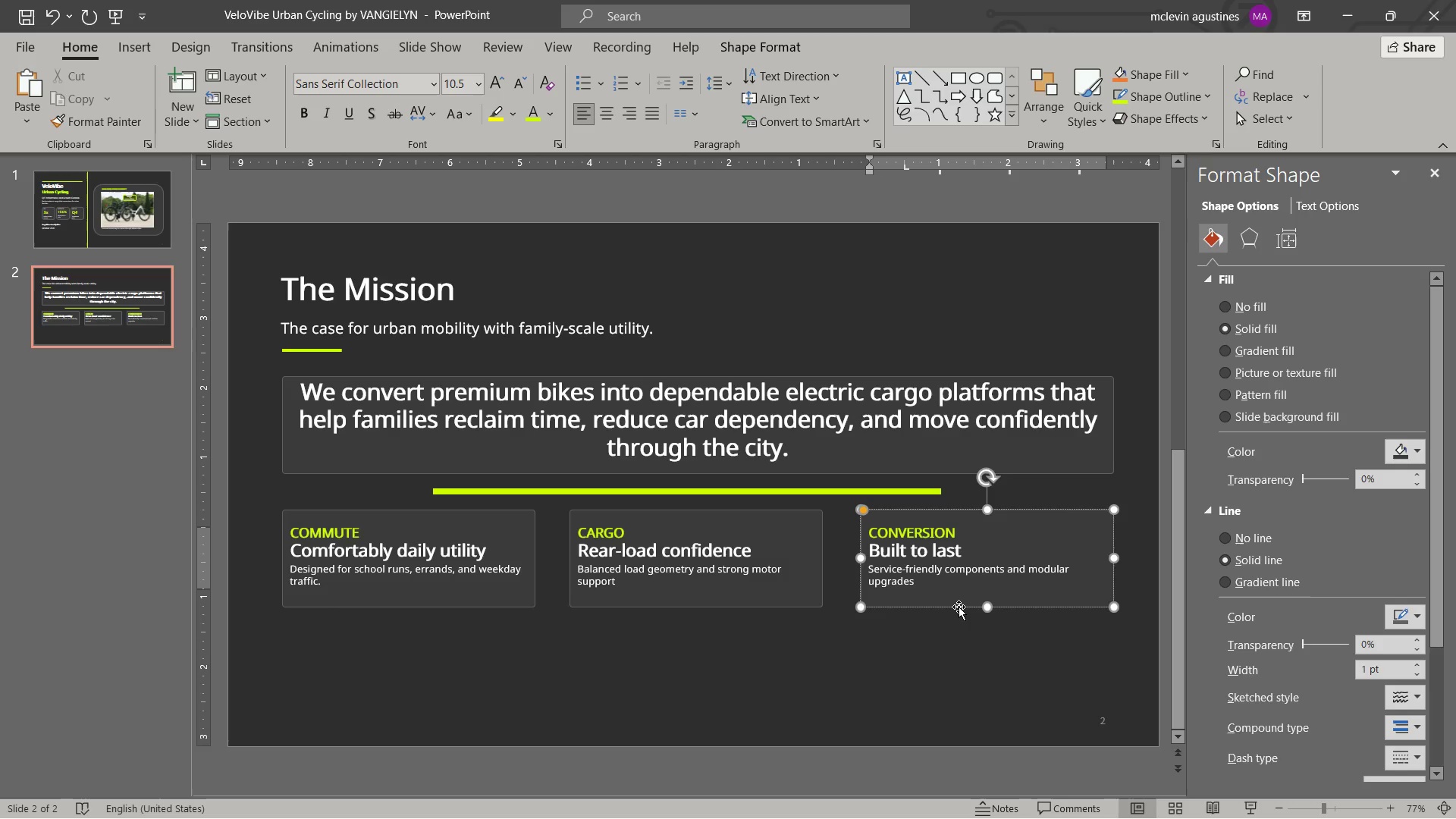 
key(Period)
 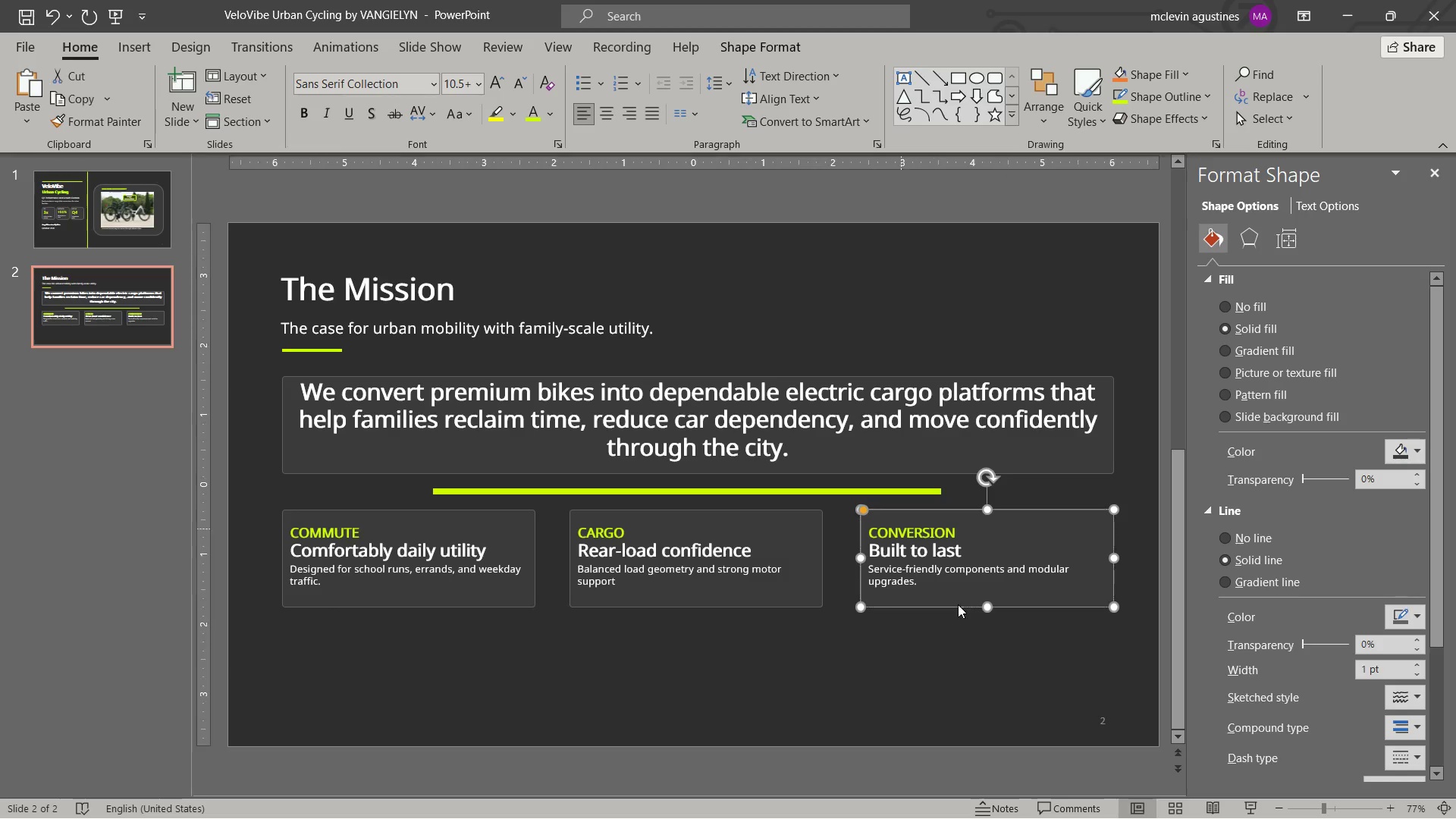 
key(Escape)
 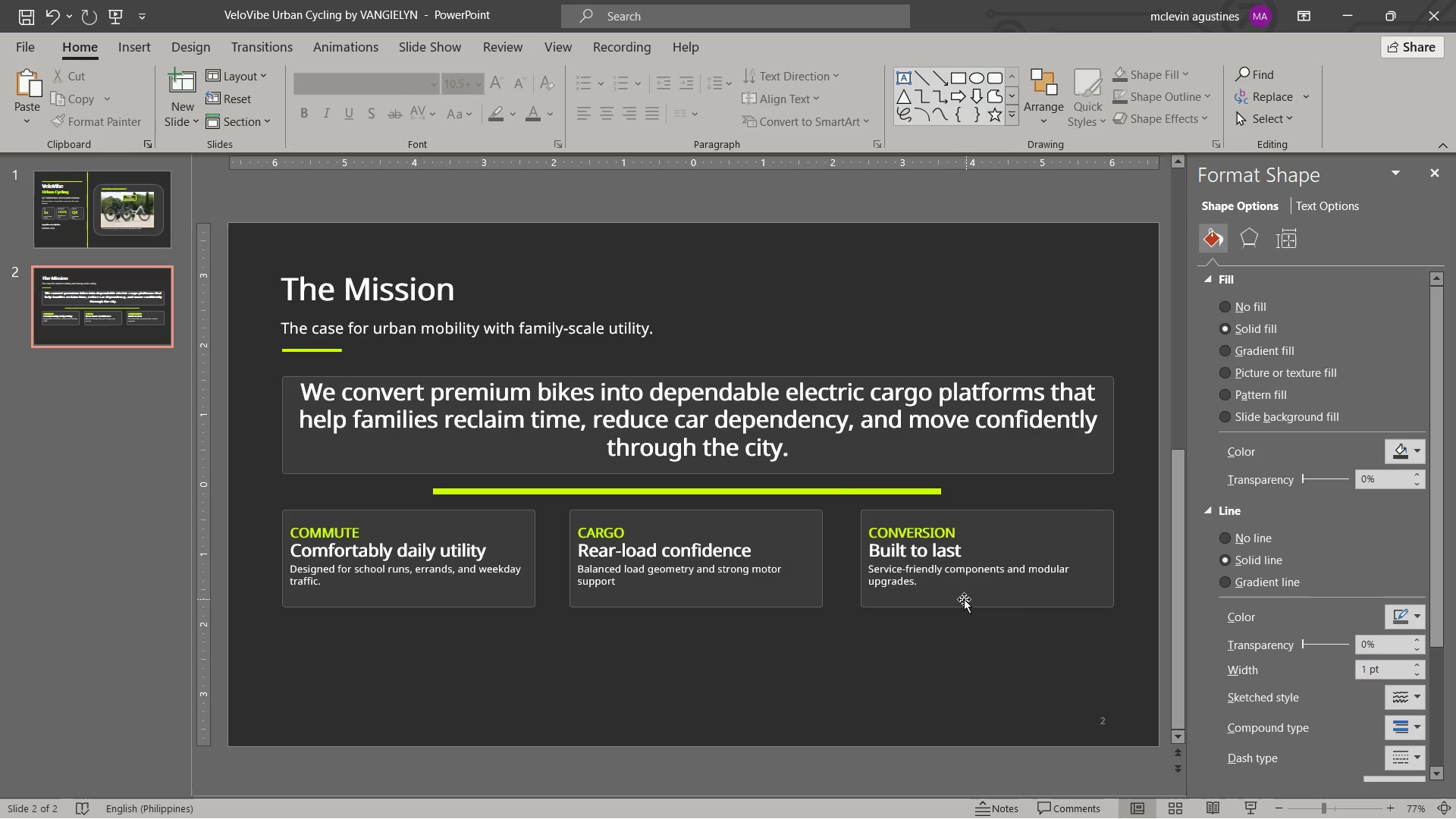 
key(Escape)
 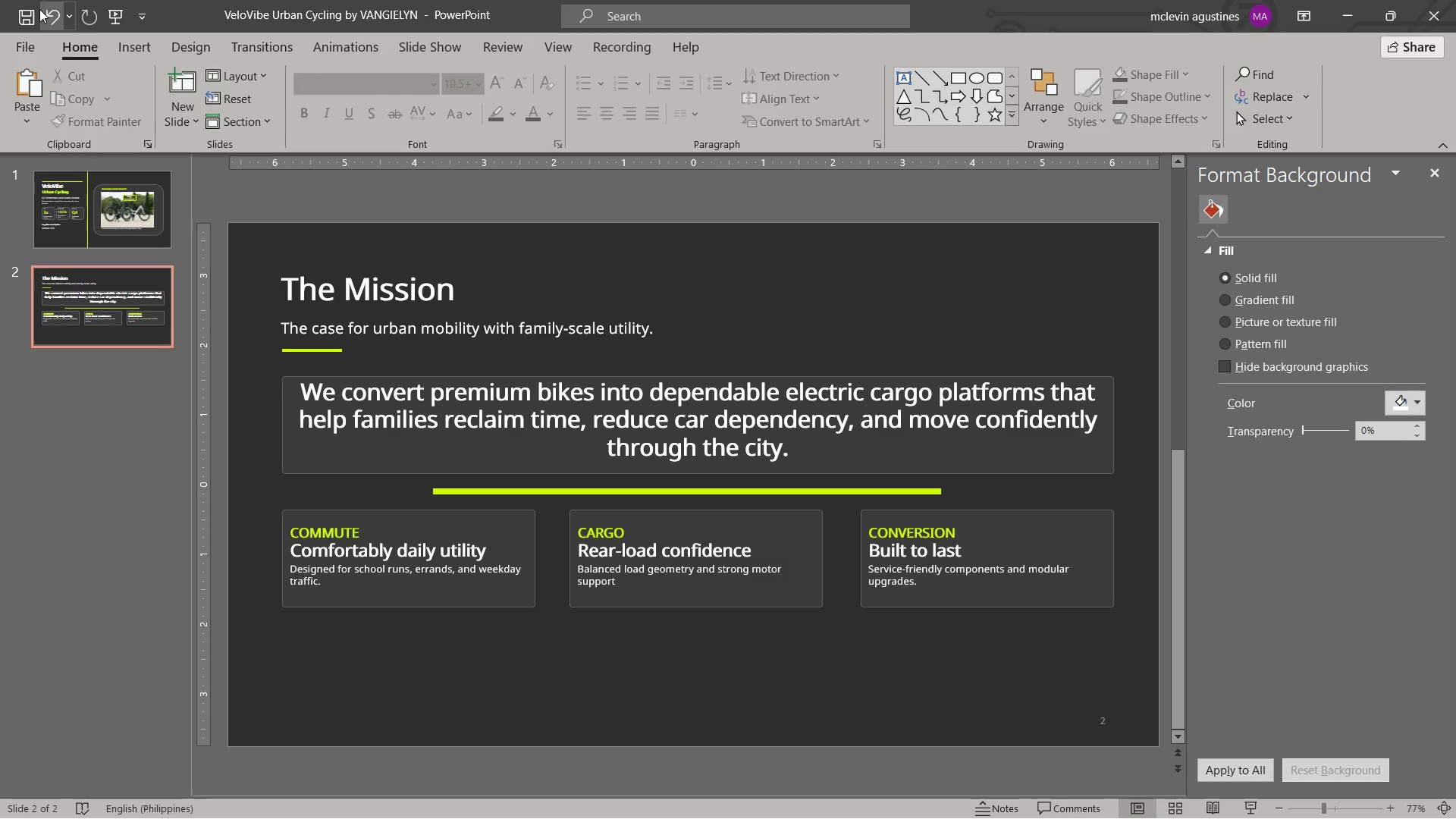 
left_click([32, 14])
 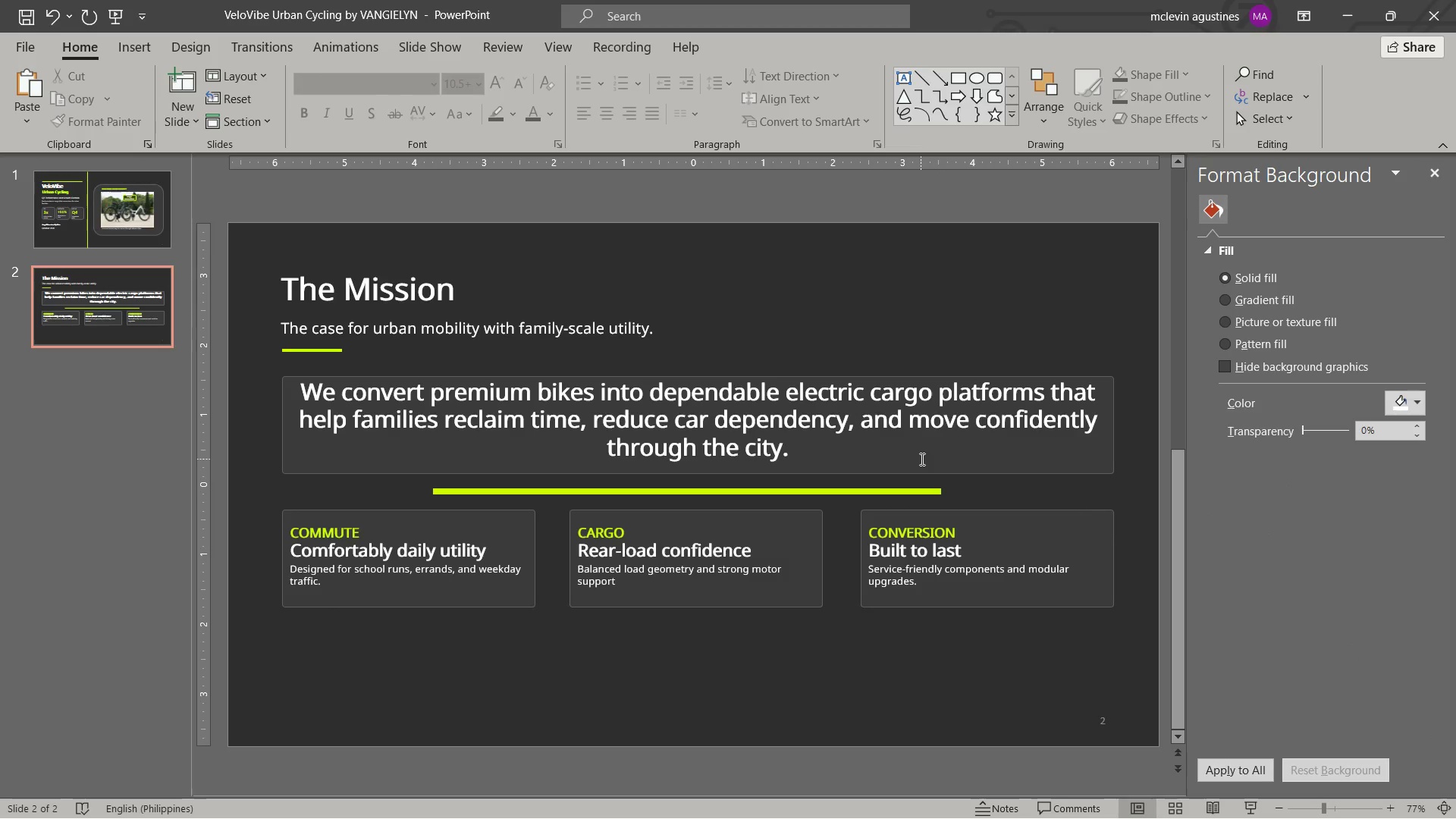 
wait(16.23)
 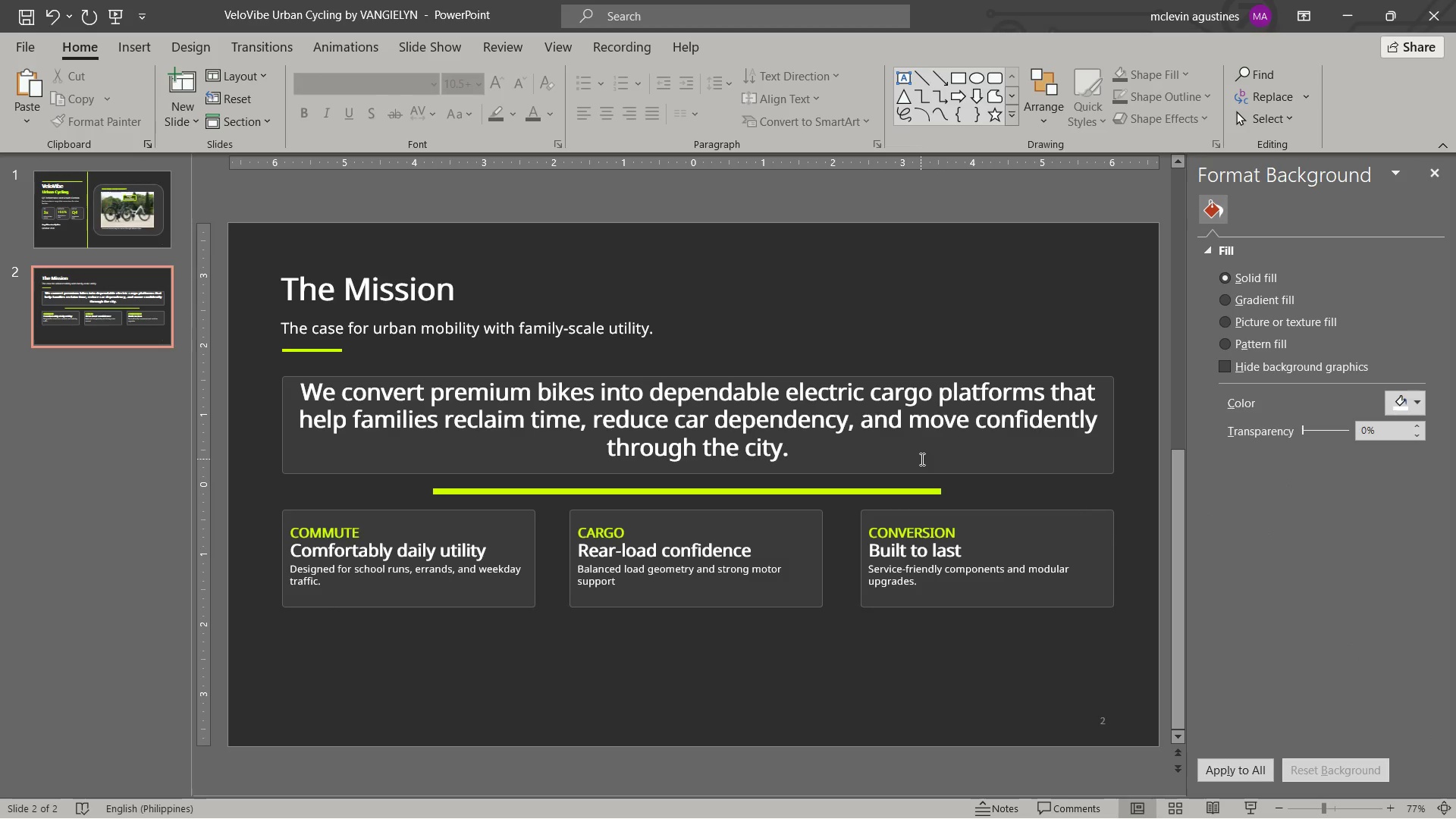 
left_click([25, 11])
 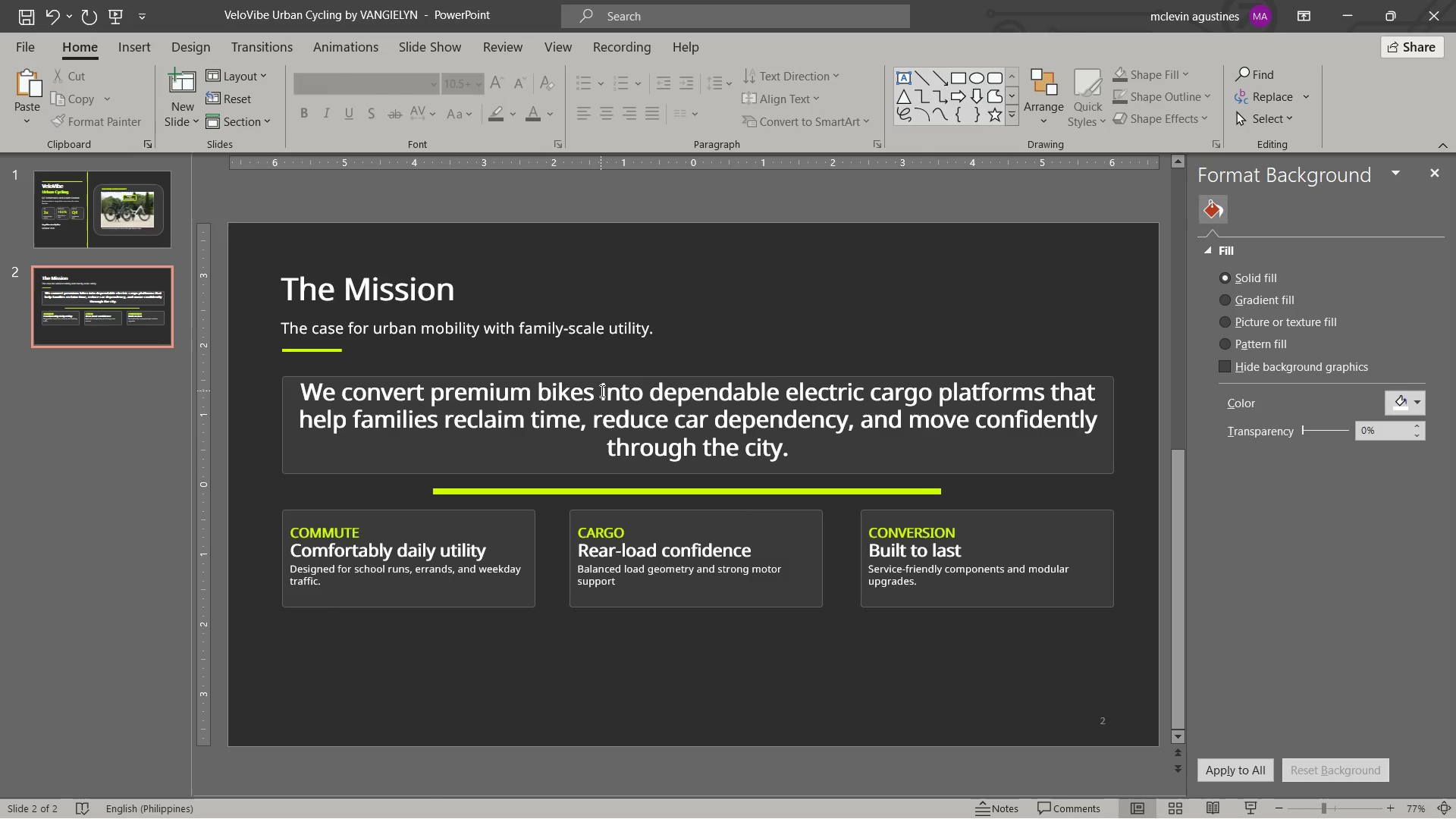 
wait(17.17)
 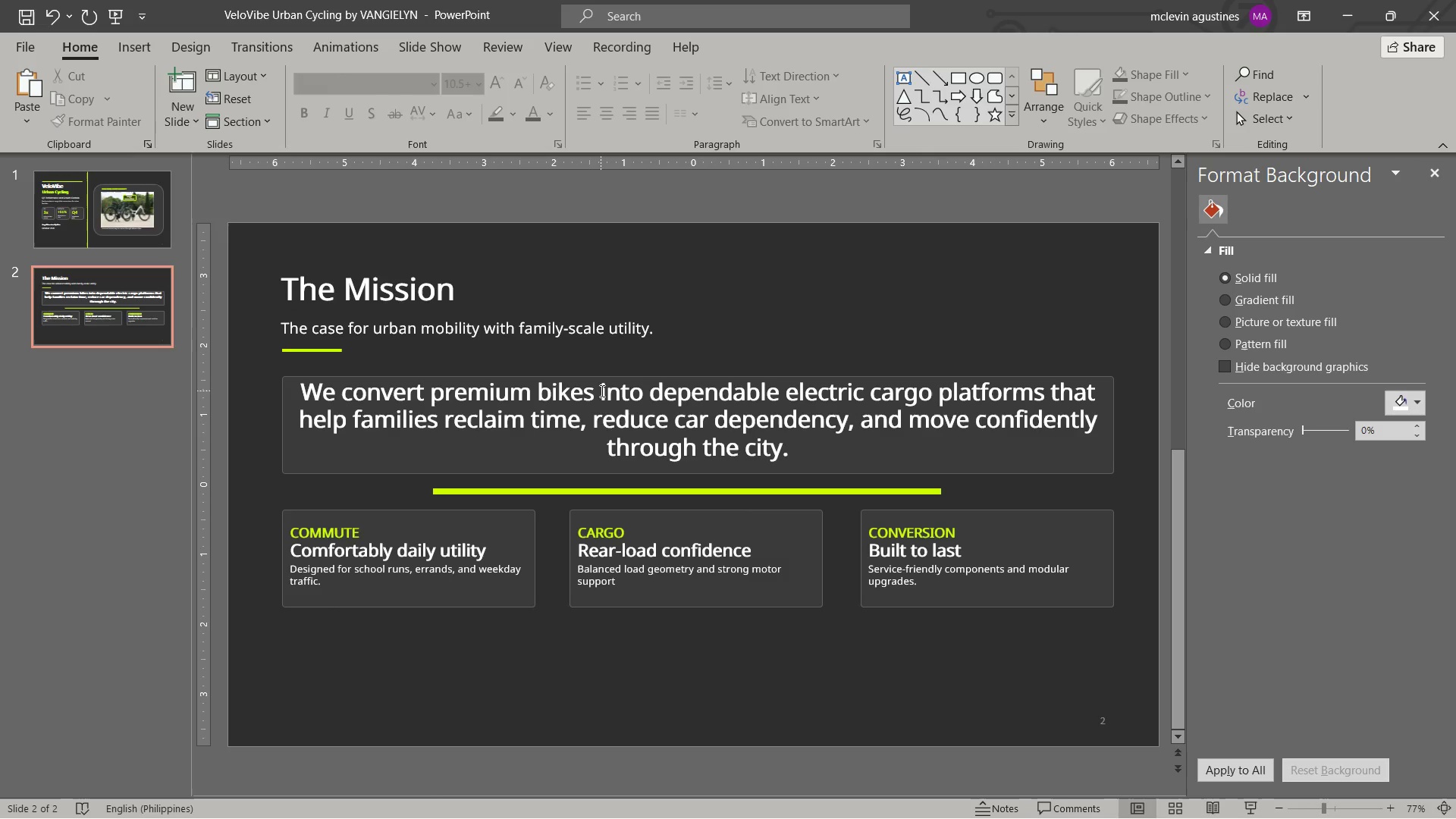 
left_click([16, 24])
 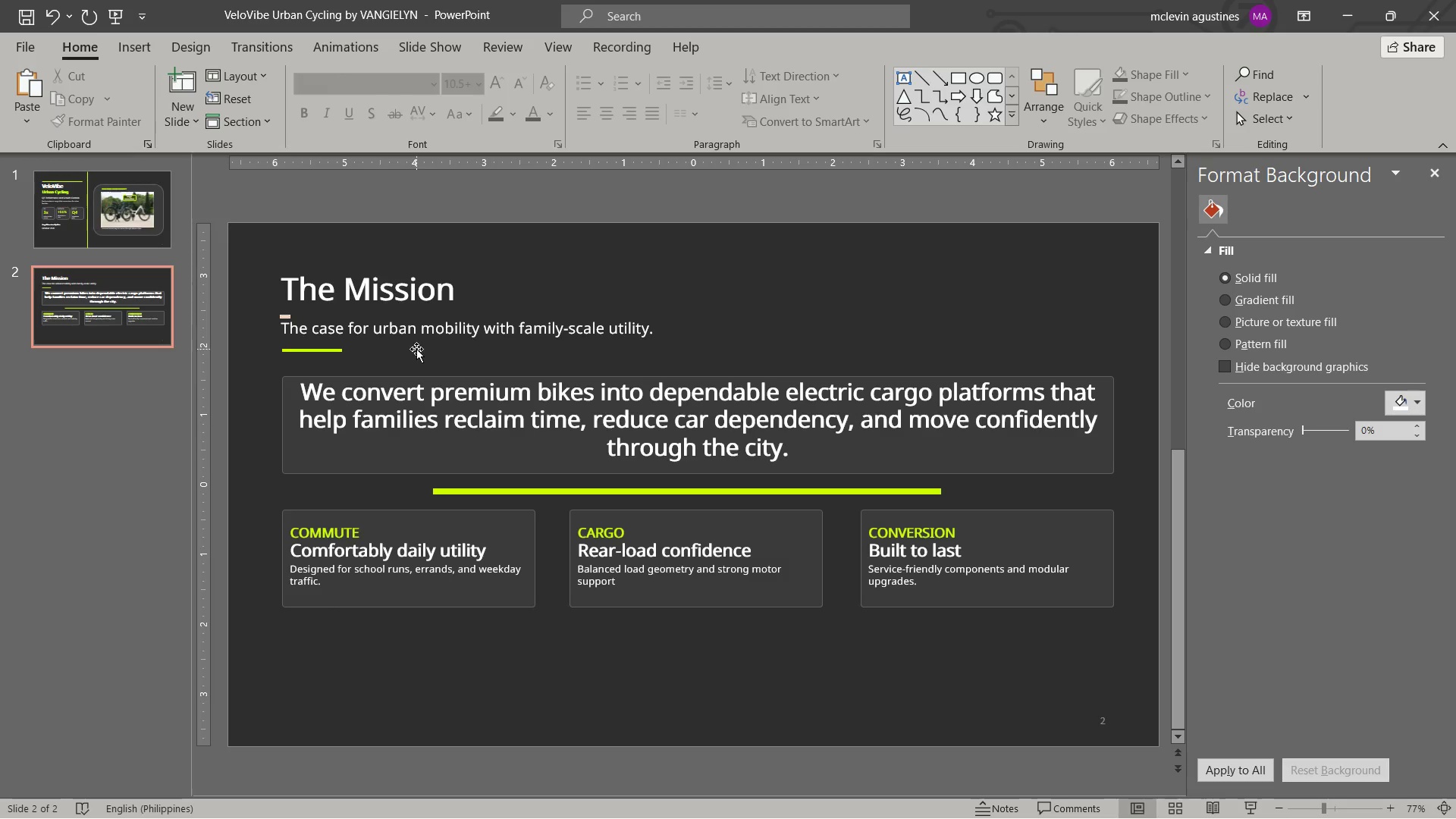 
wait(7.25)
 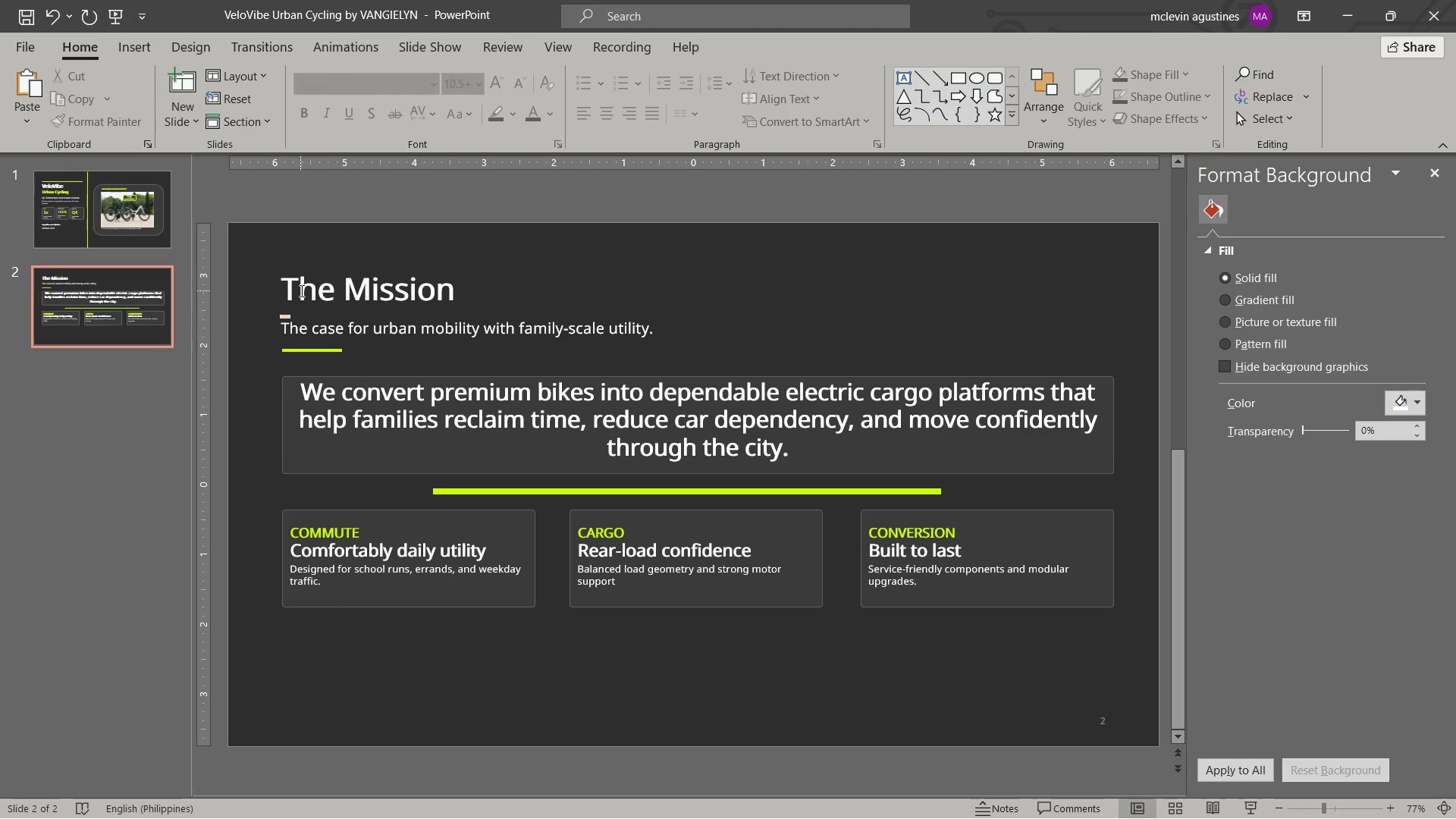 
left_click_drag(start_coordinate=[415, 516], to_coordinate=[751, 631])
 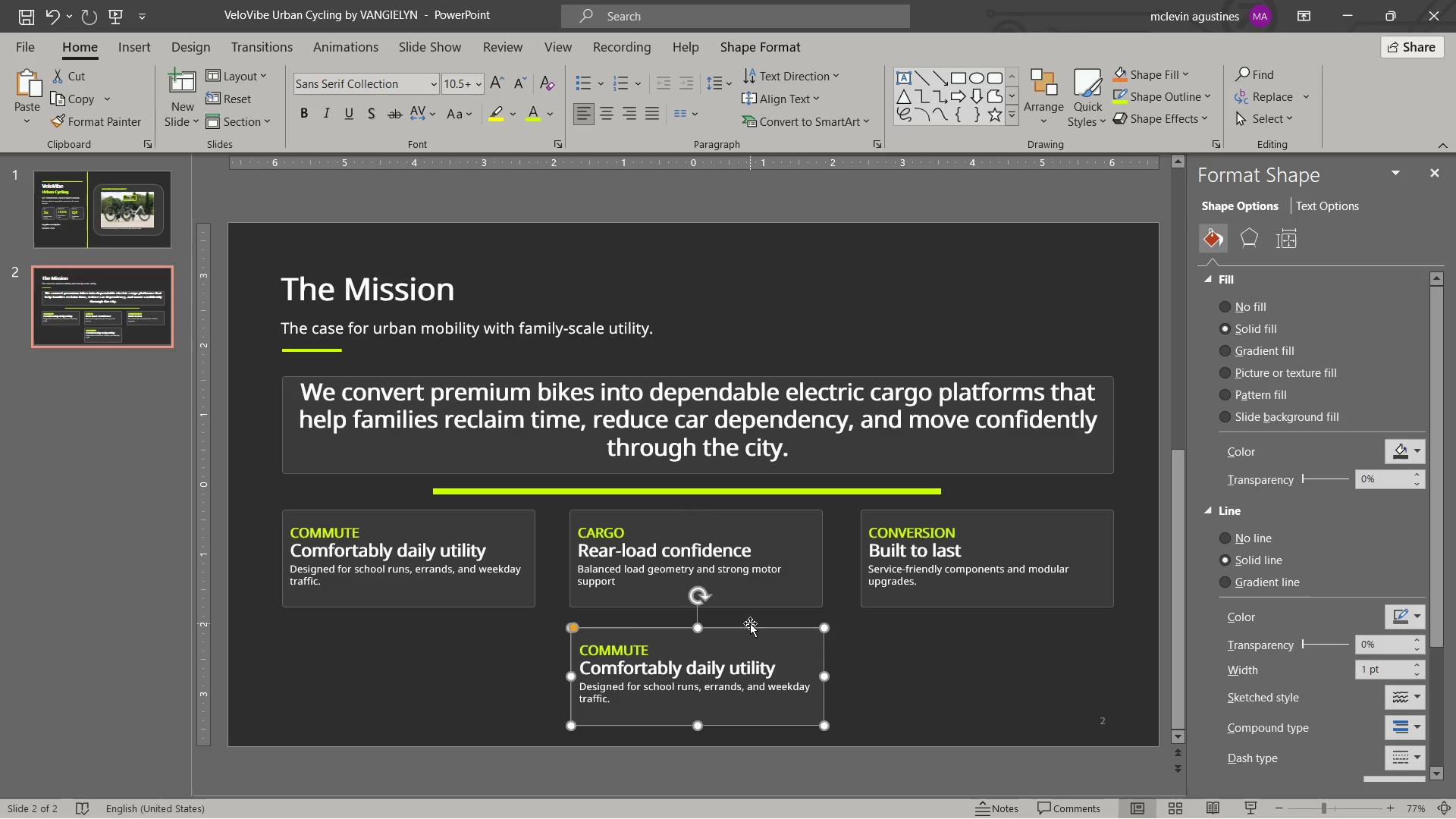 
key(Control+C)
 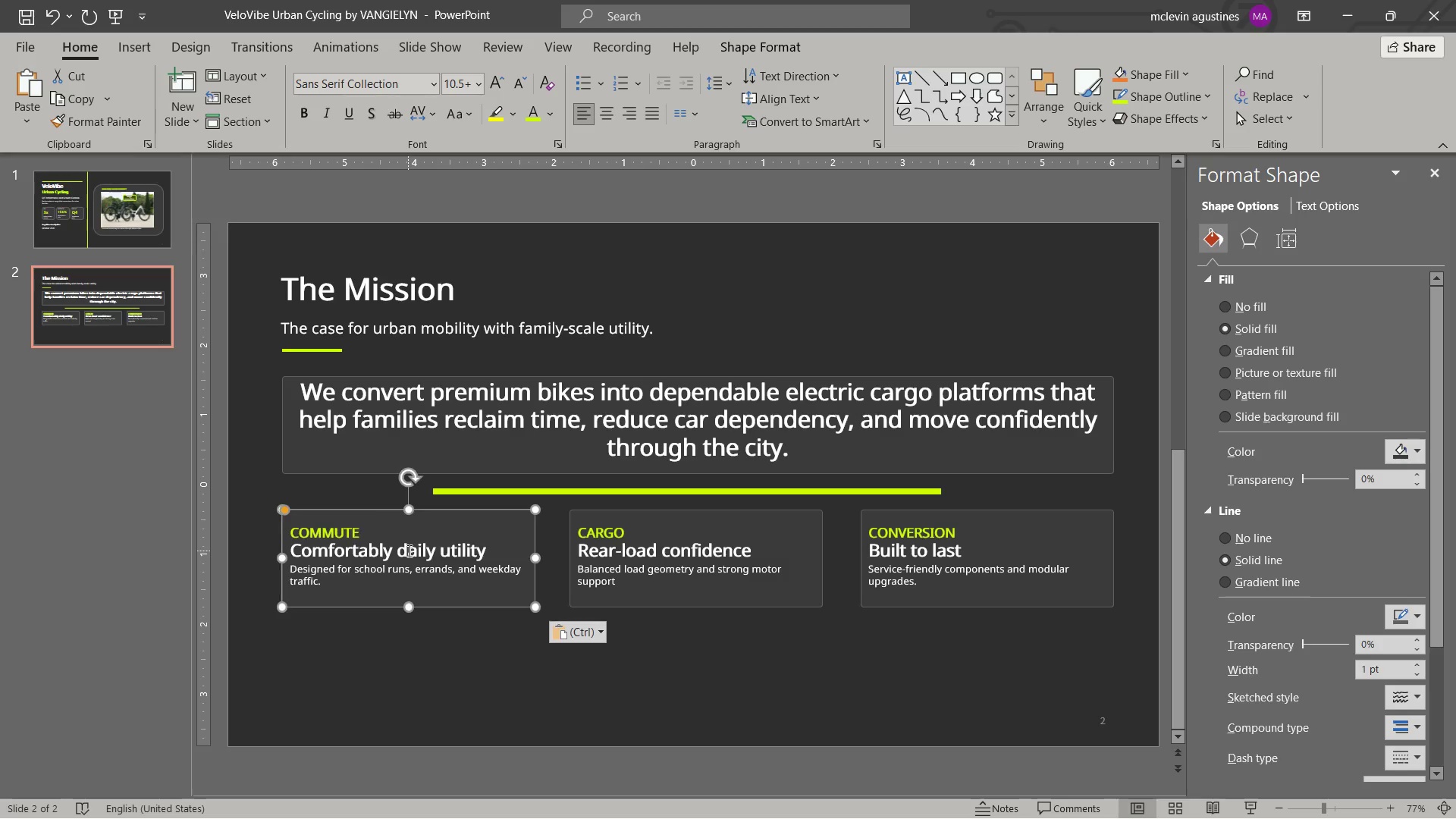 
key(Control+V)
 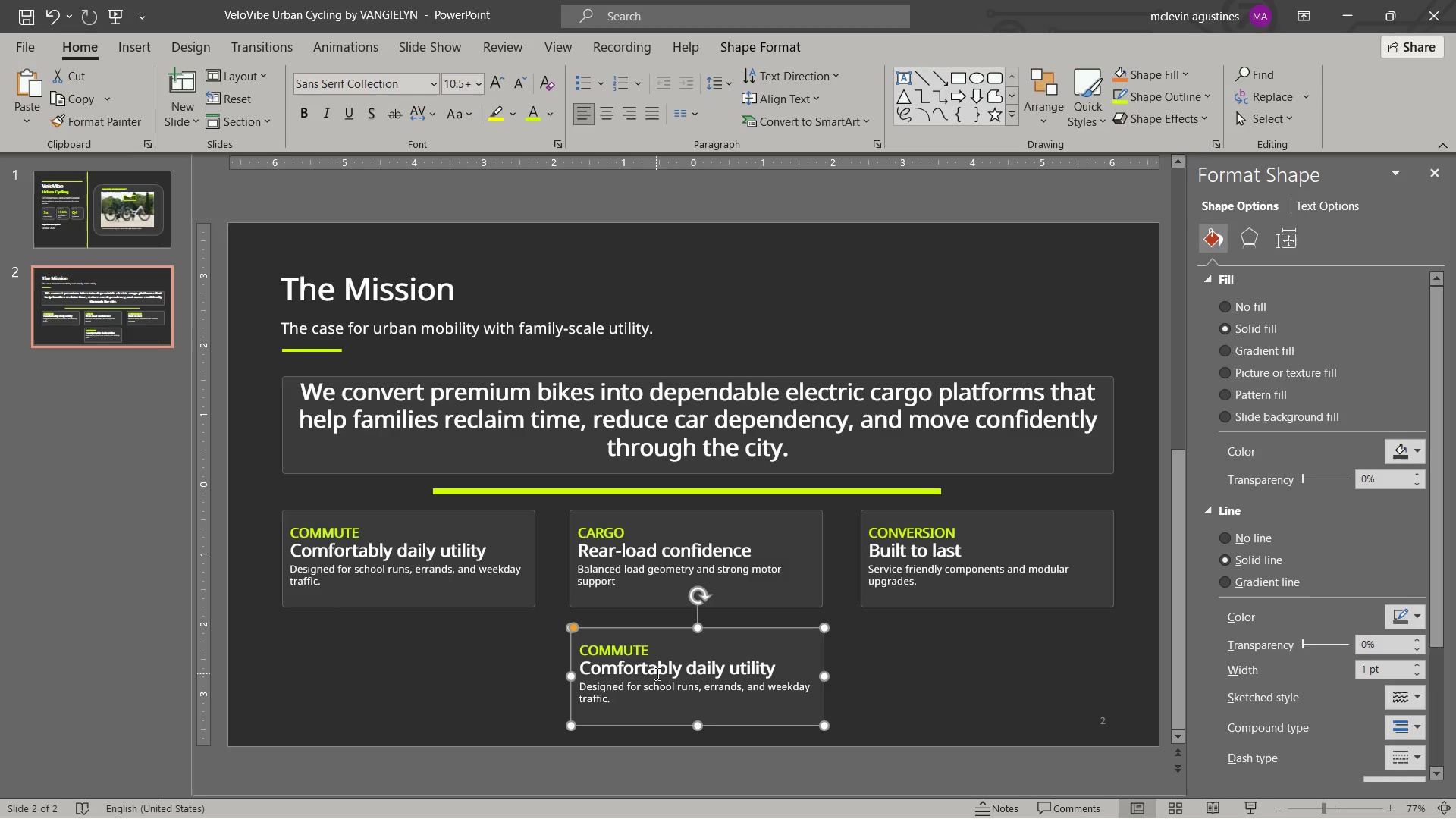 
wait(91.52)
 